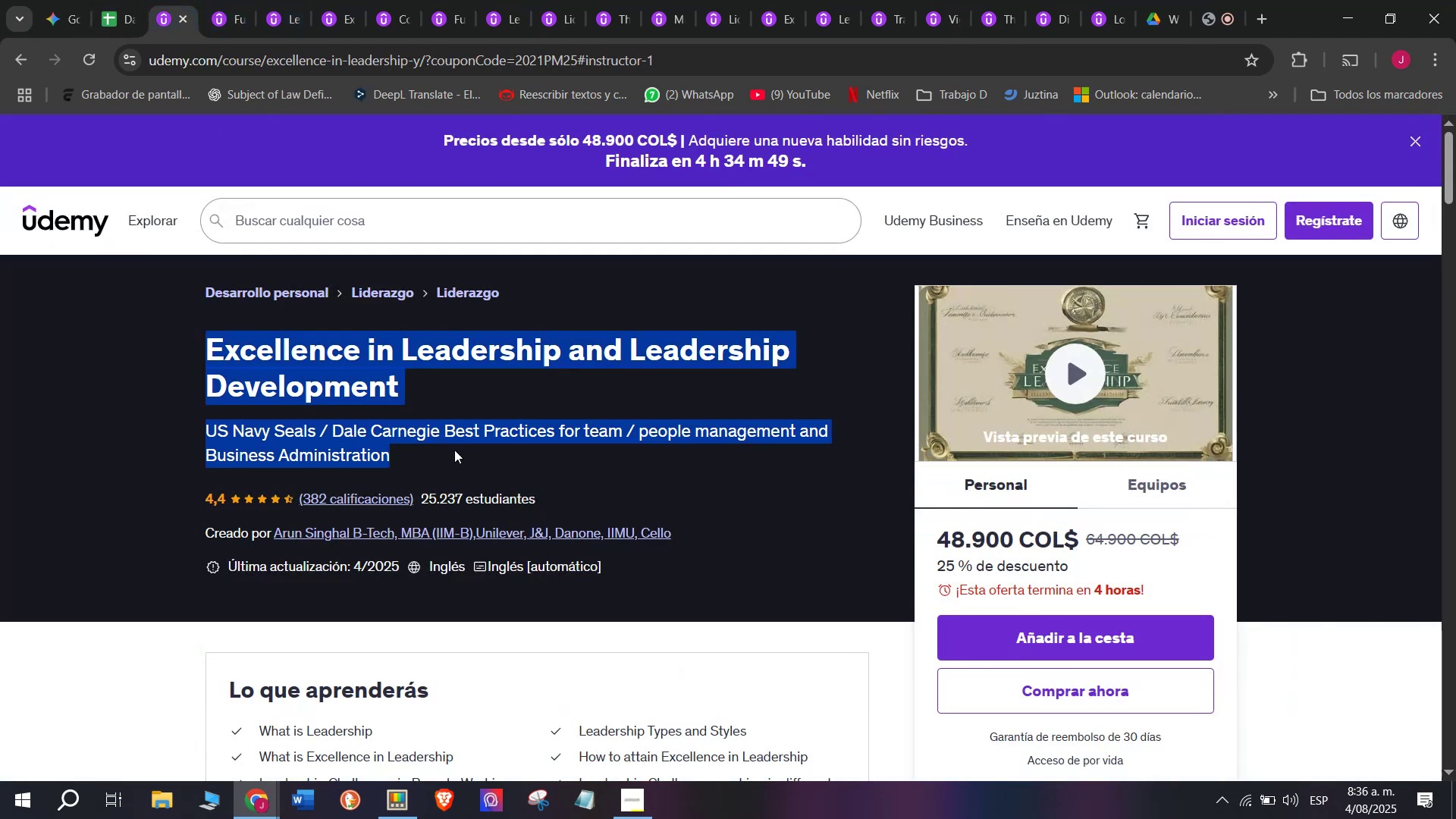 
key(Break)
 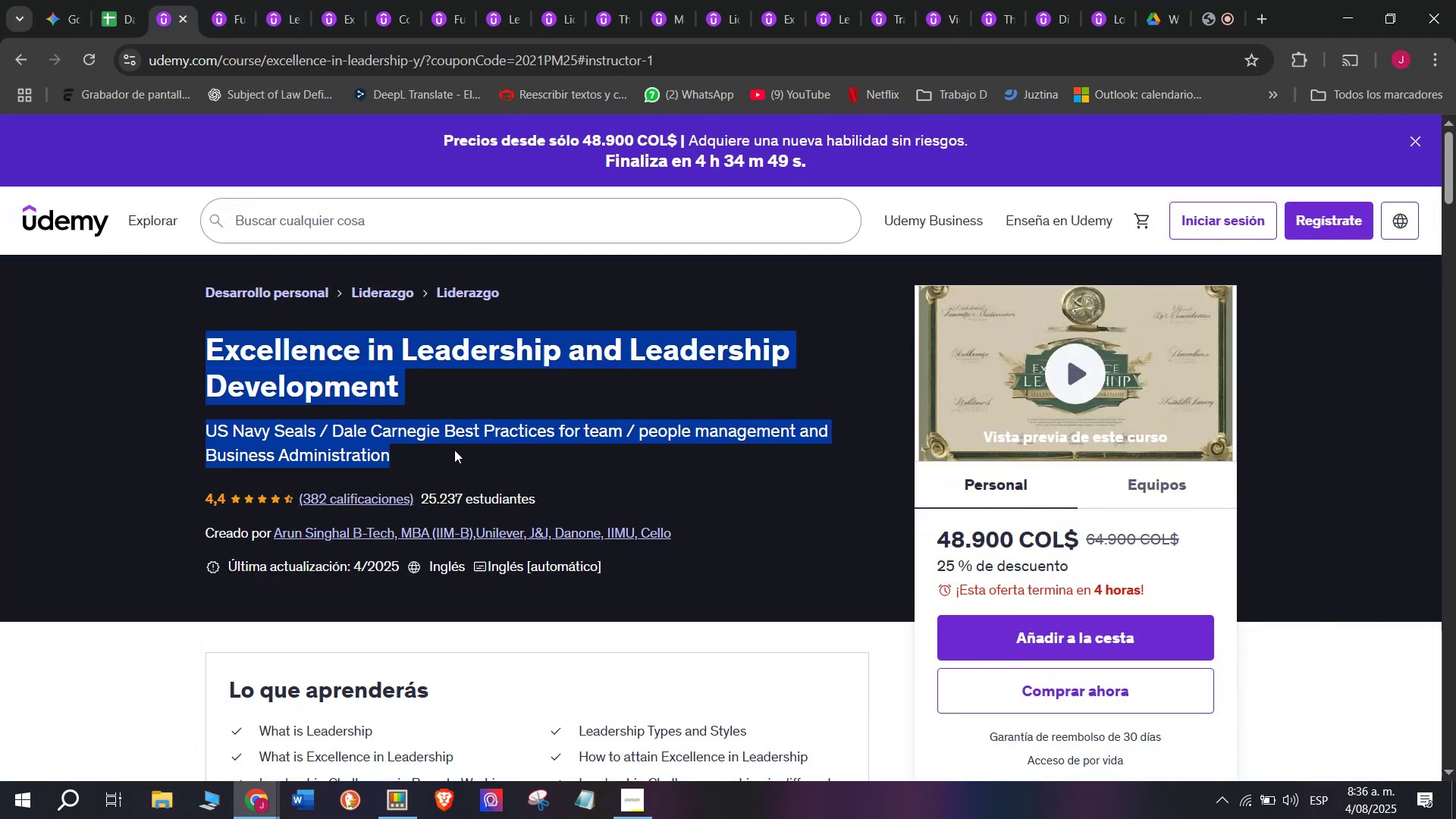 
key(Control+ControlLeft)
 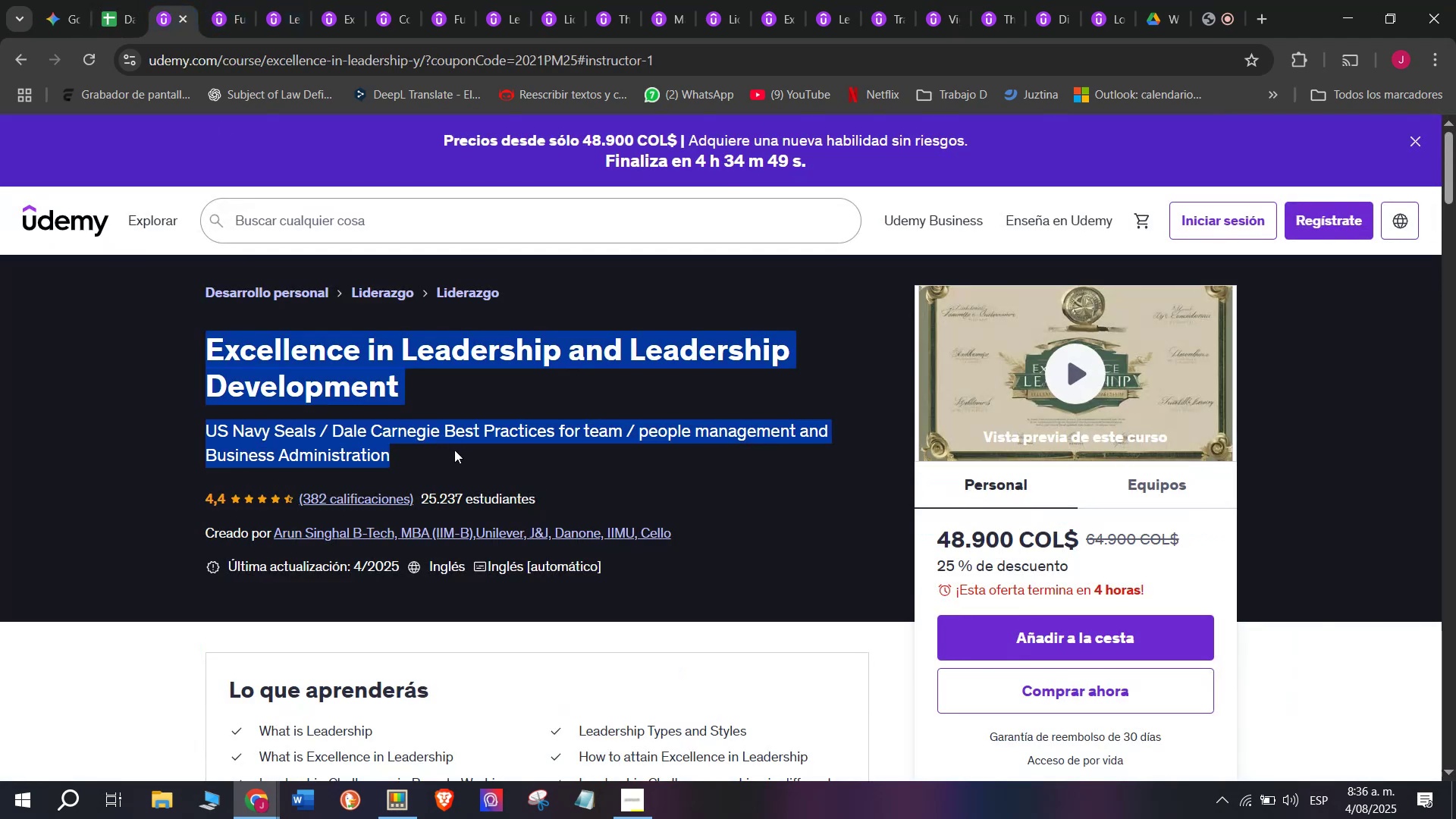 
key(Control+C)
 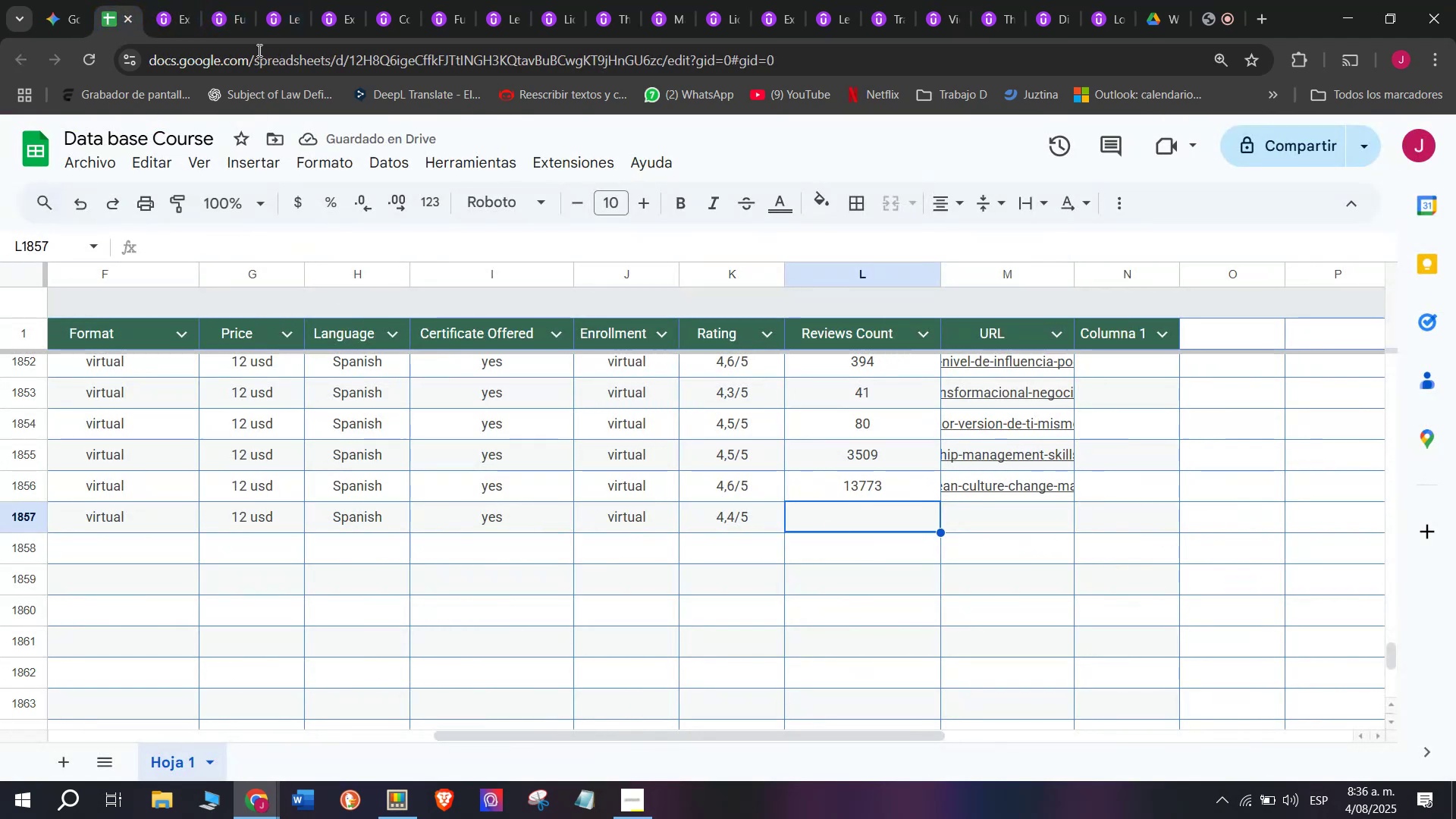 
left_click([148, 0])
 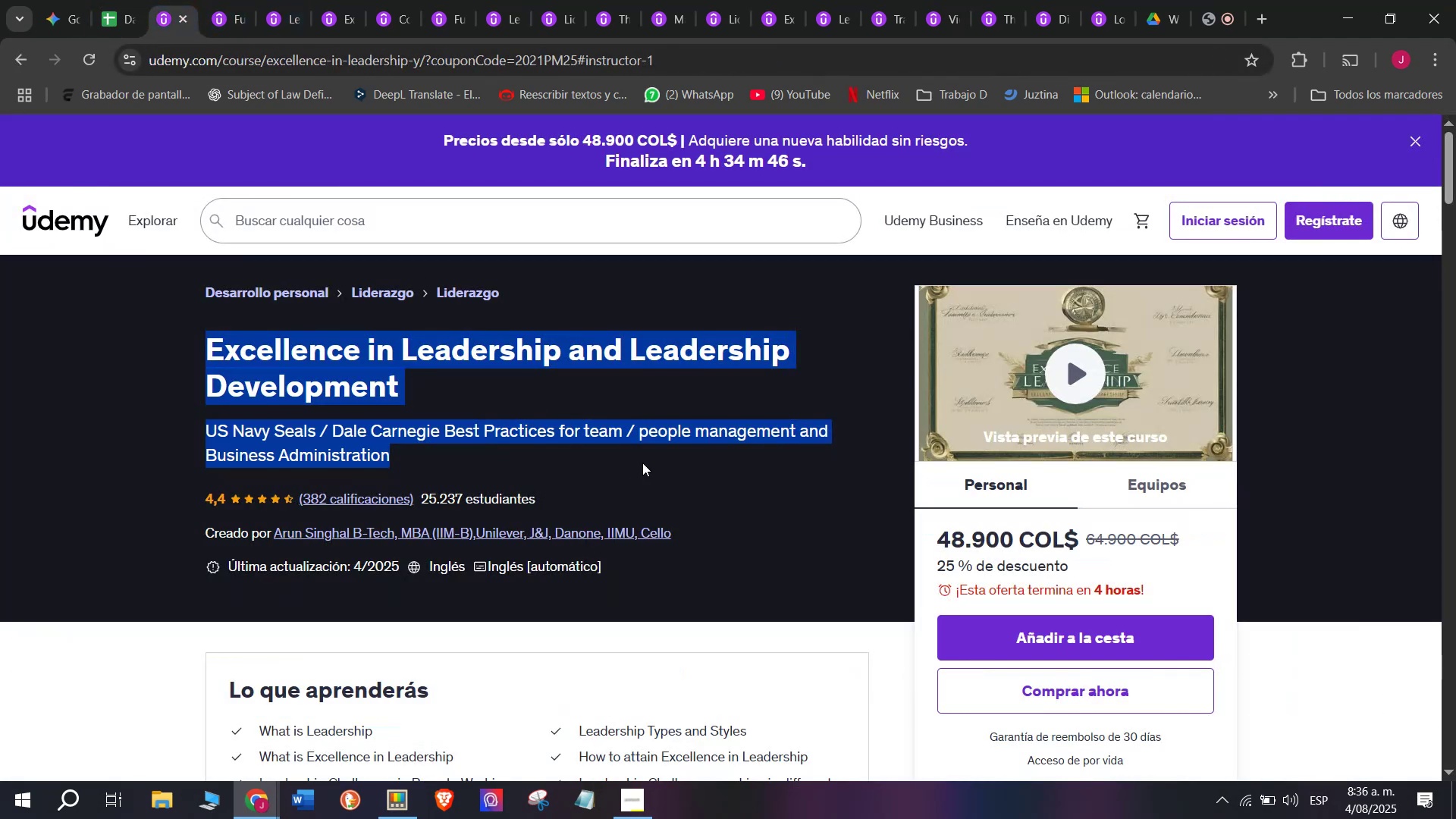 
left_click([661, 485])
 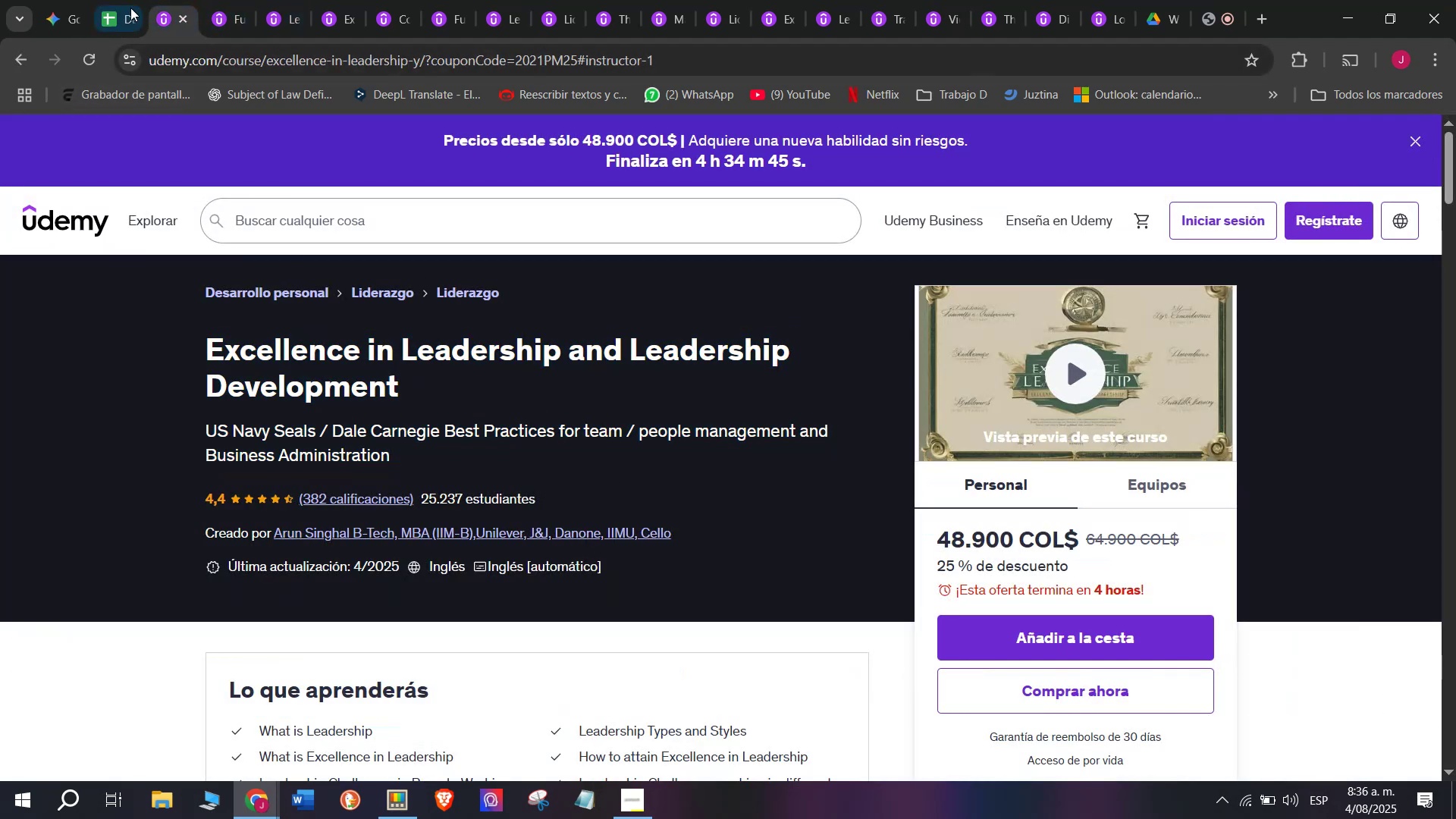 
left_click([123, 0])
 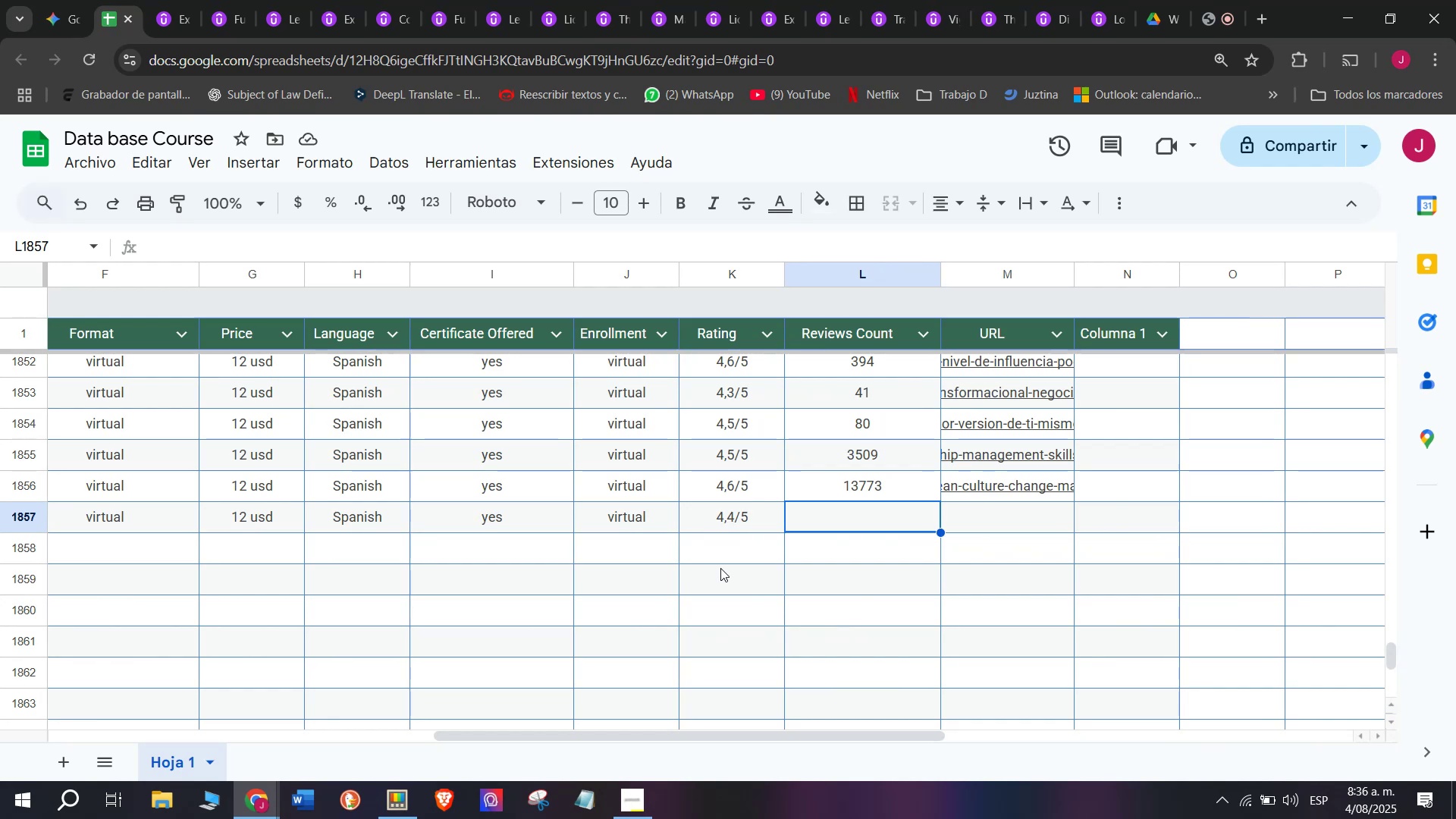 
key(Control+ControlLeft)
 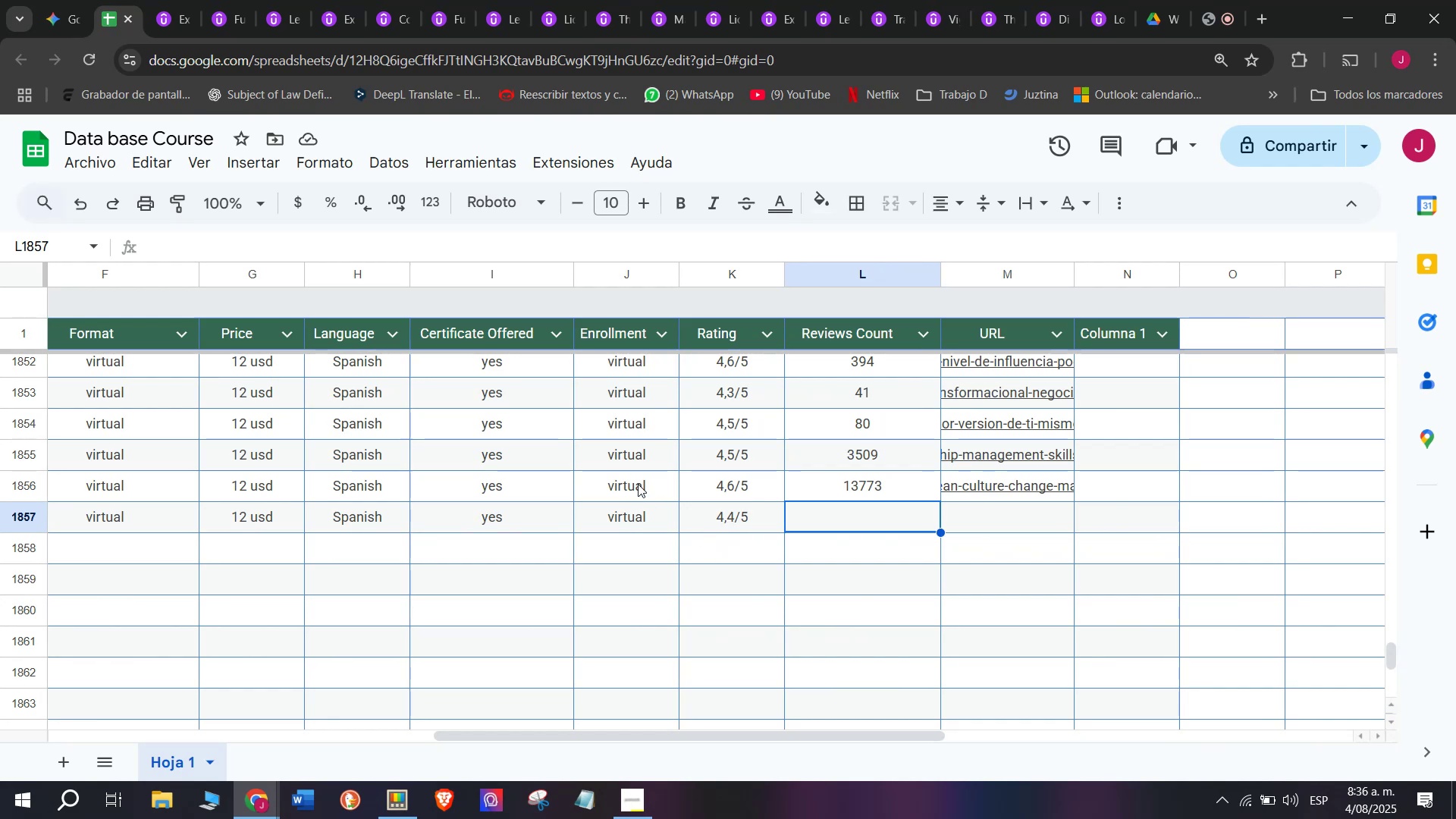 
wait(6.14)
 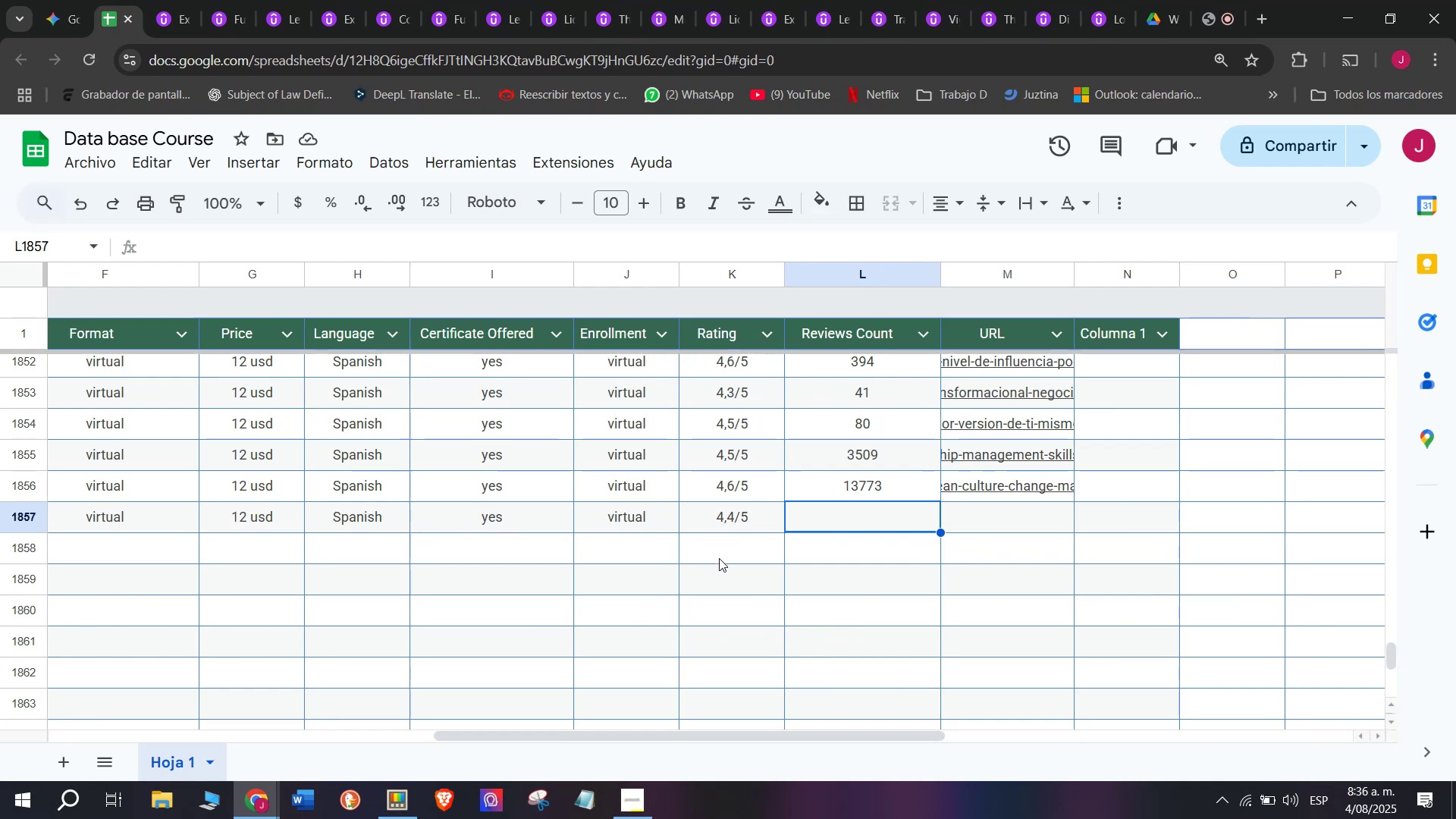 
left_click([158, 1])
 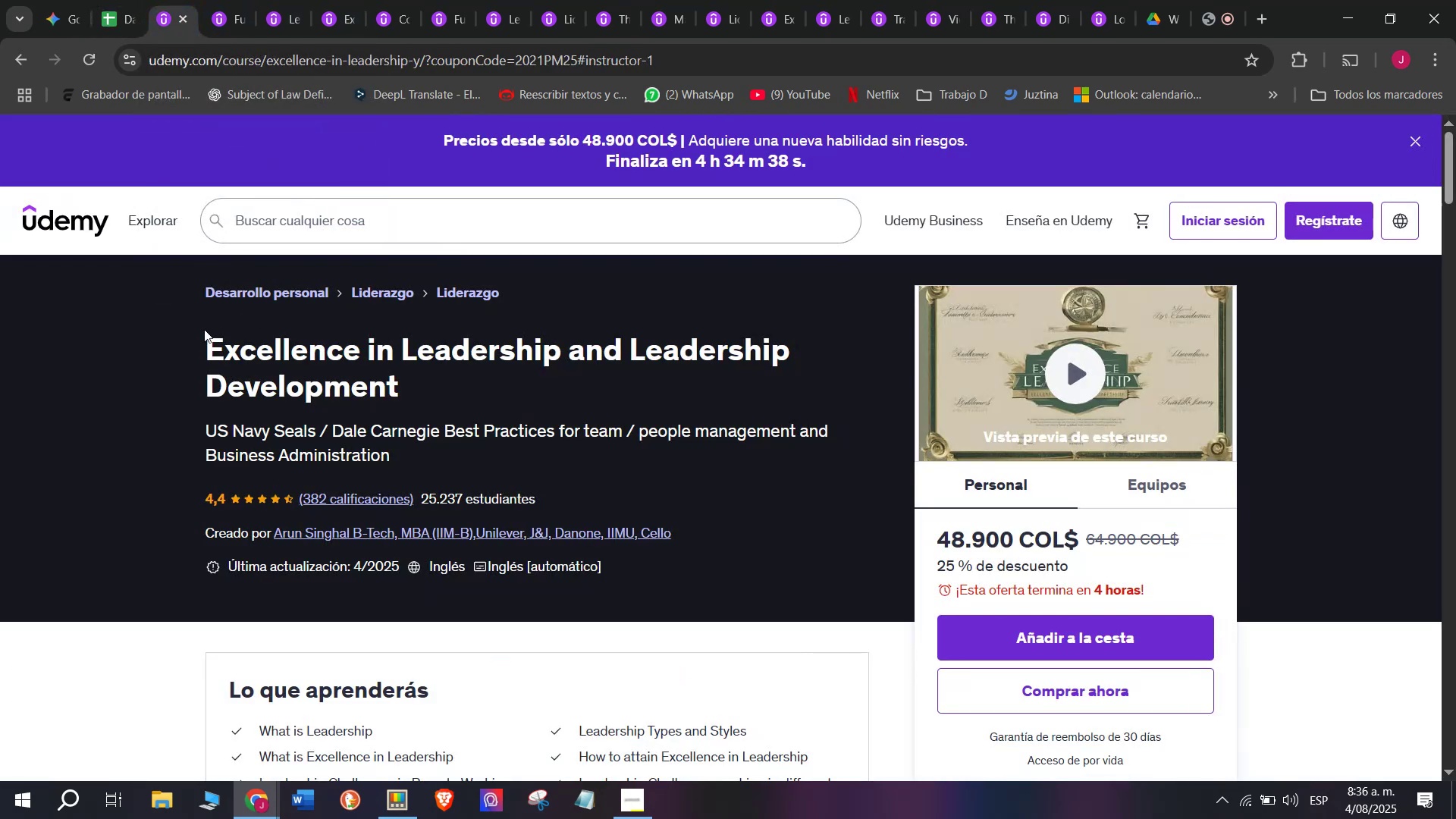 
left_click_drag(start_coordinate=[201, 329], to_coordinate=[429, 396])
 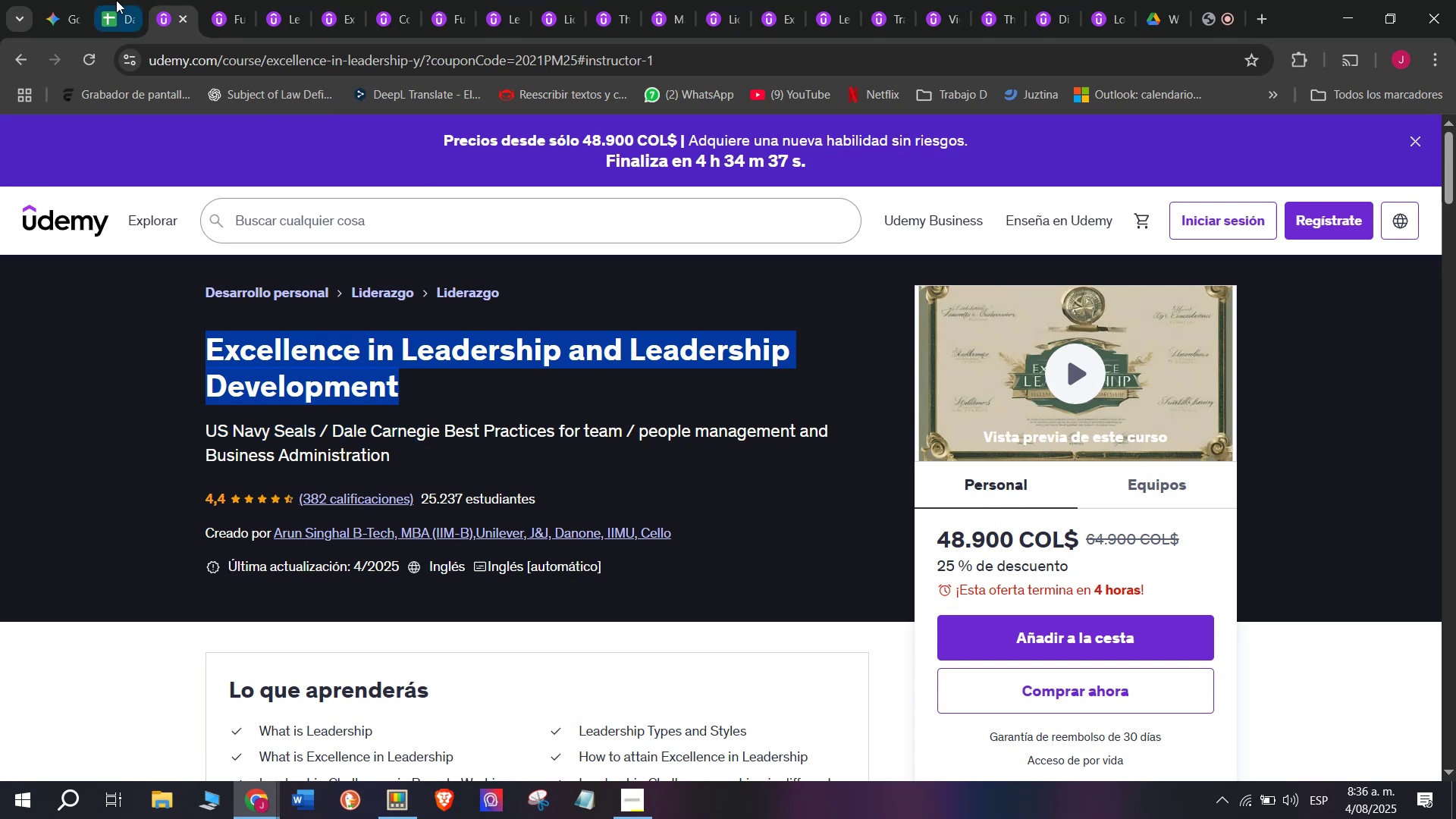 
left_click([116, 0])
 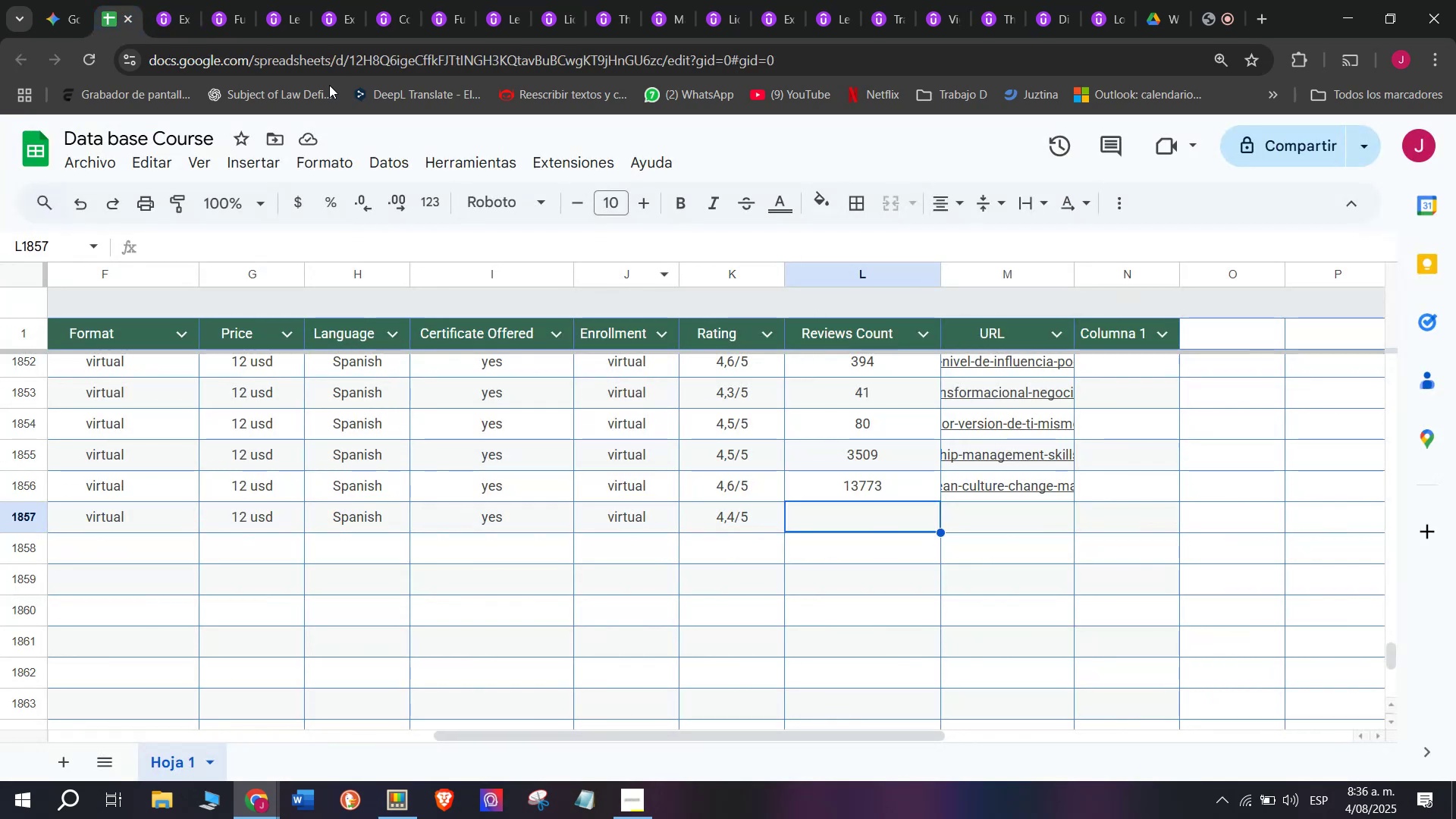 
left_click([190, 0])
 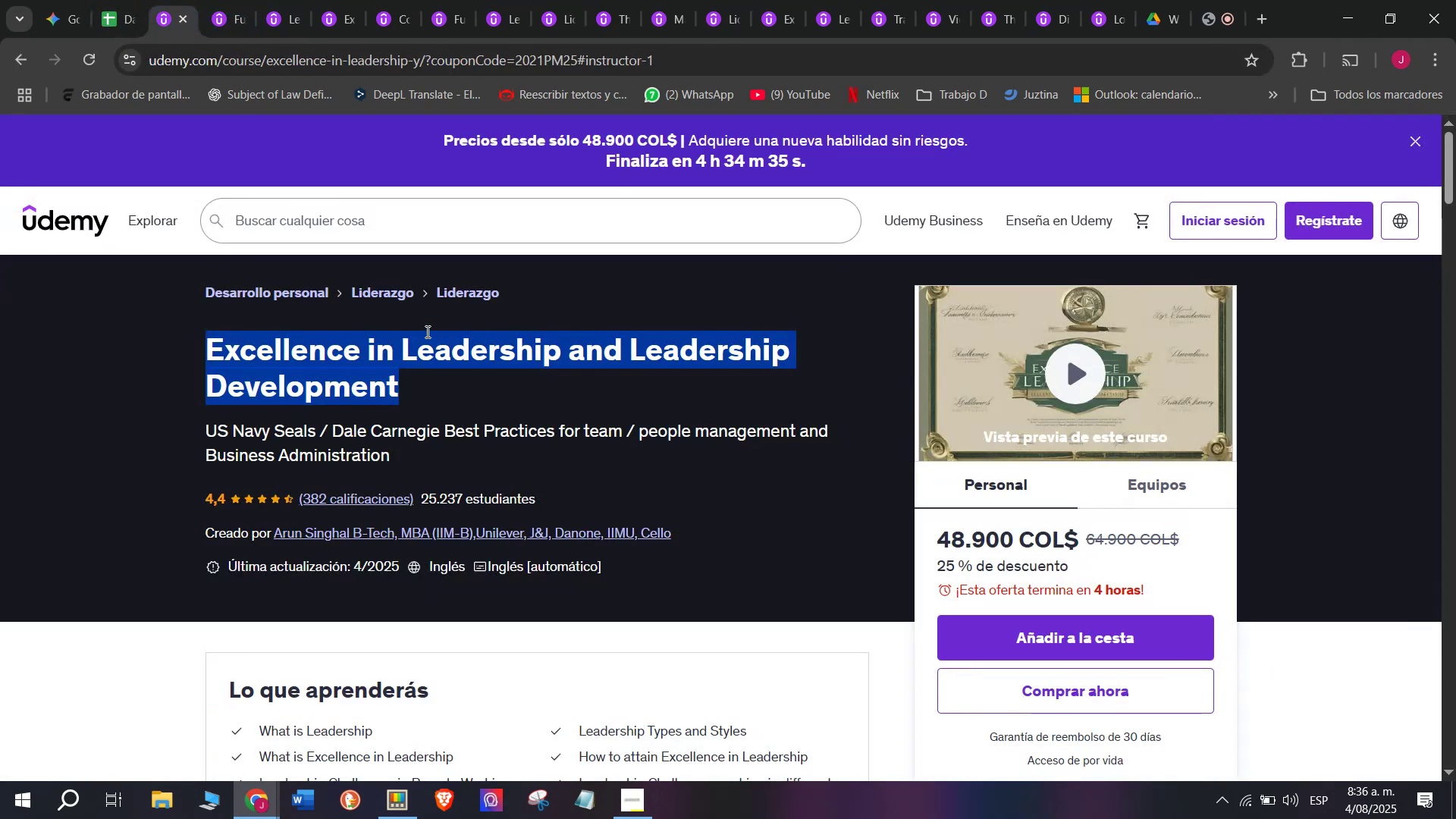 
key(Control+ControlLeft)
 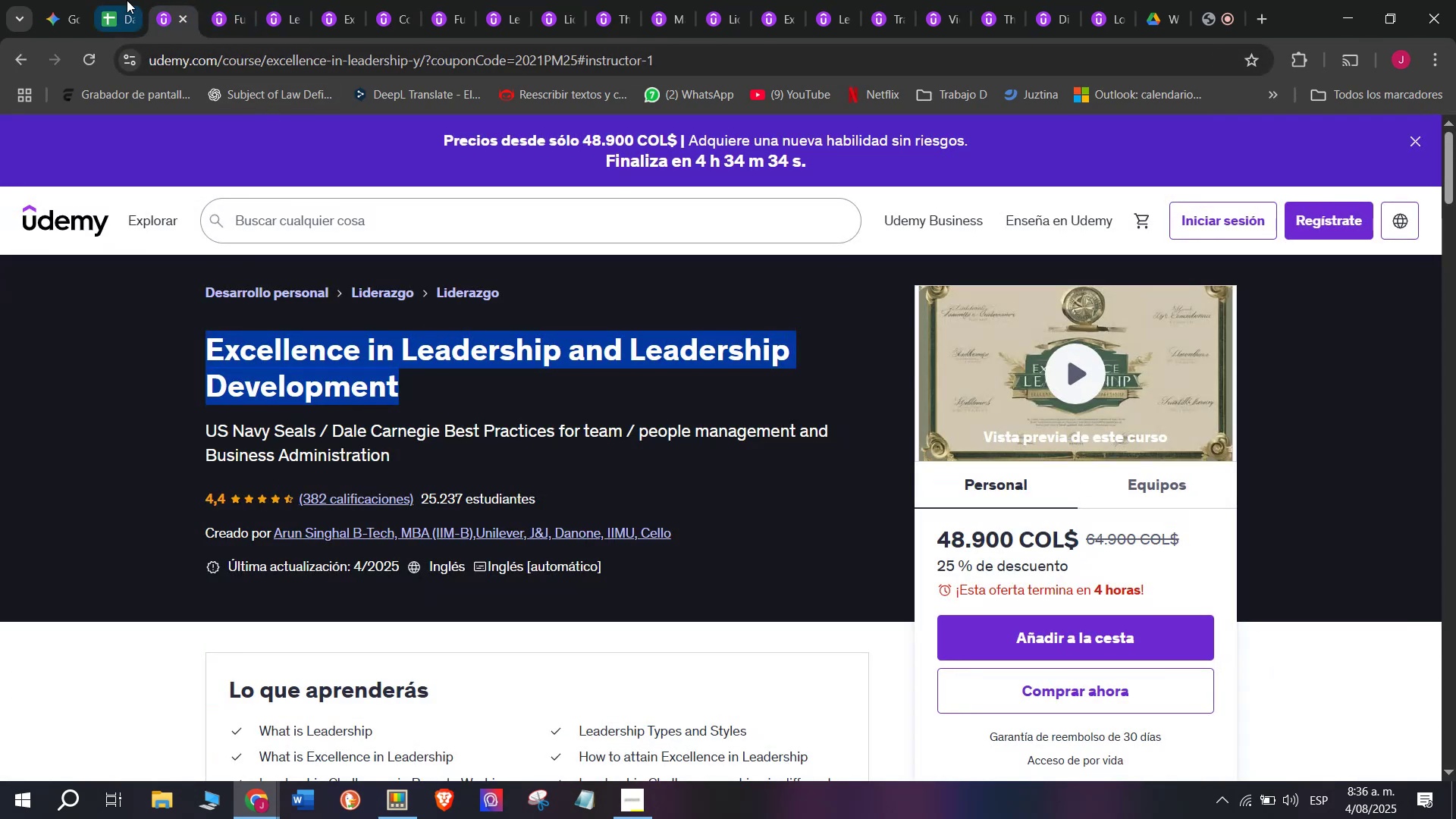 
key(Break)
 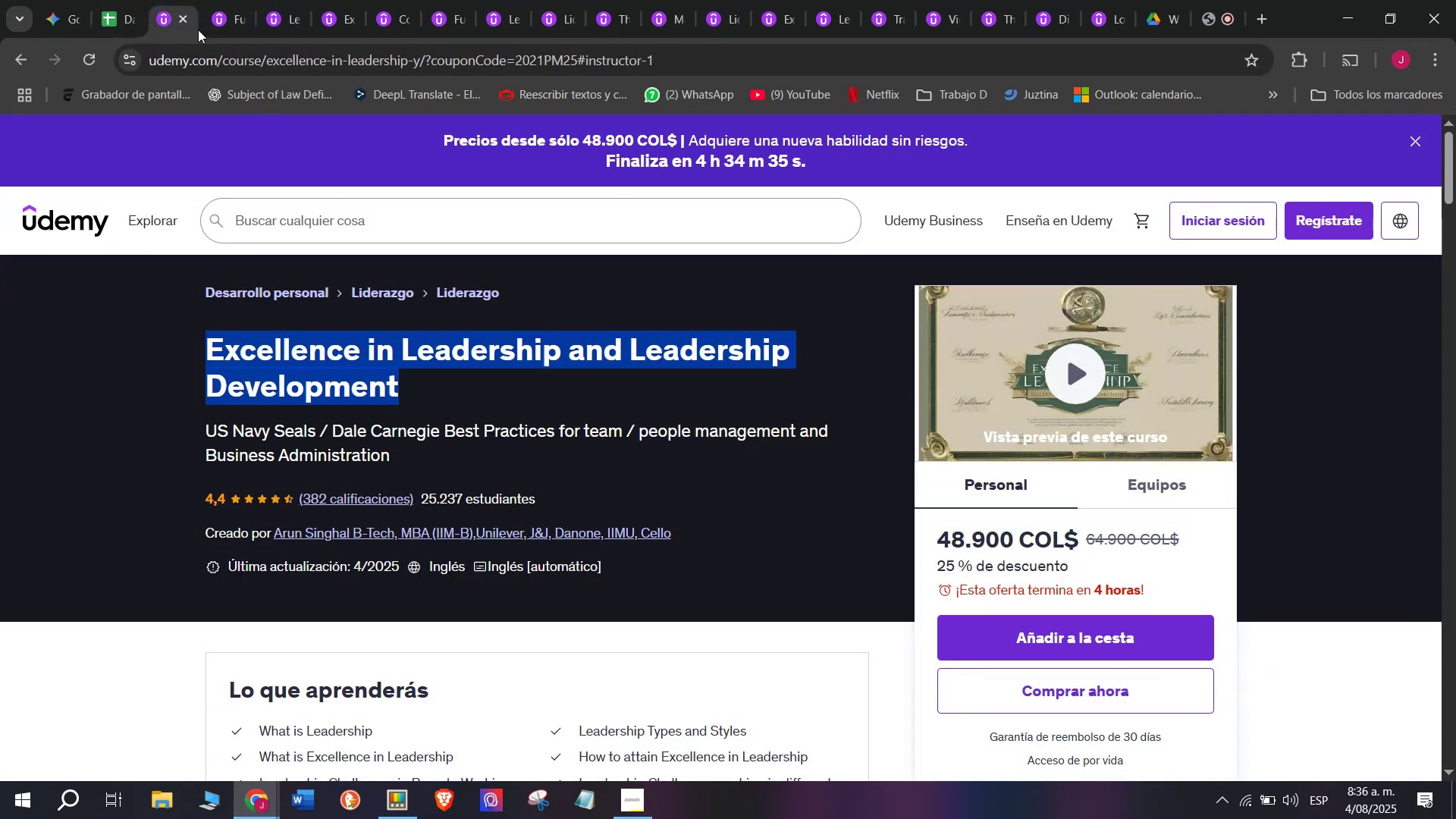 
key(Control+C)
 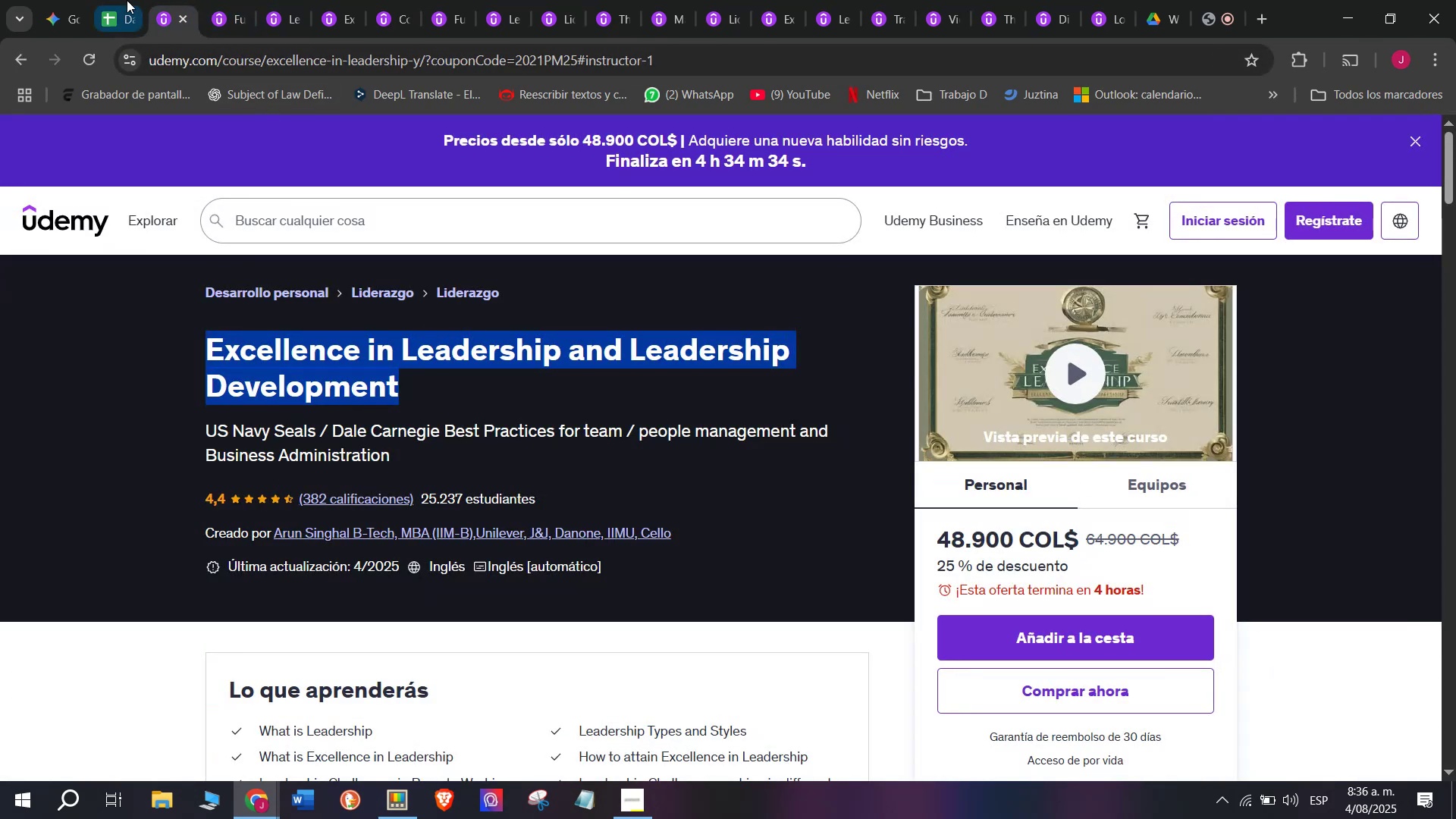 
left_click([127, 0])
 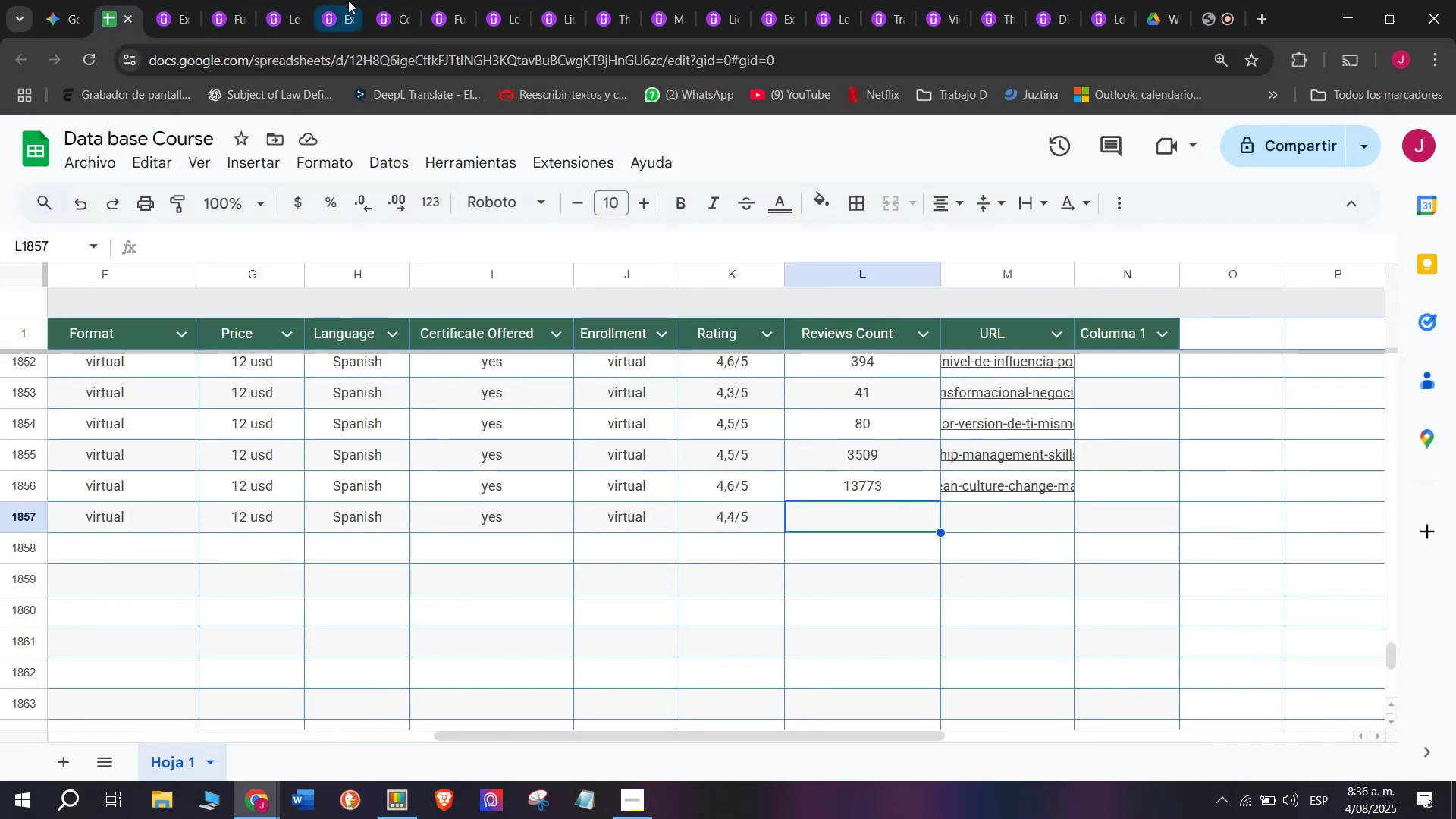 
left_click([174, 0])
 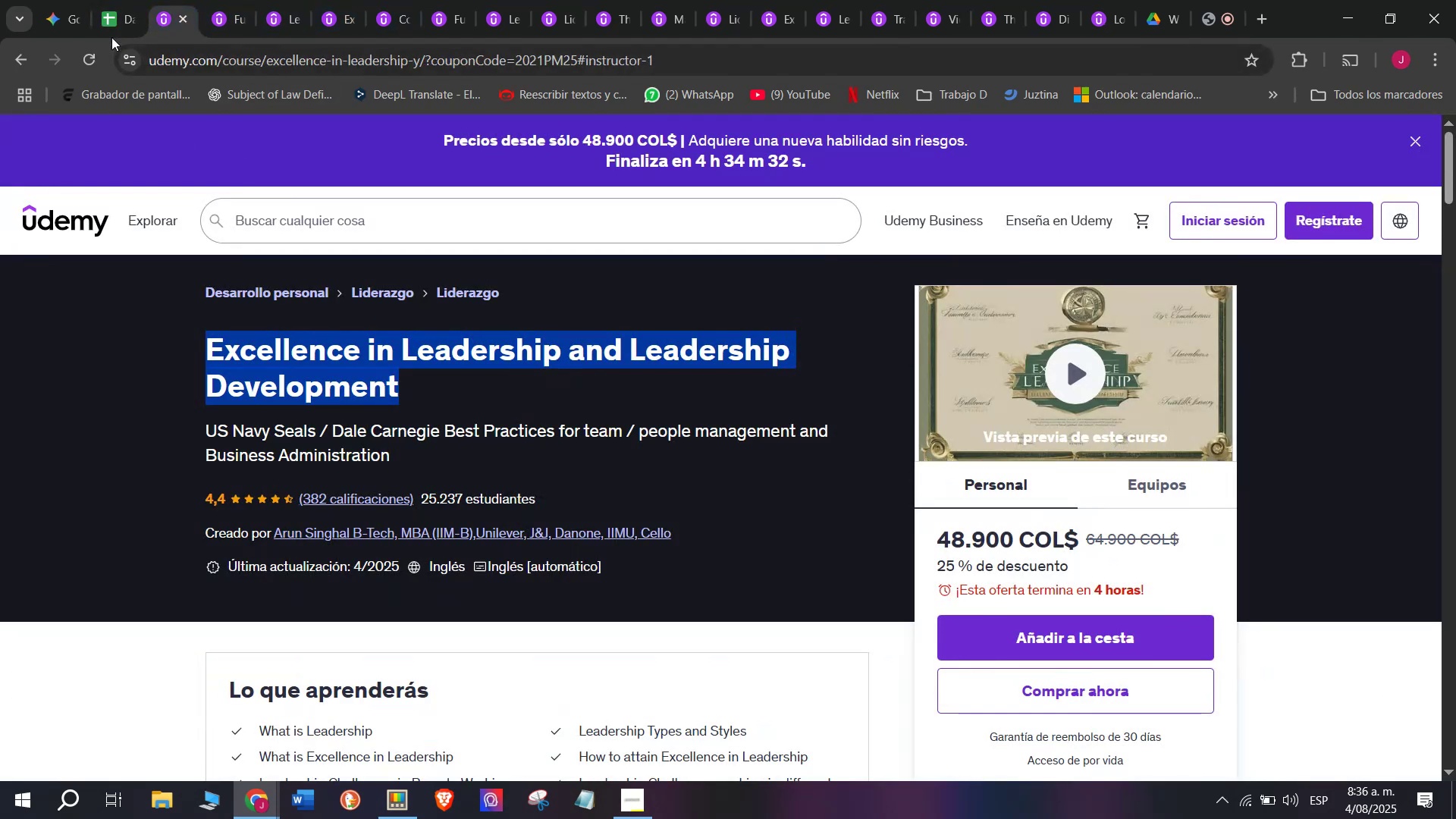 
left_click([102, 10])
 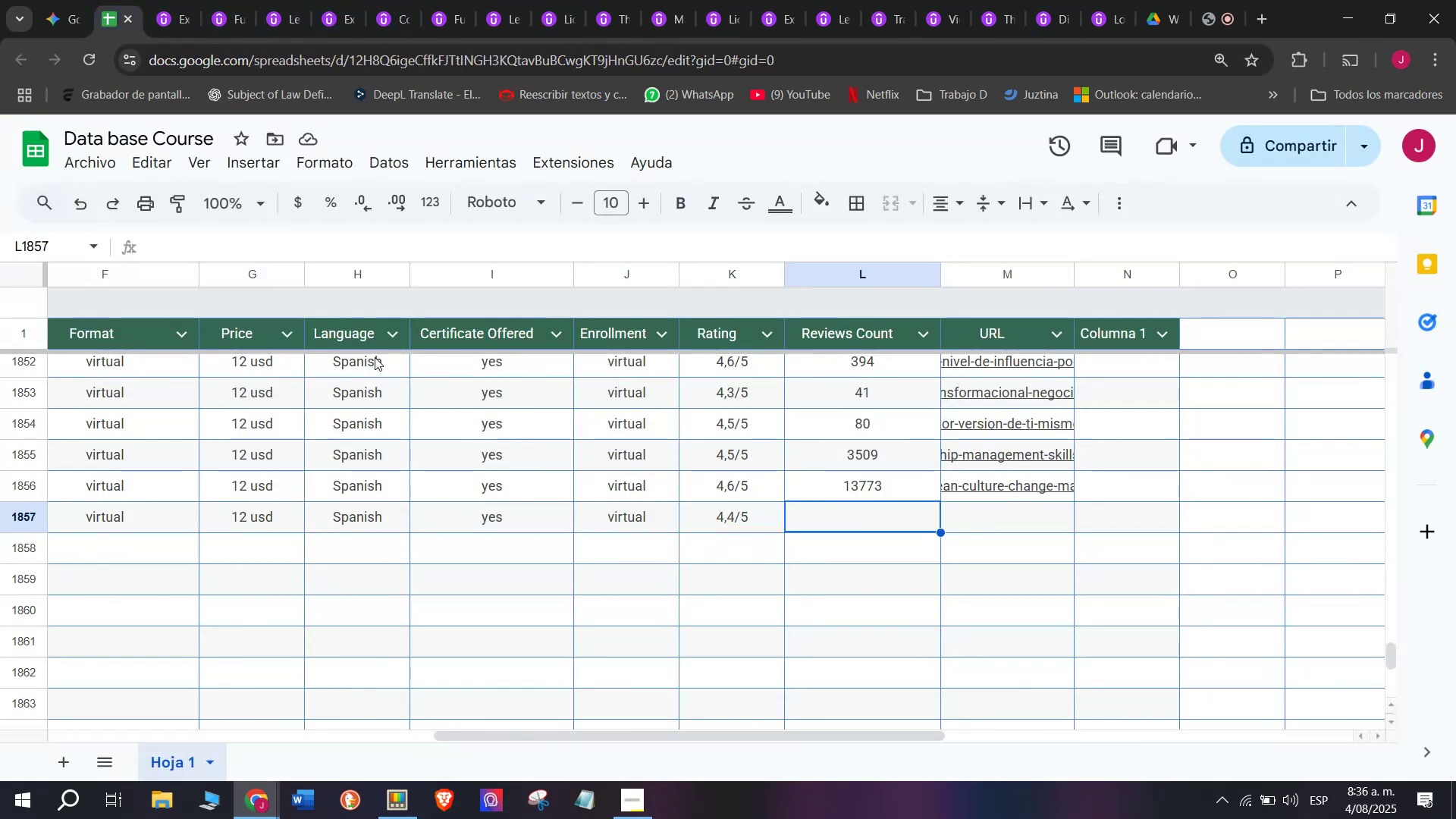 
type(392)
 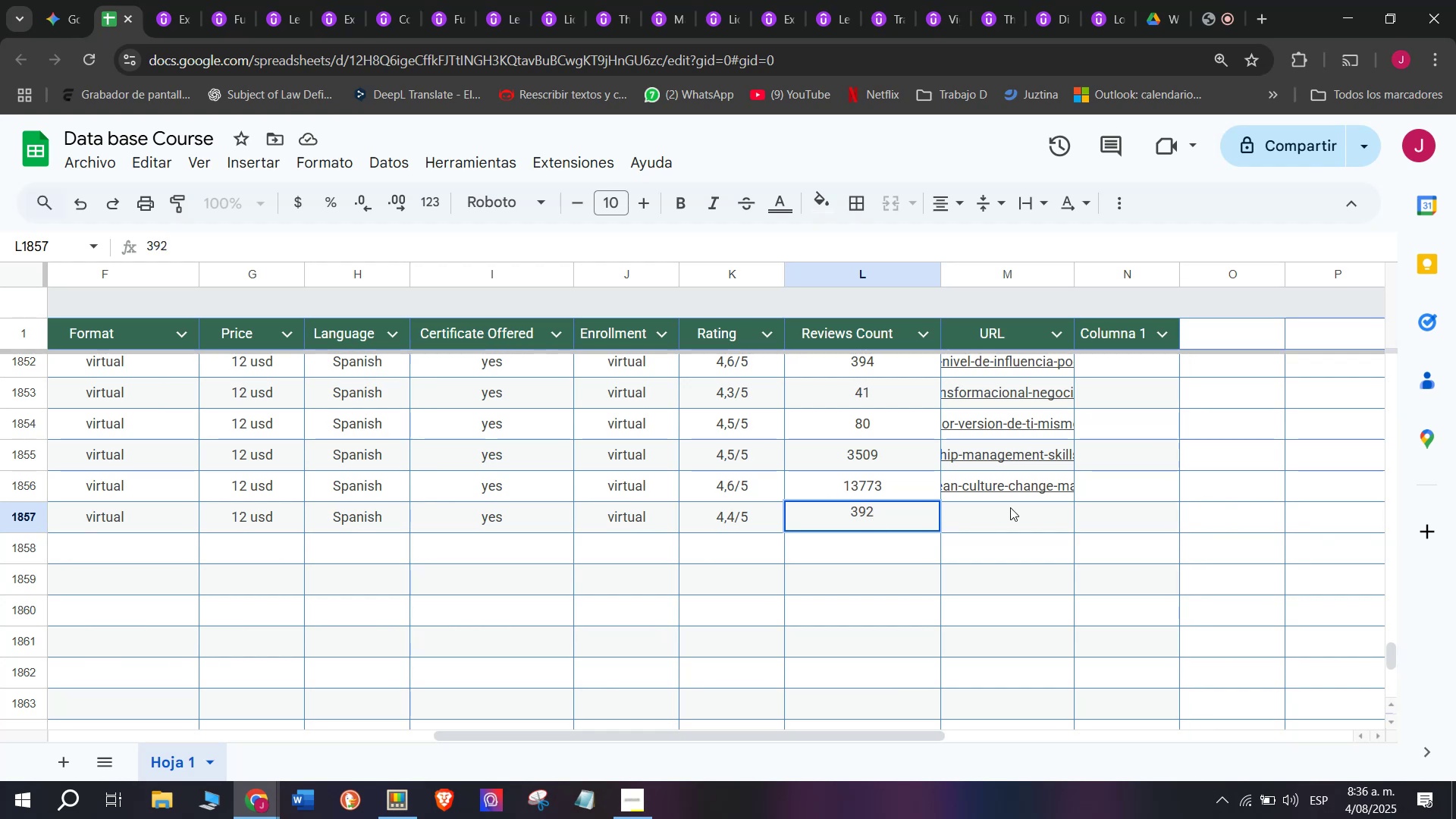 
left_click([1037, 519])
 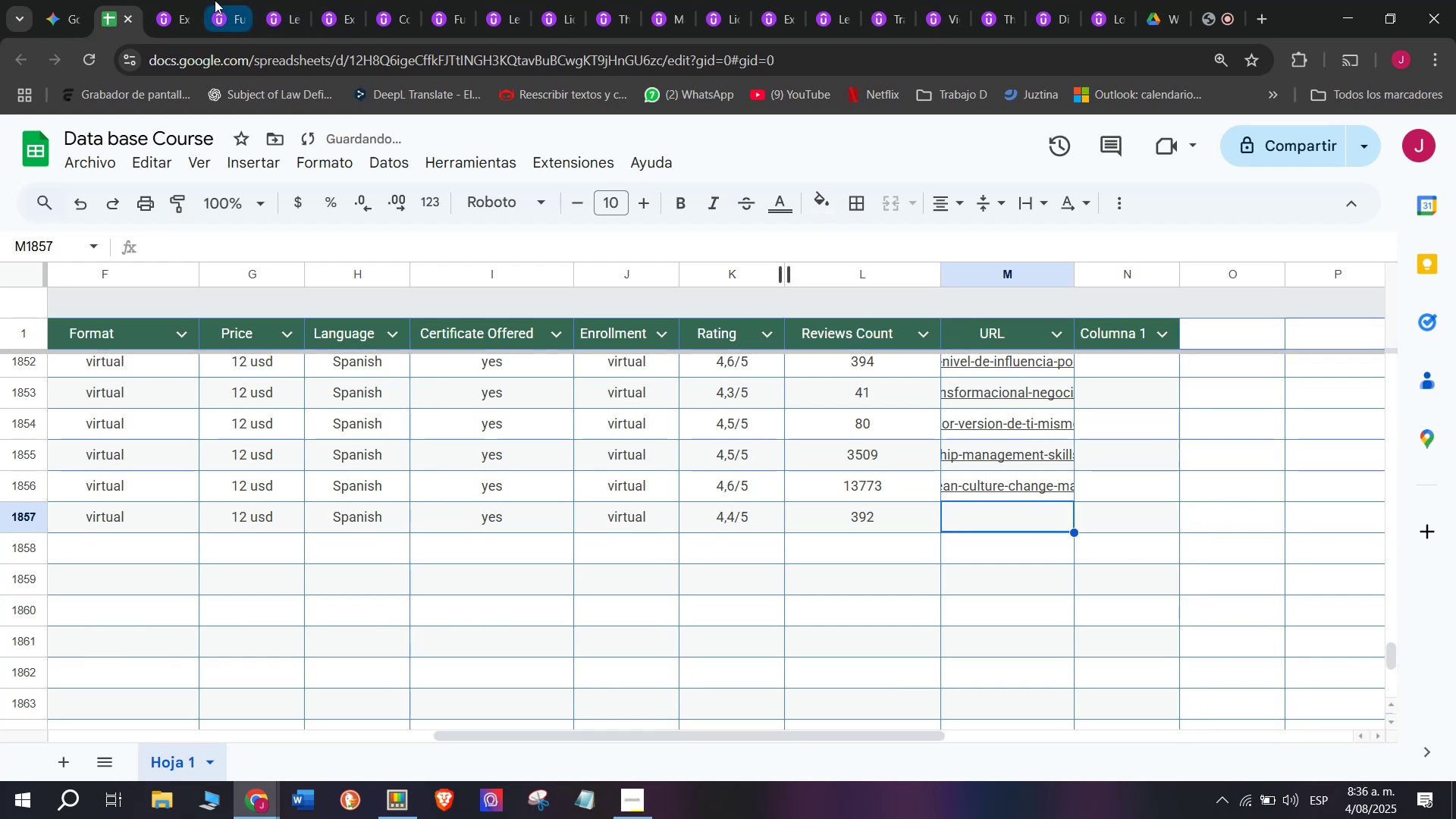 
left_click([188, 0])
 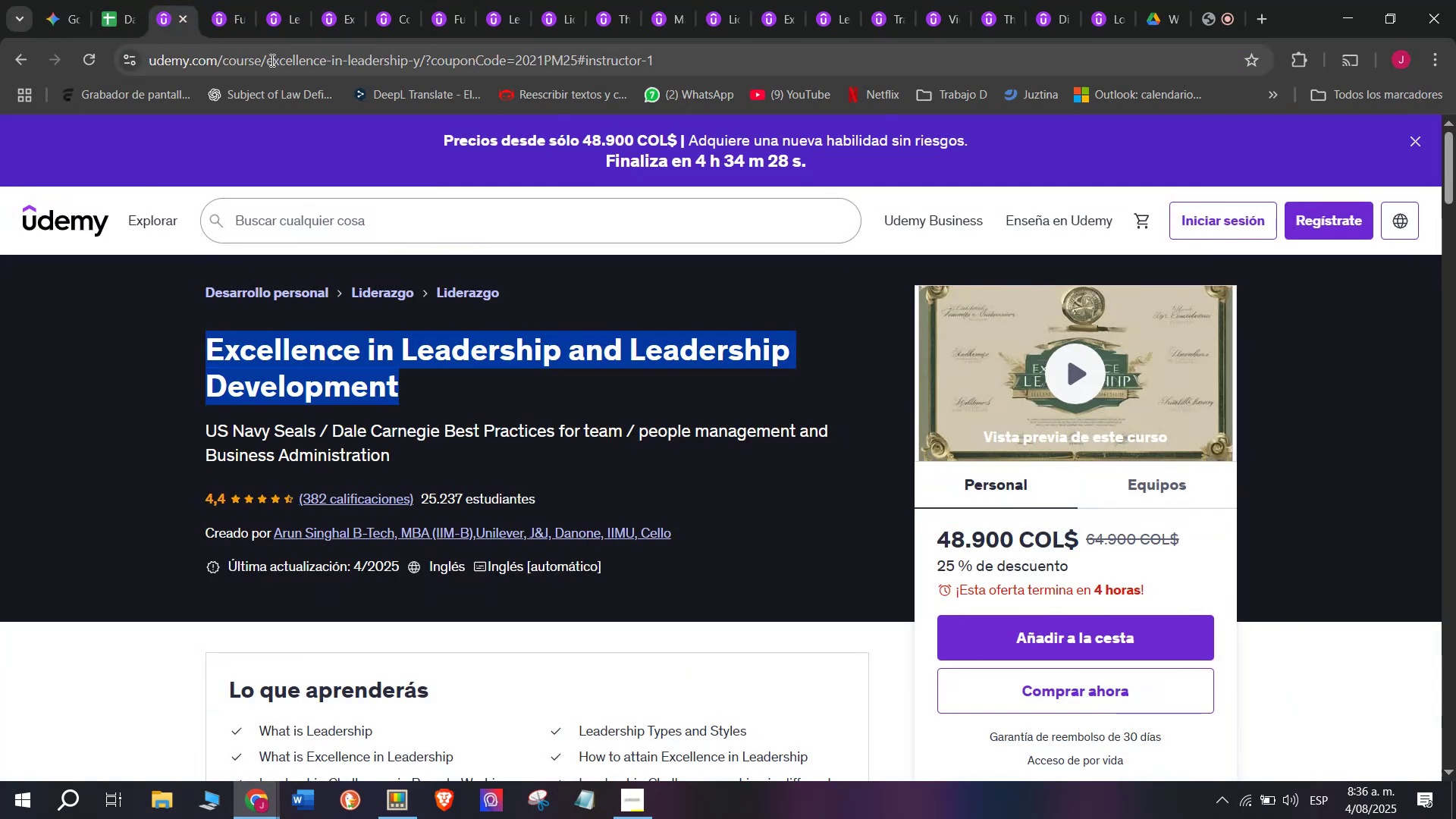 
double_click([271, 60])
 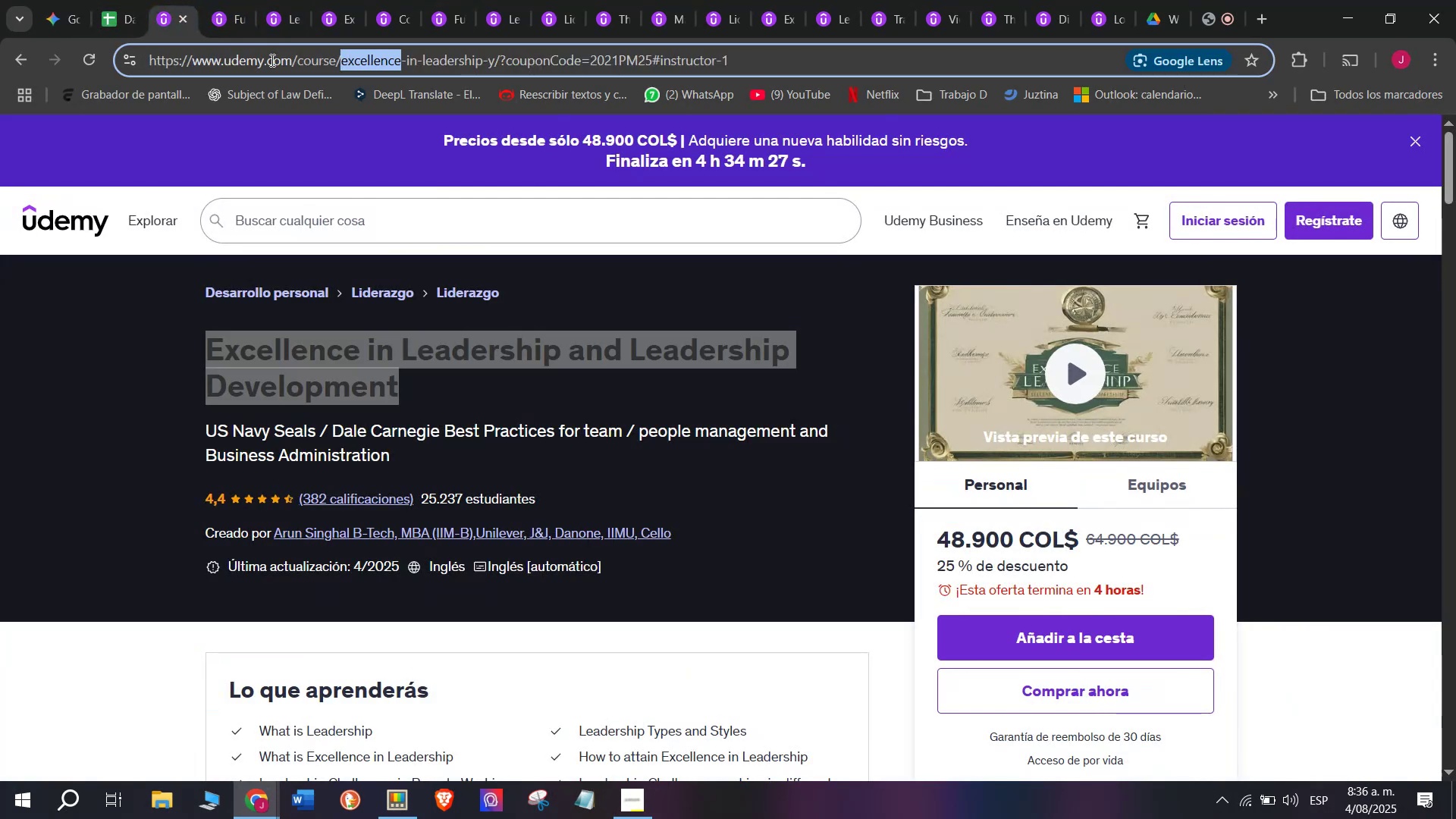 
key(Break)
 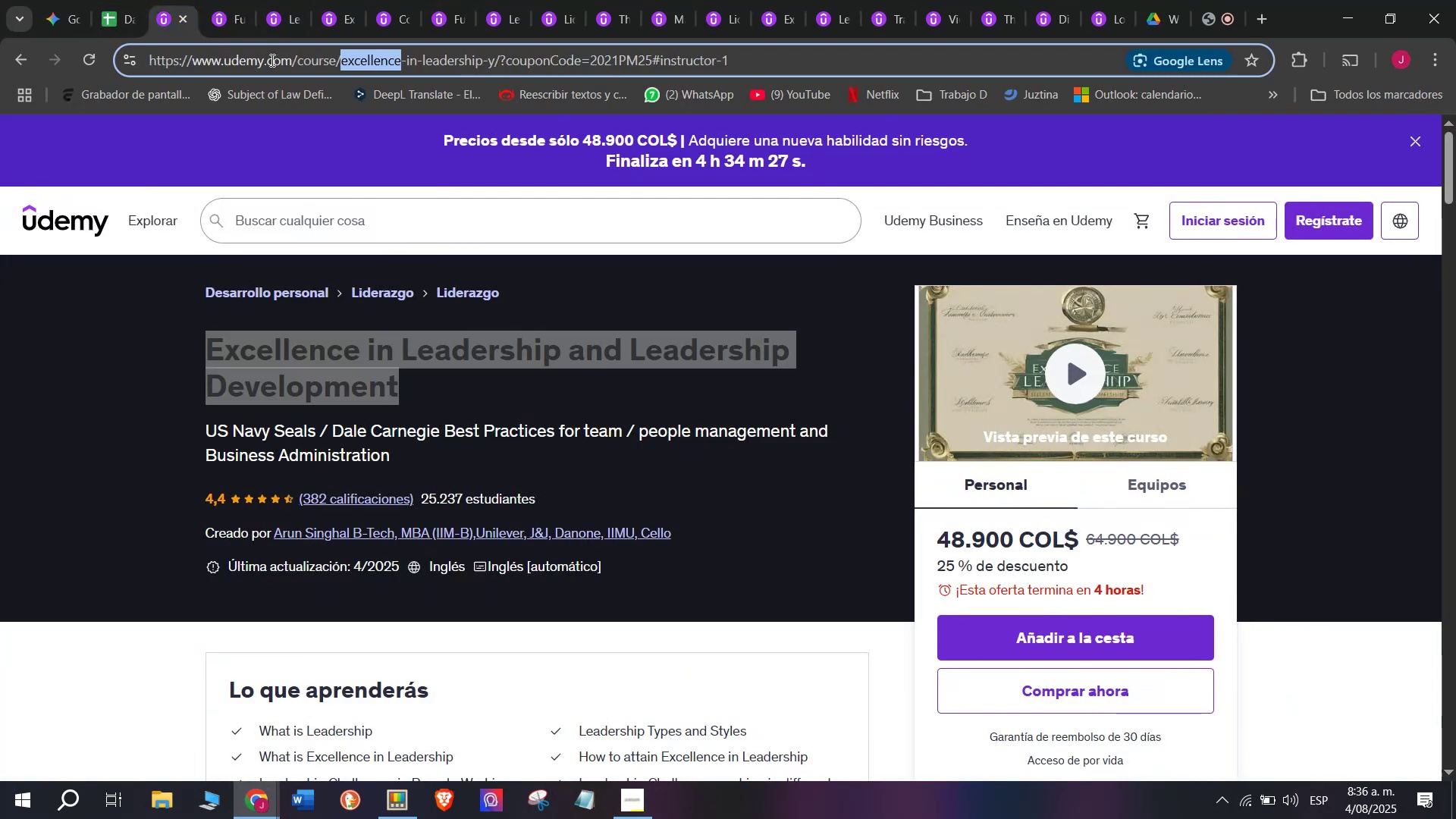 
key(Control+ControlLeft)
 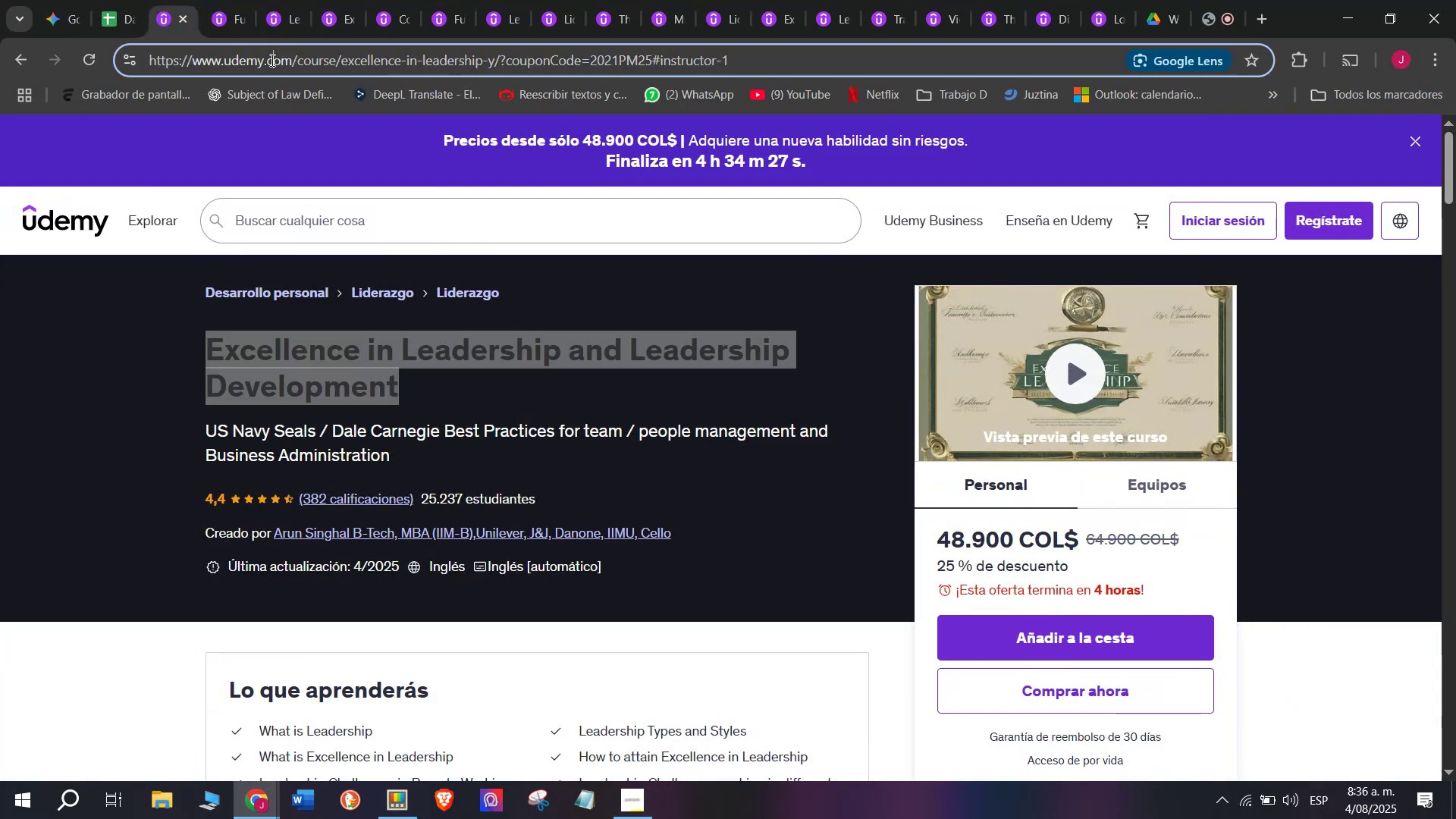 
key(Control+C)
 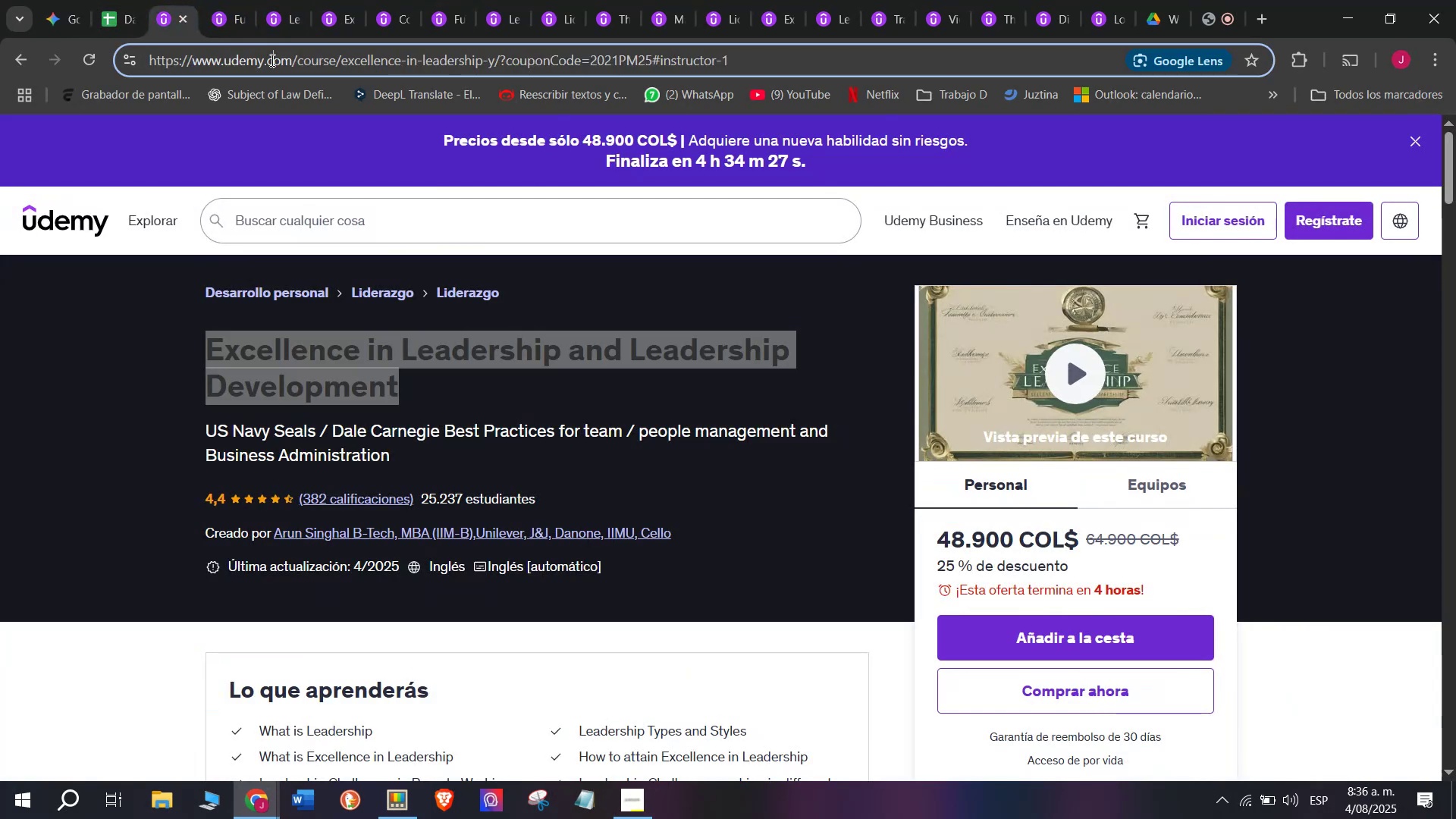 
double_click([271, 60])
 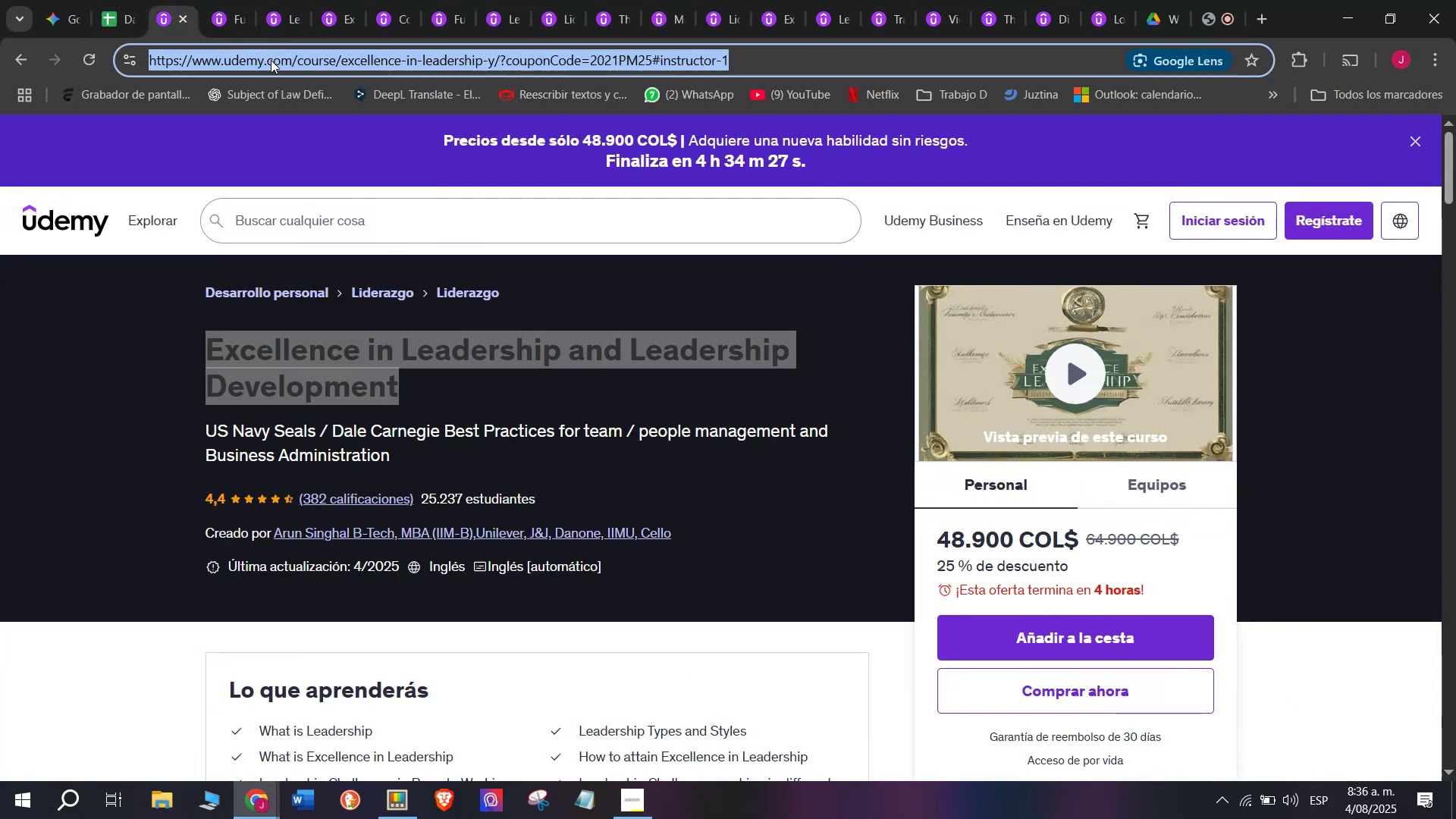 
triple_click([271, 60])
 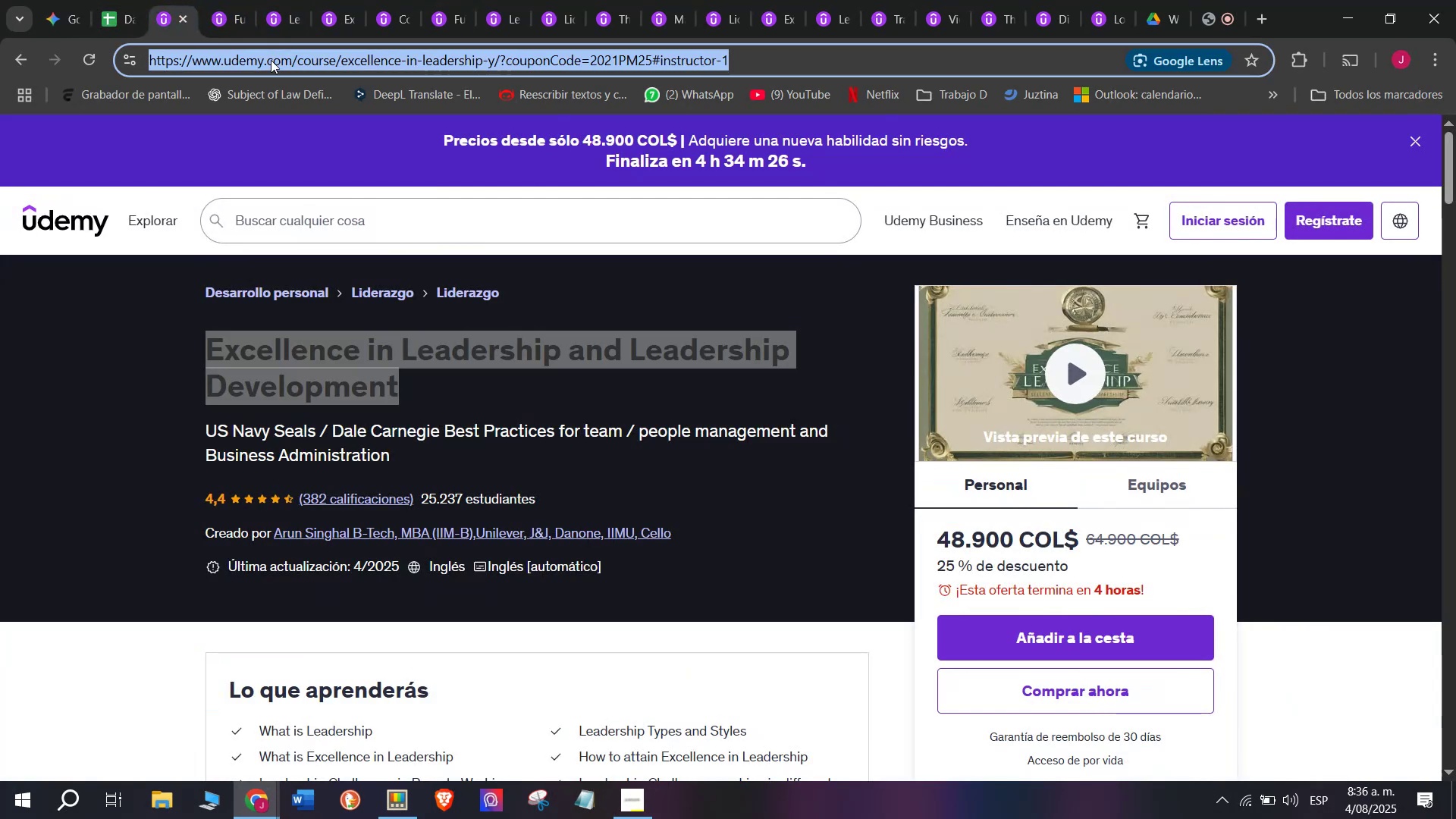 
key(Break)
 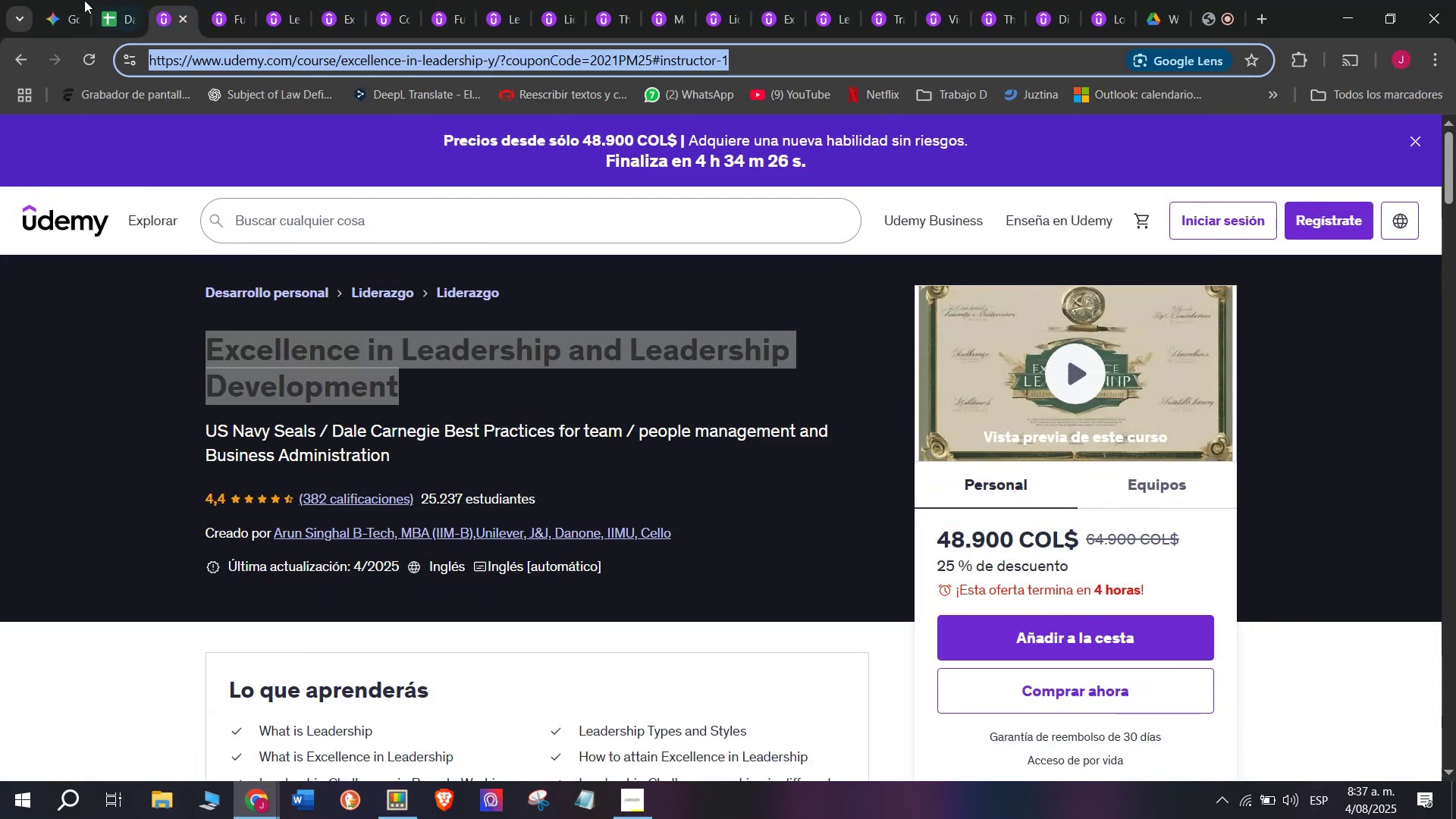 
key(Control+ControlLeft)
 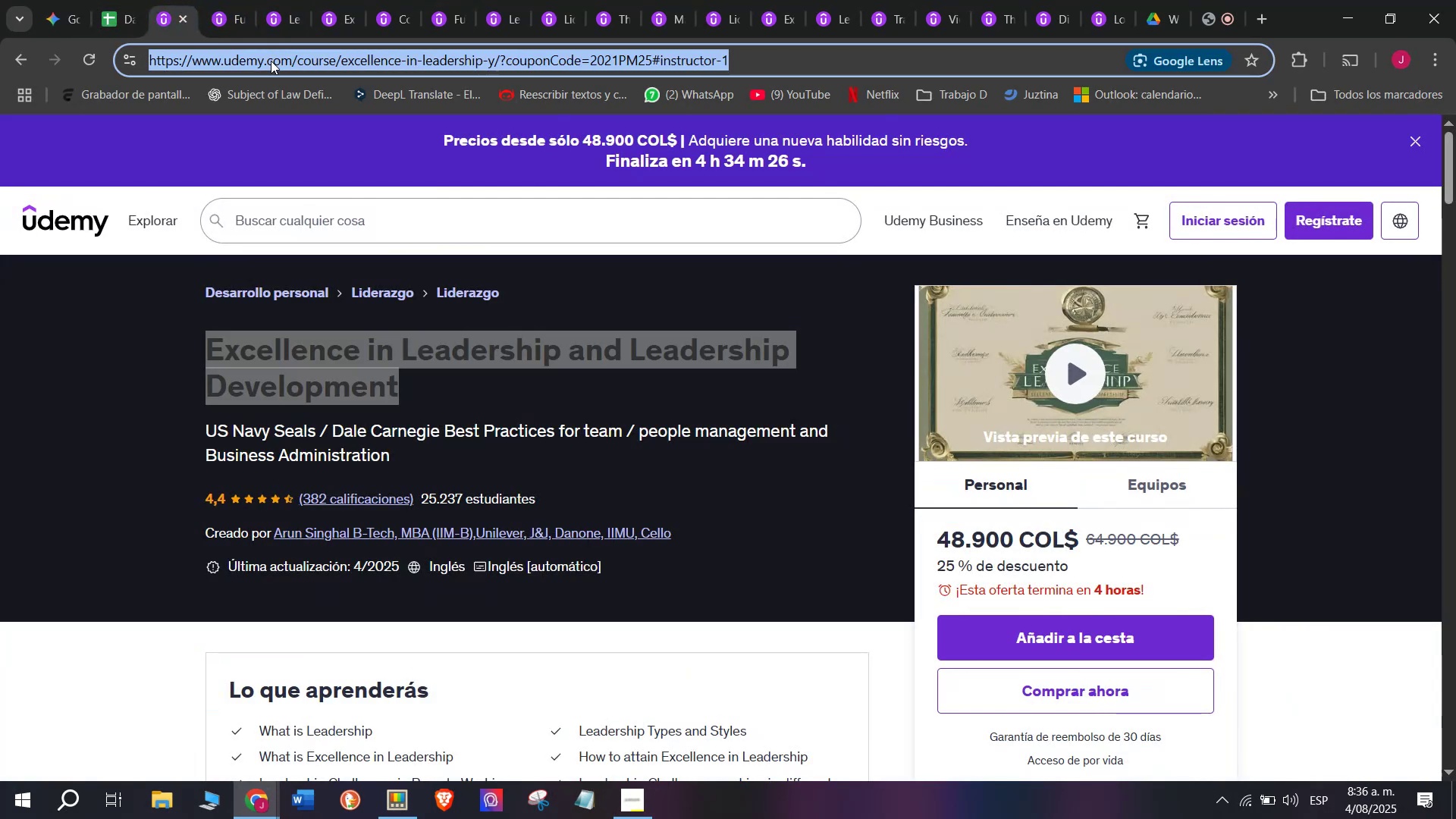 
key(Control+C)
 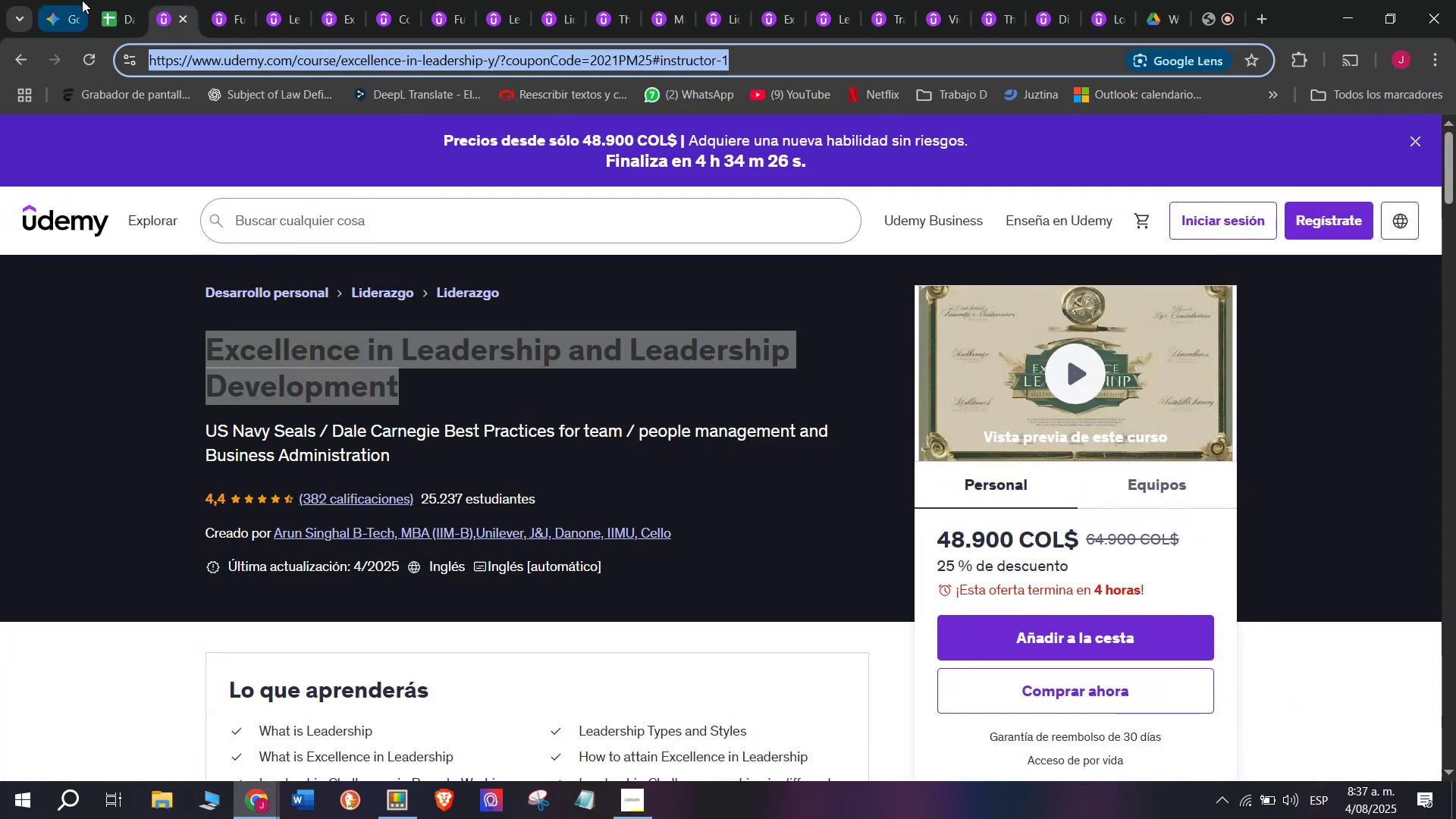 
left_click([107, 0])
 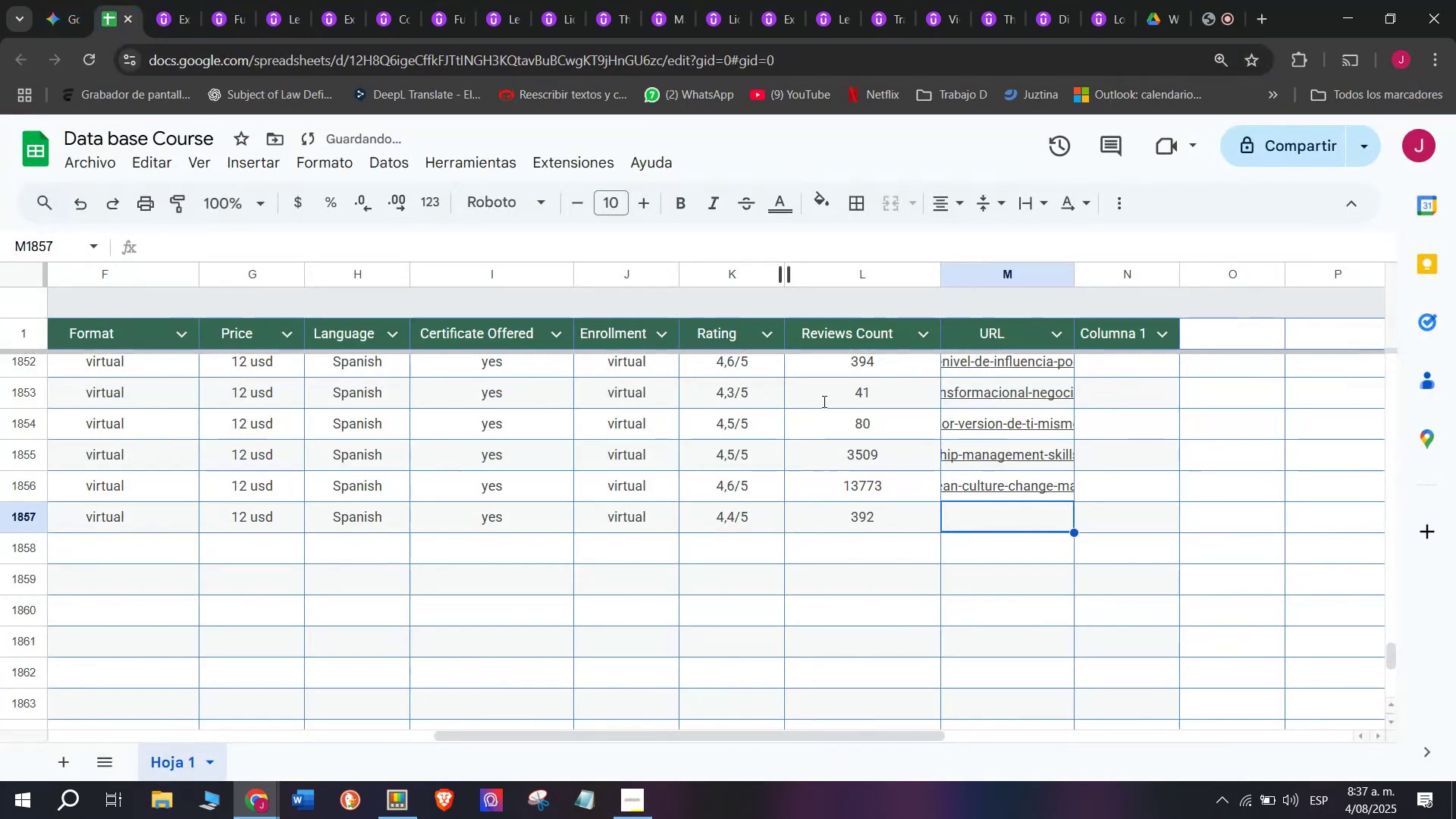 
key(Control+ControlLeft)
 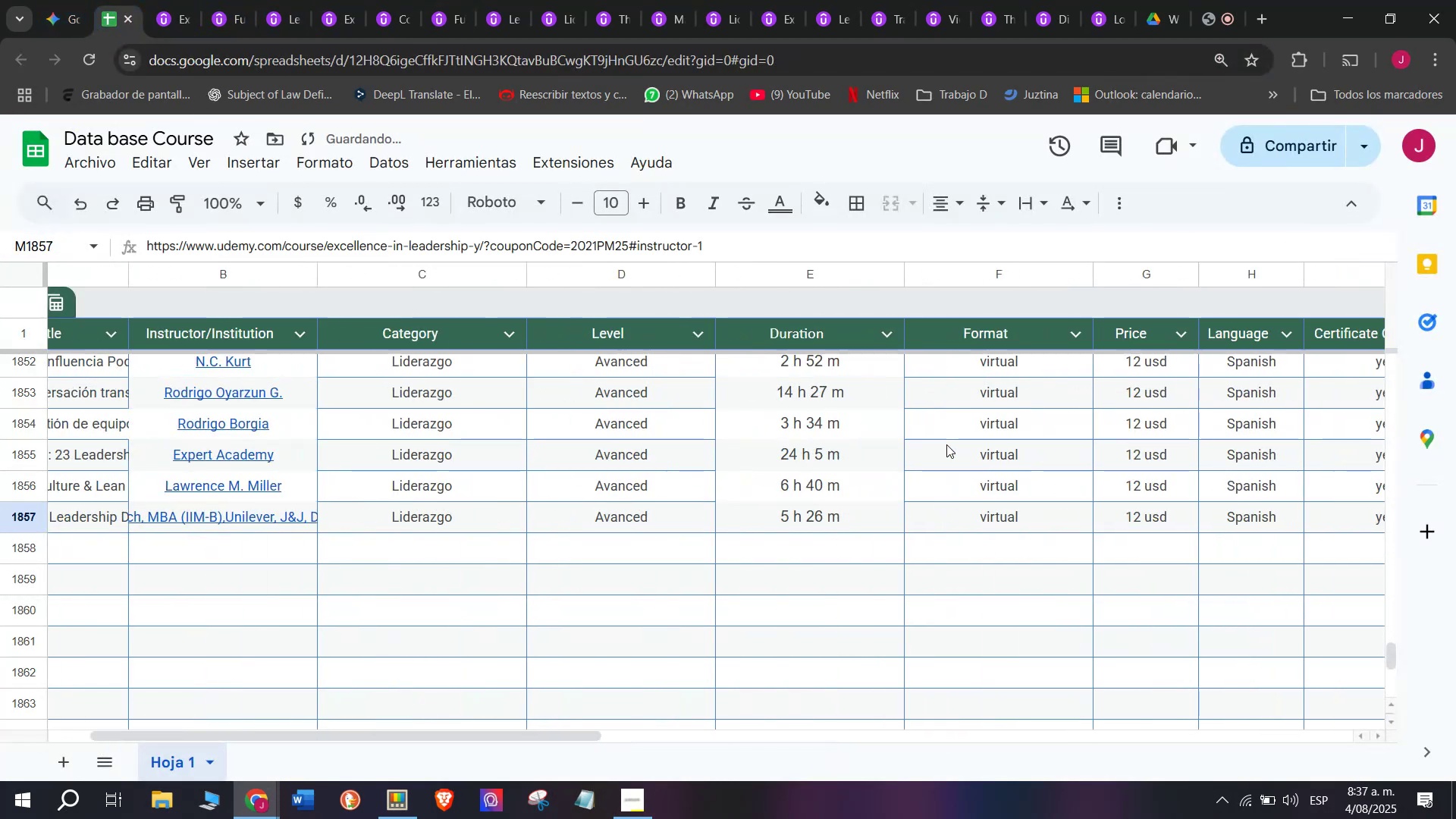 
key(Z)
 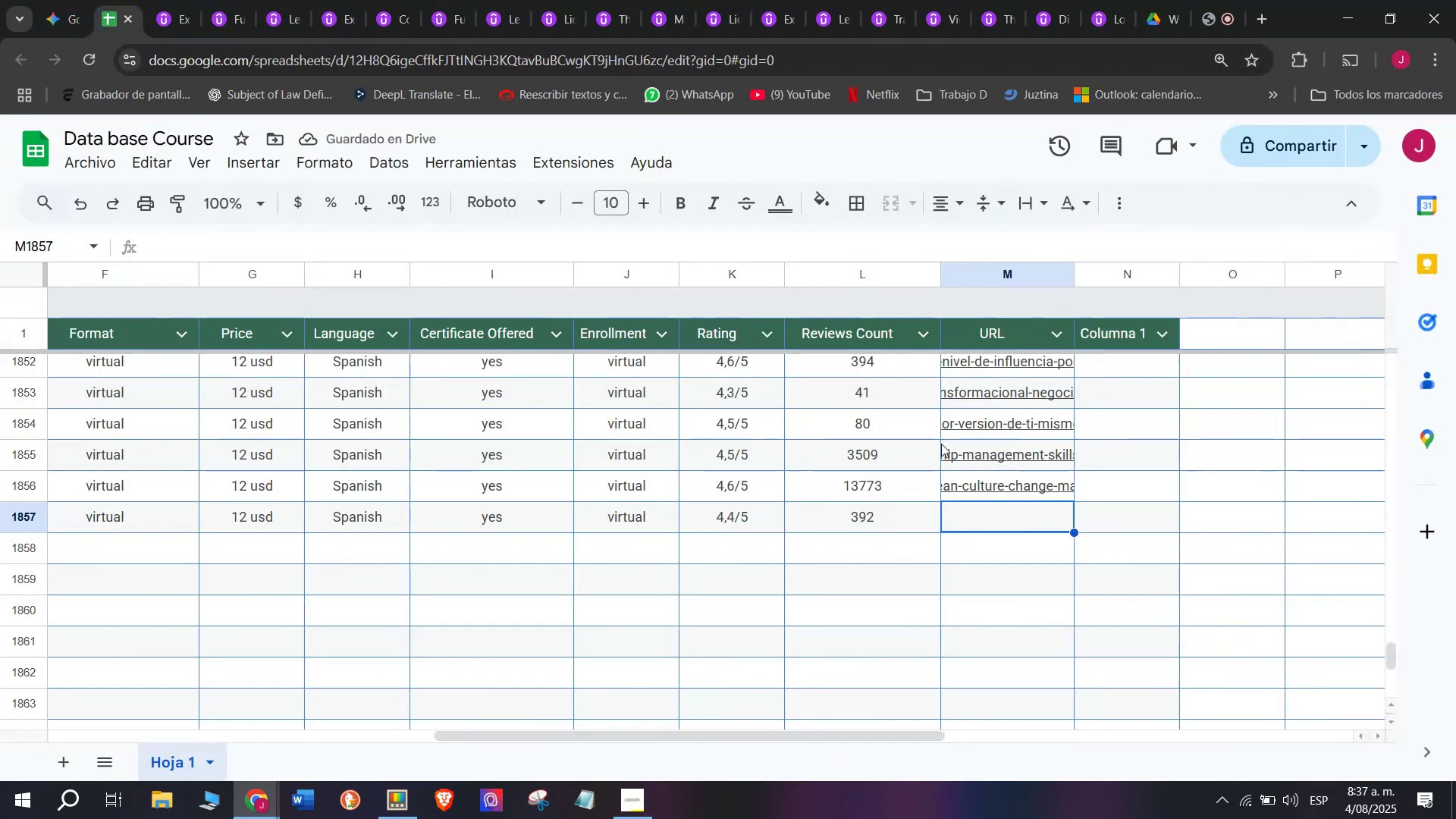 
key(Control+V)
 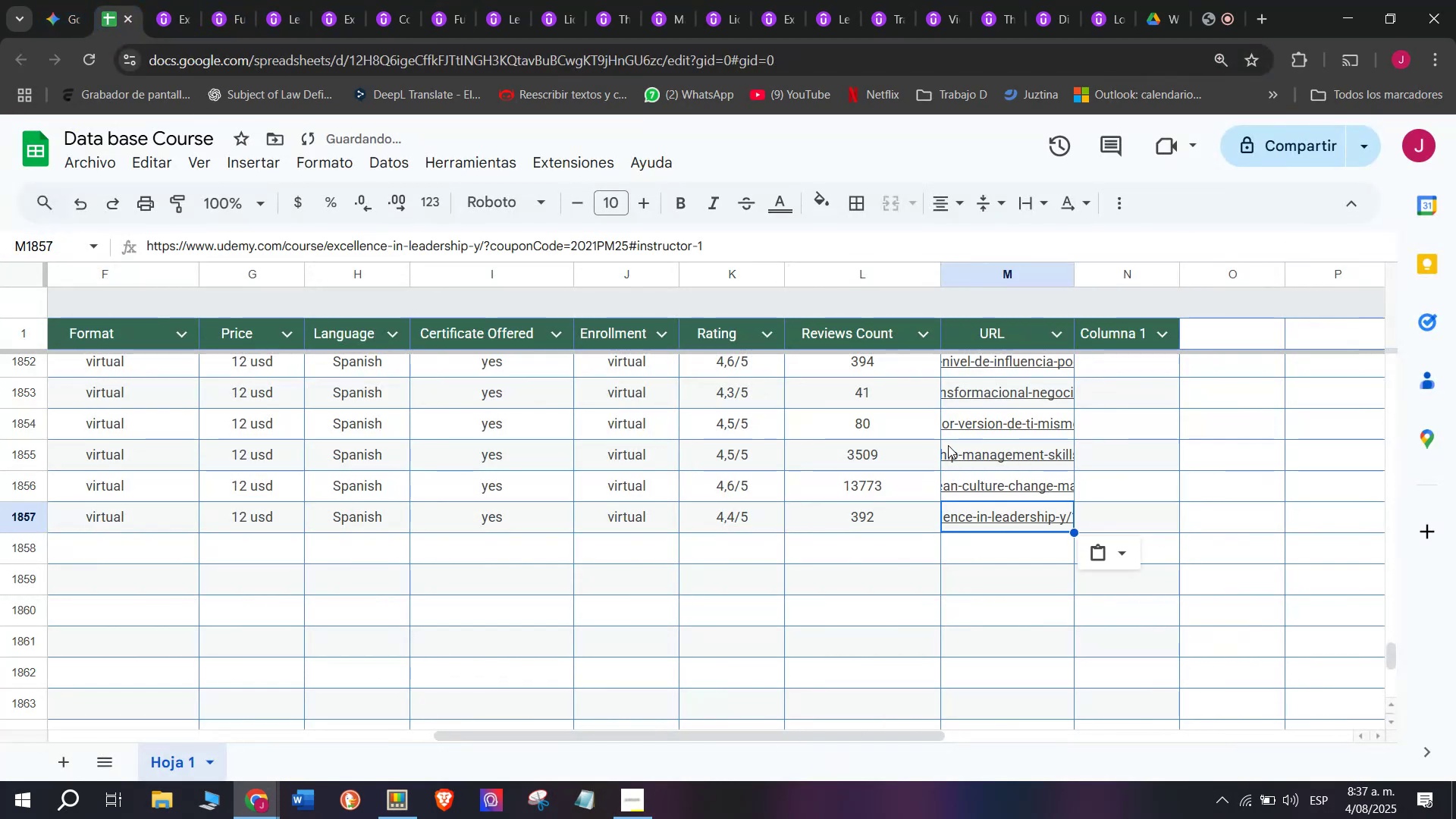 
scroll: coordinate [217, 544], scroll_direction: up, amount: 4.0
 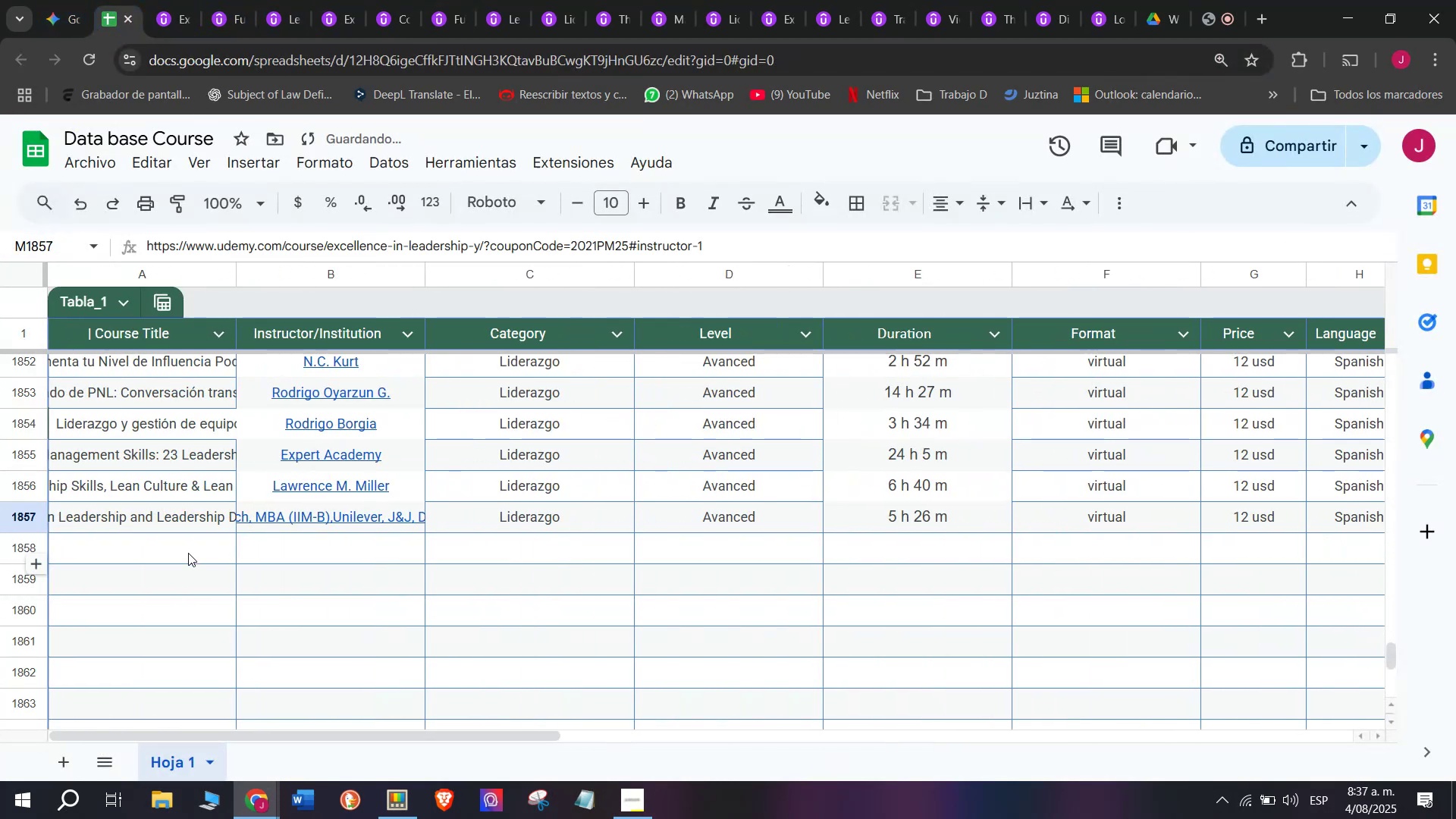 
left_click([188, 553])
 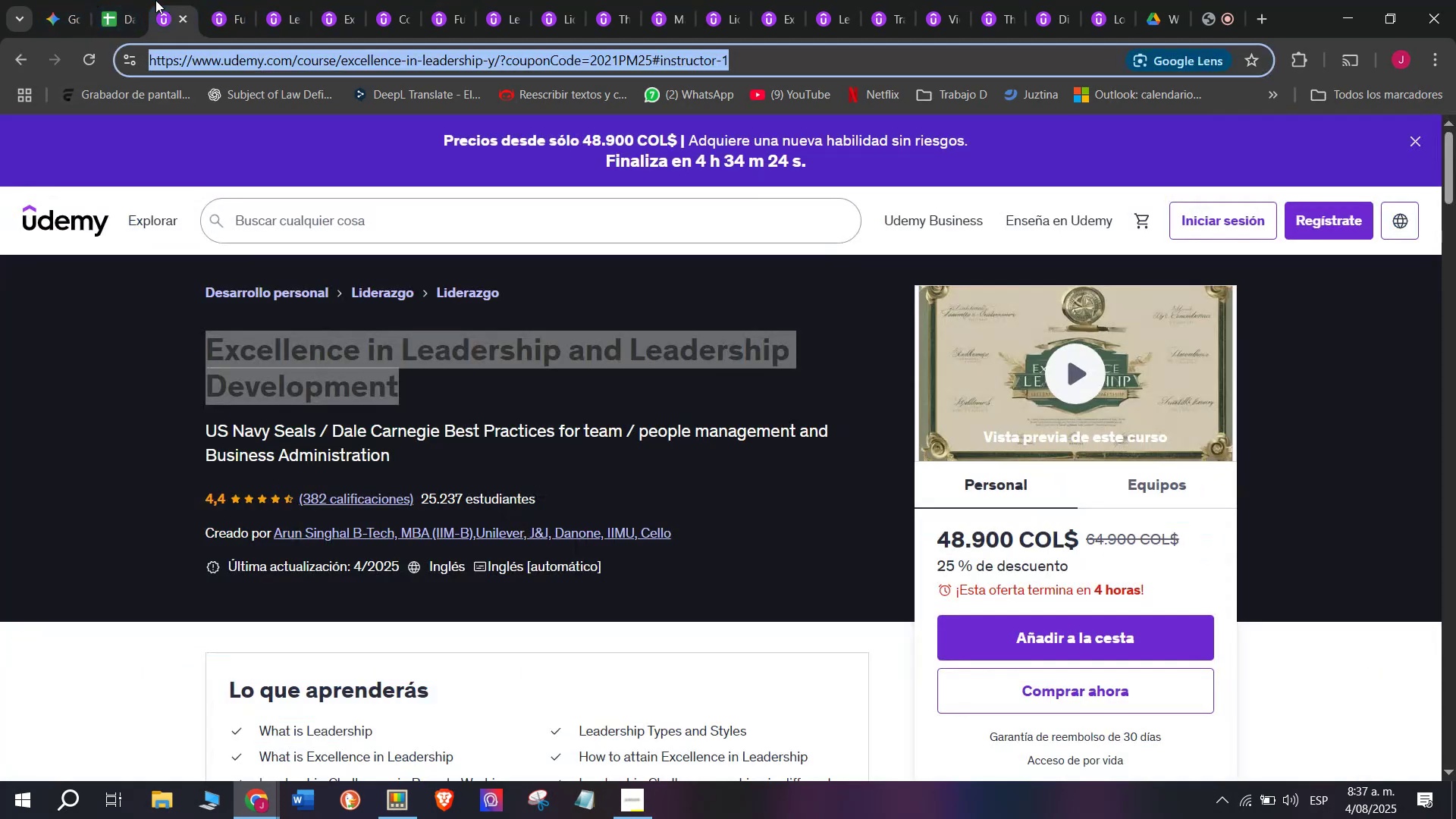 
double_click([179, 14])
 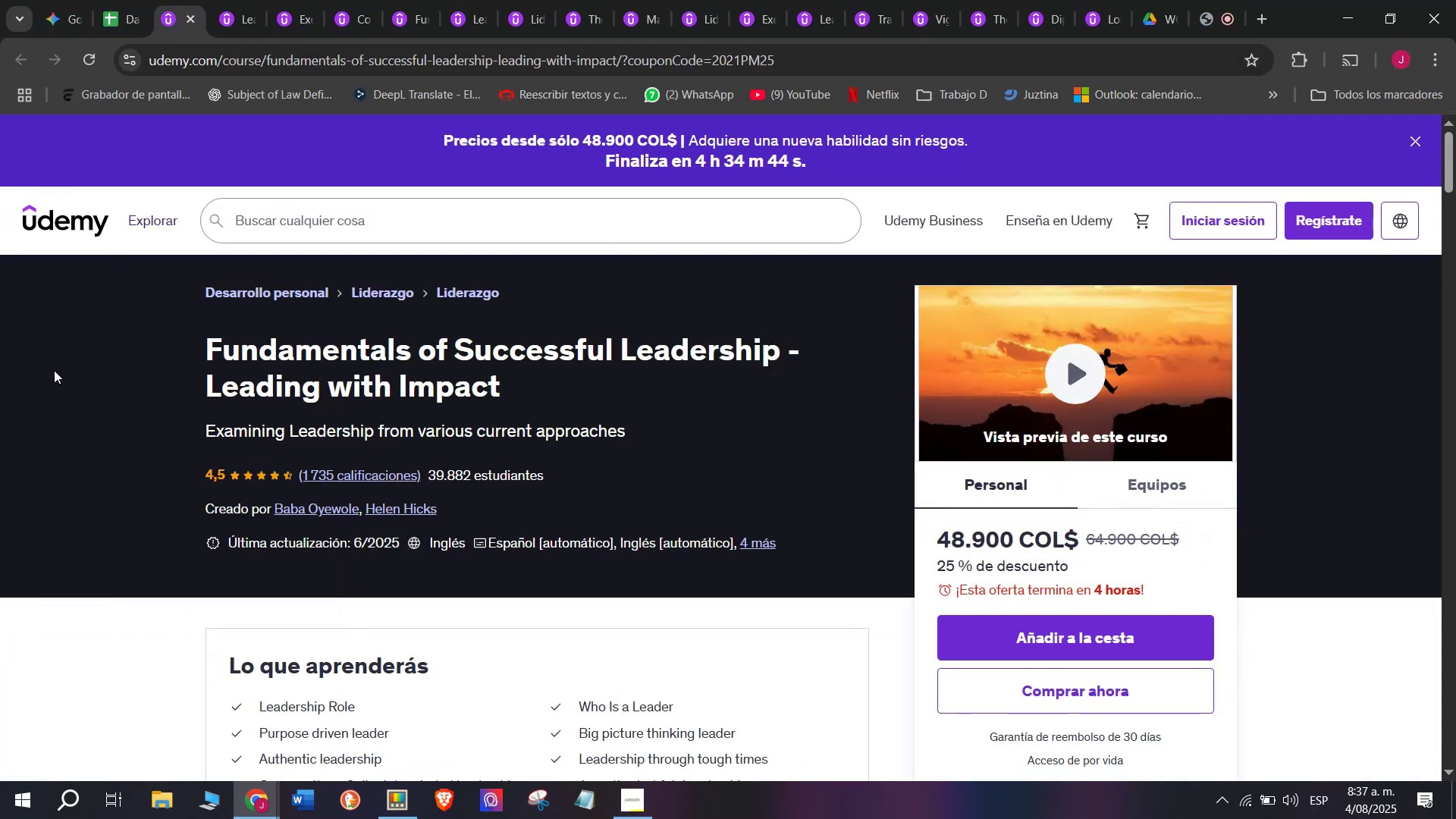 
left_click_drag(start_coordinate=[190, 347], to_coordinate=[638, 385])
 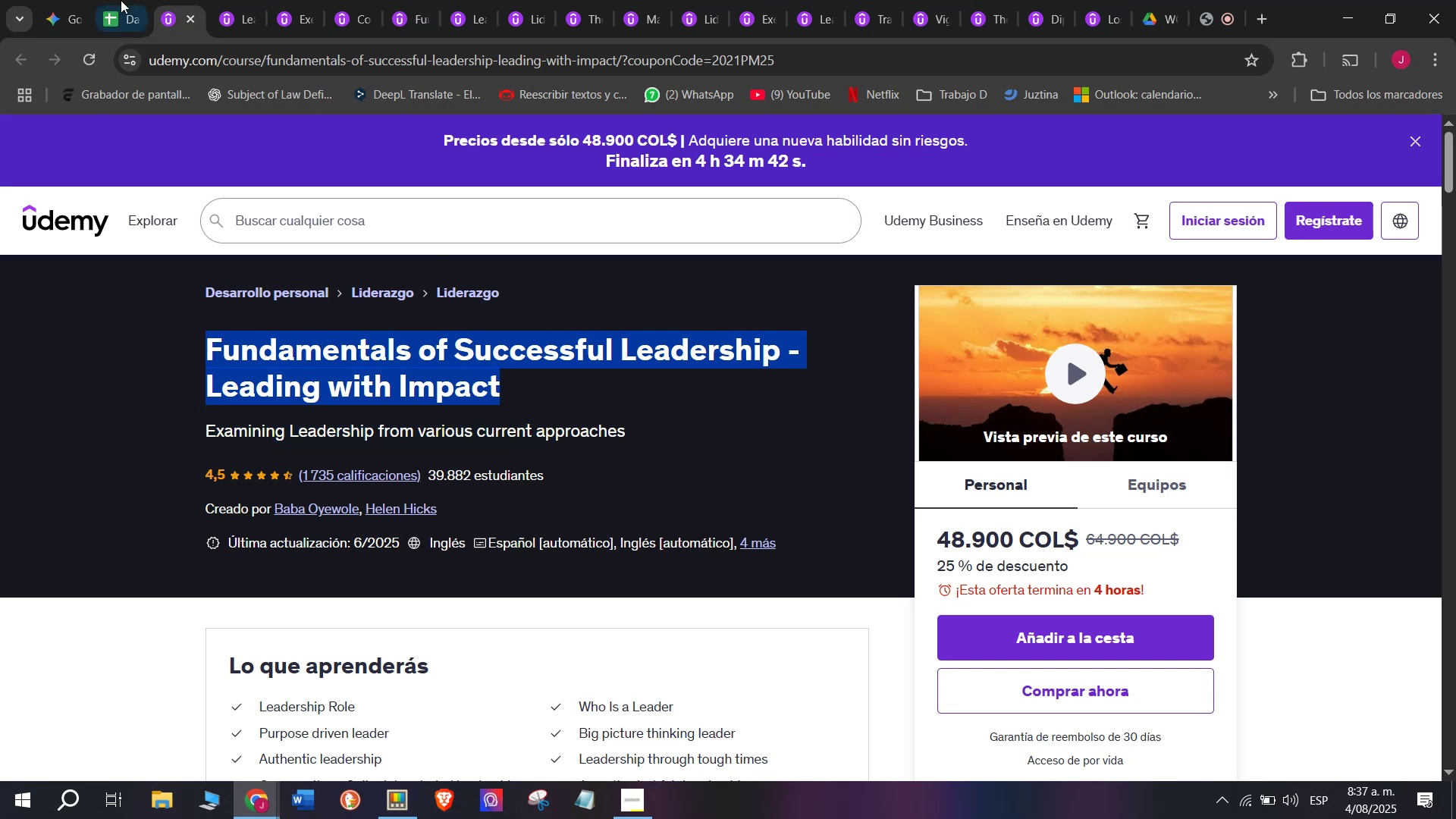 
key(Break)
 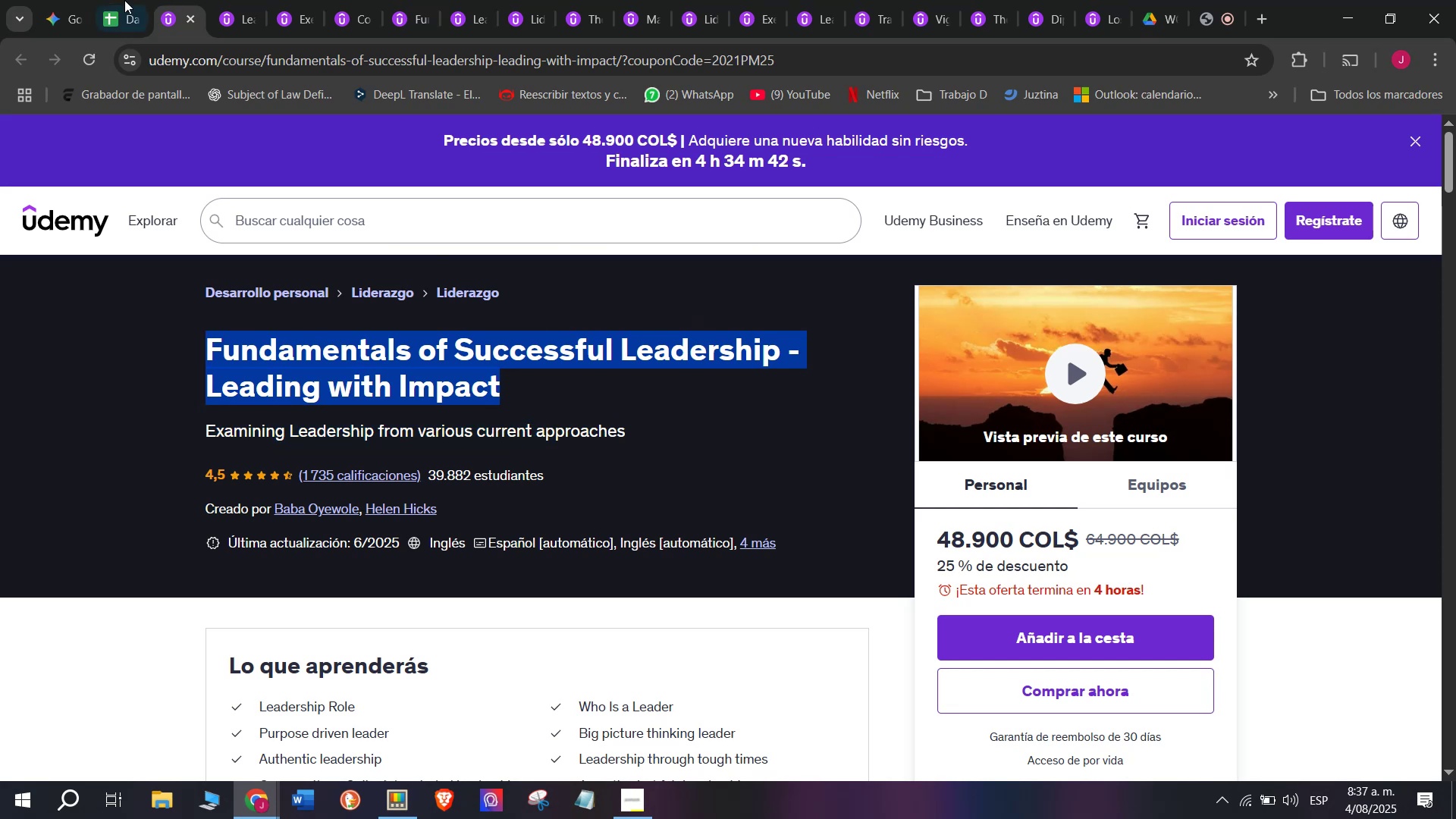 
key(Control+ControlLeft)
 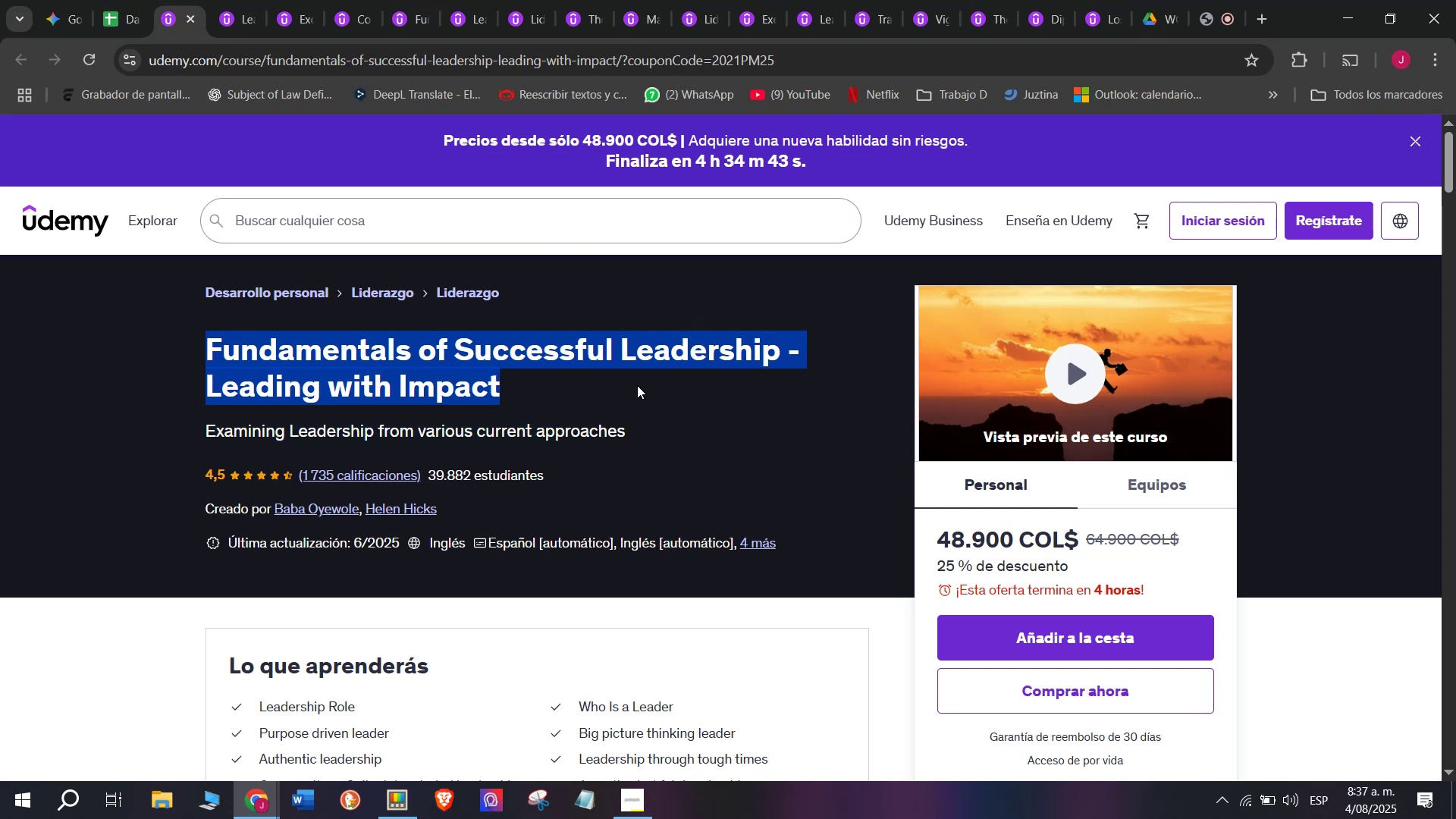 
key(Control+C)
 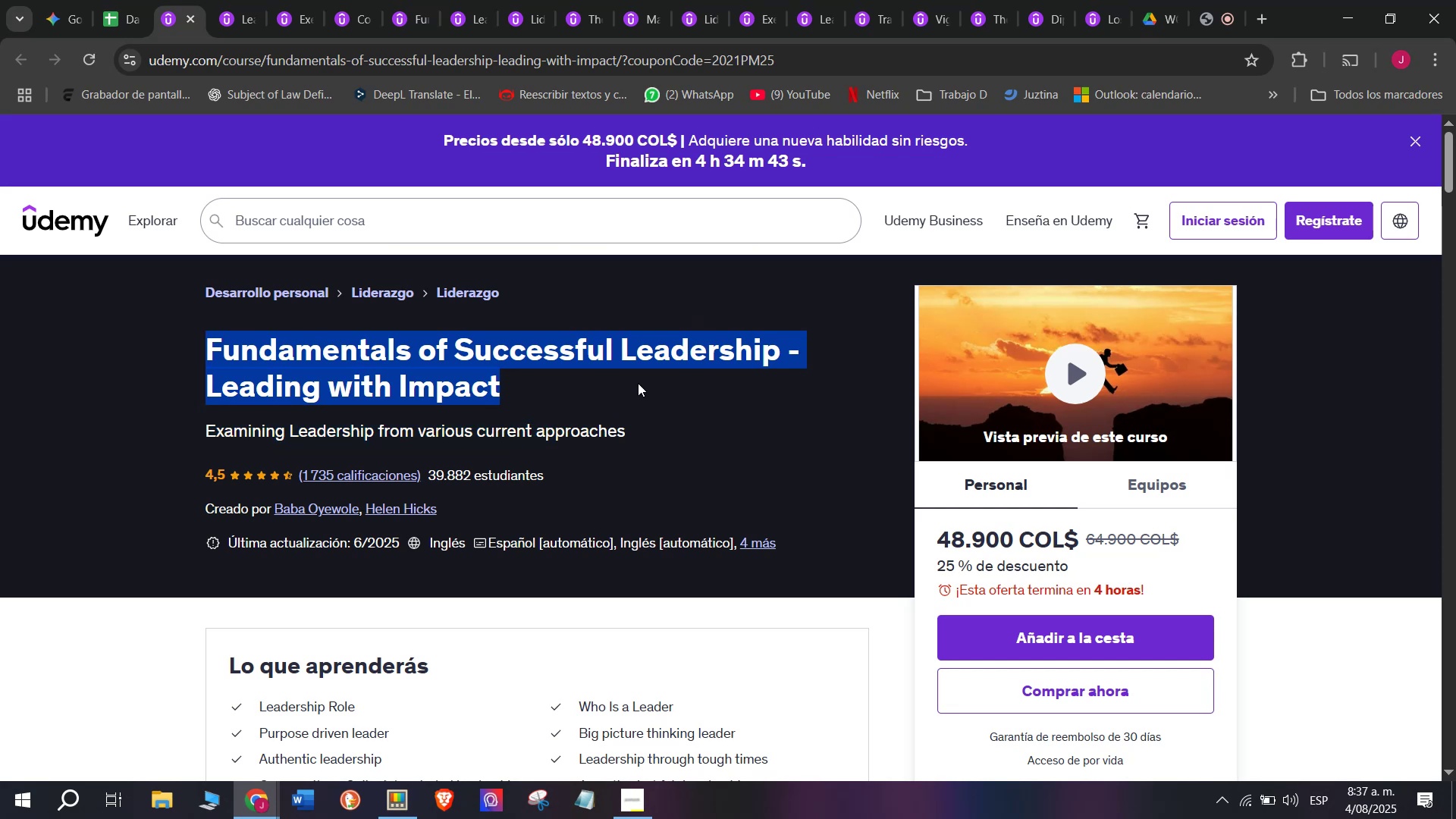 
key(Control+ControlLeft)
 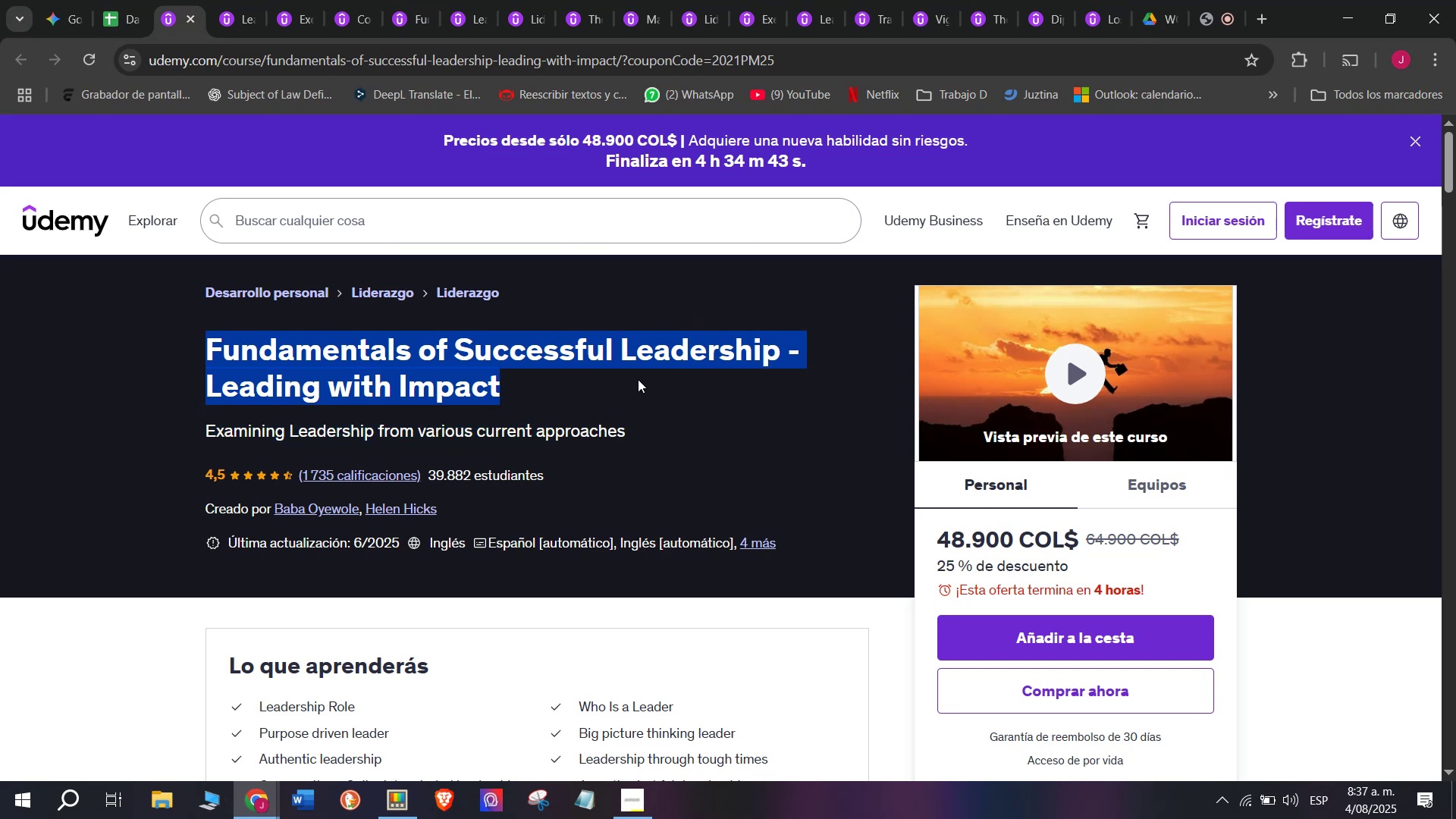 
key(Break)
 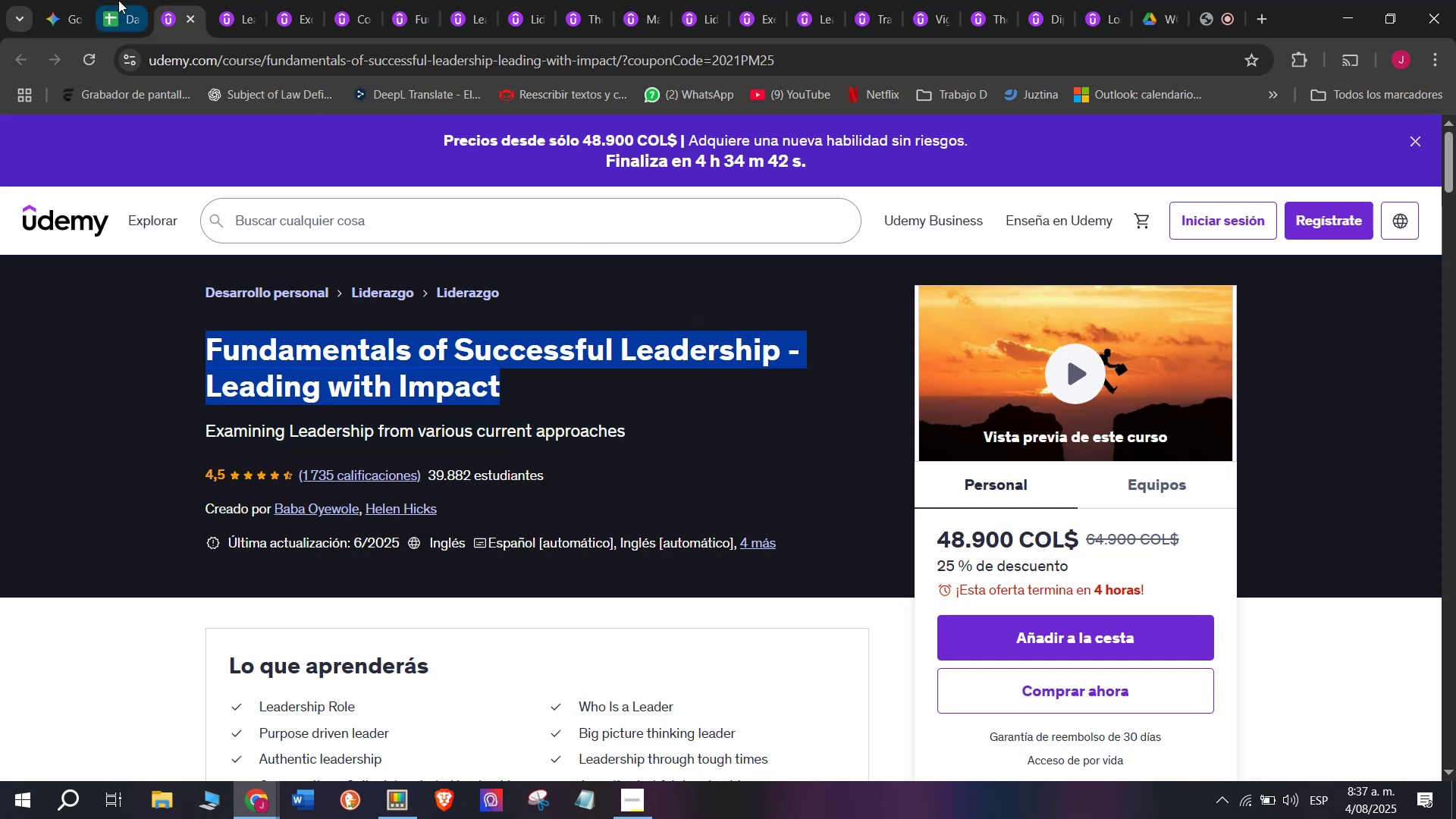 
key(Control+C)
 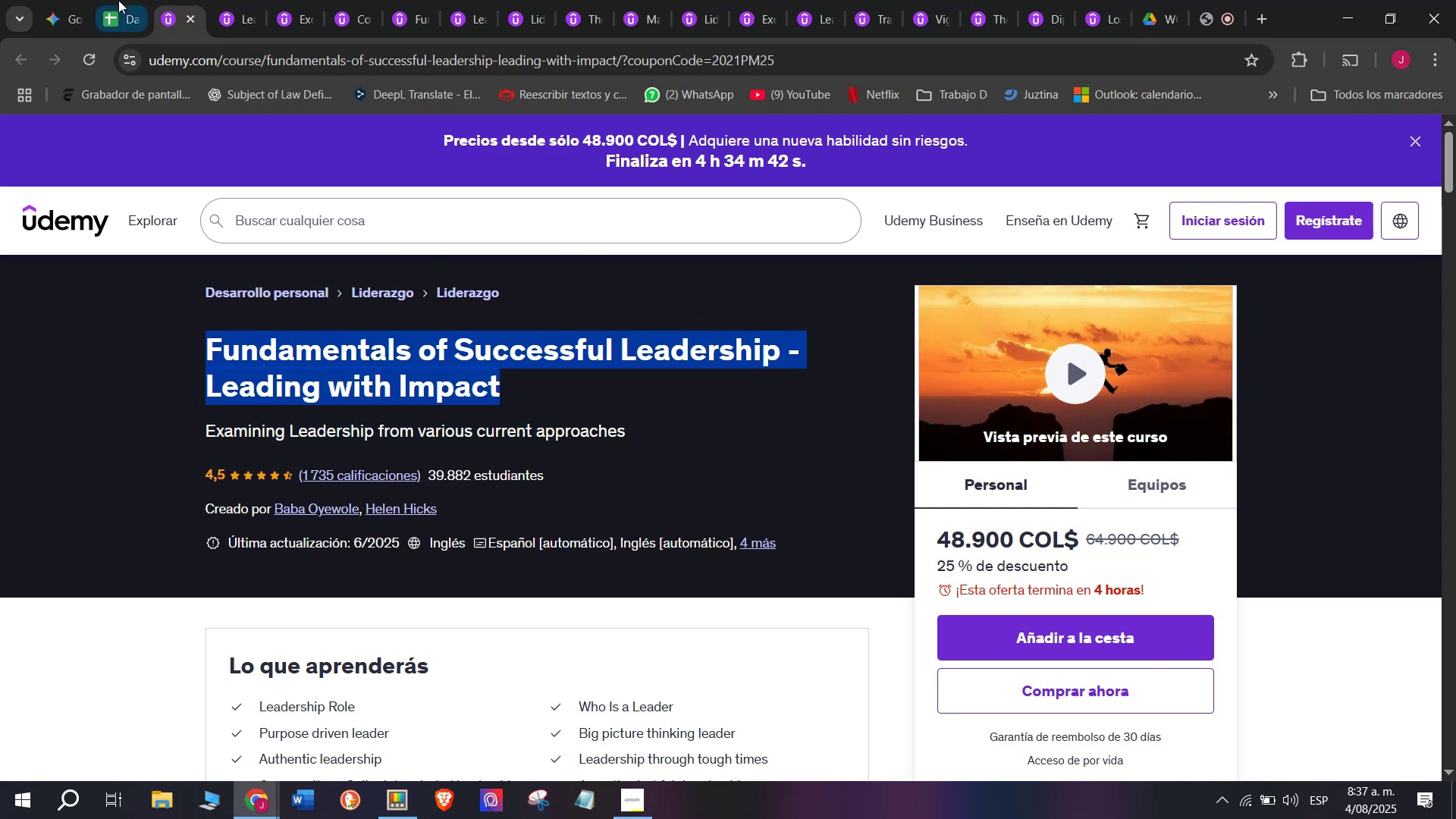 
left_click([118, 0])
 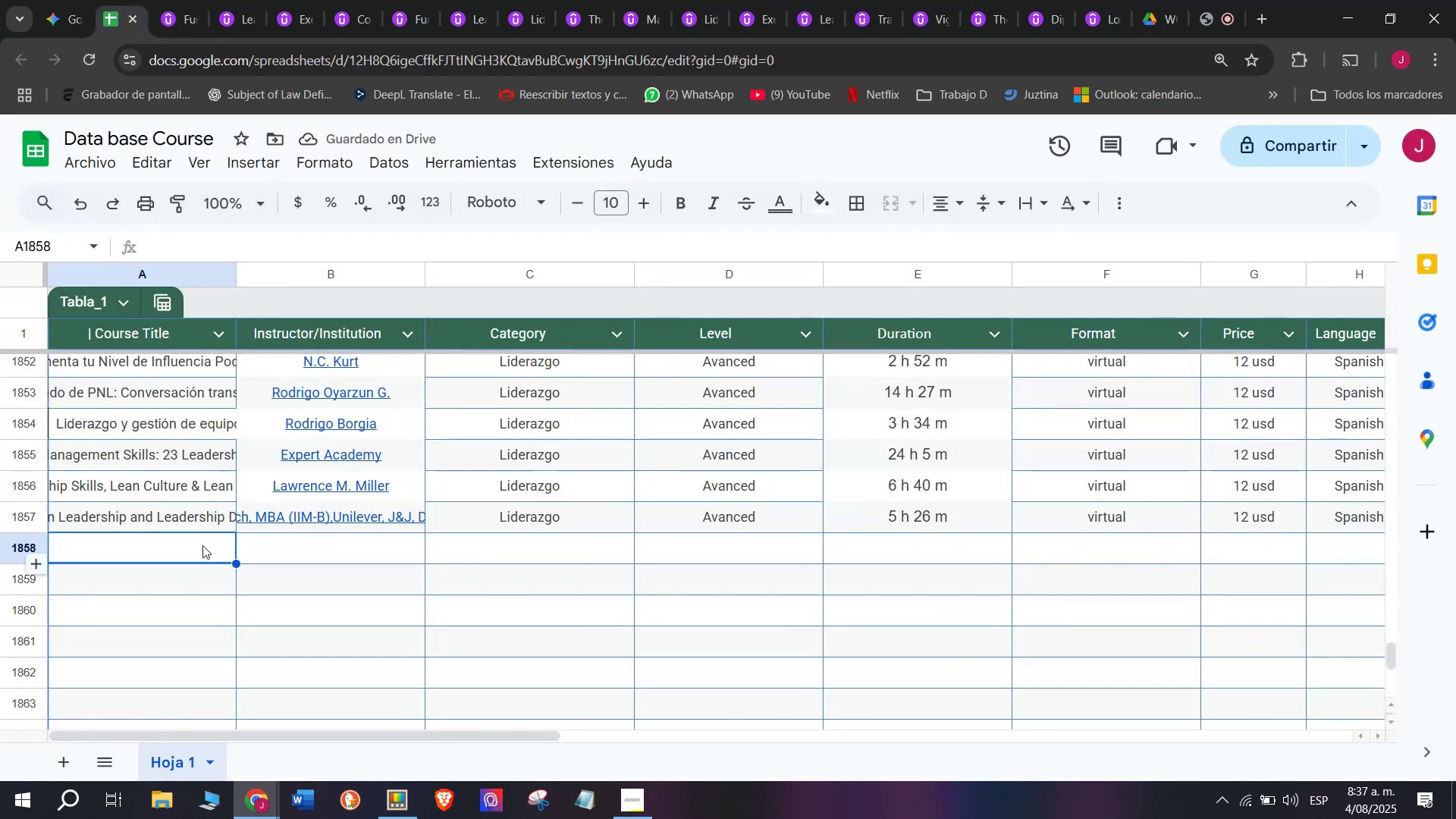 
double_click([202, 545])
 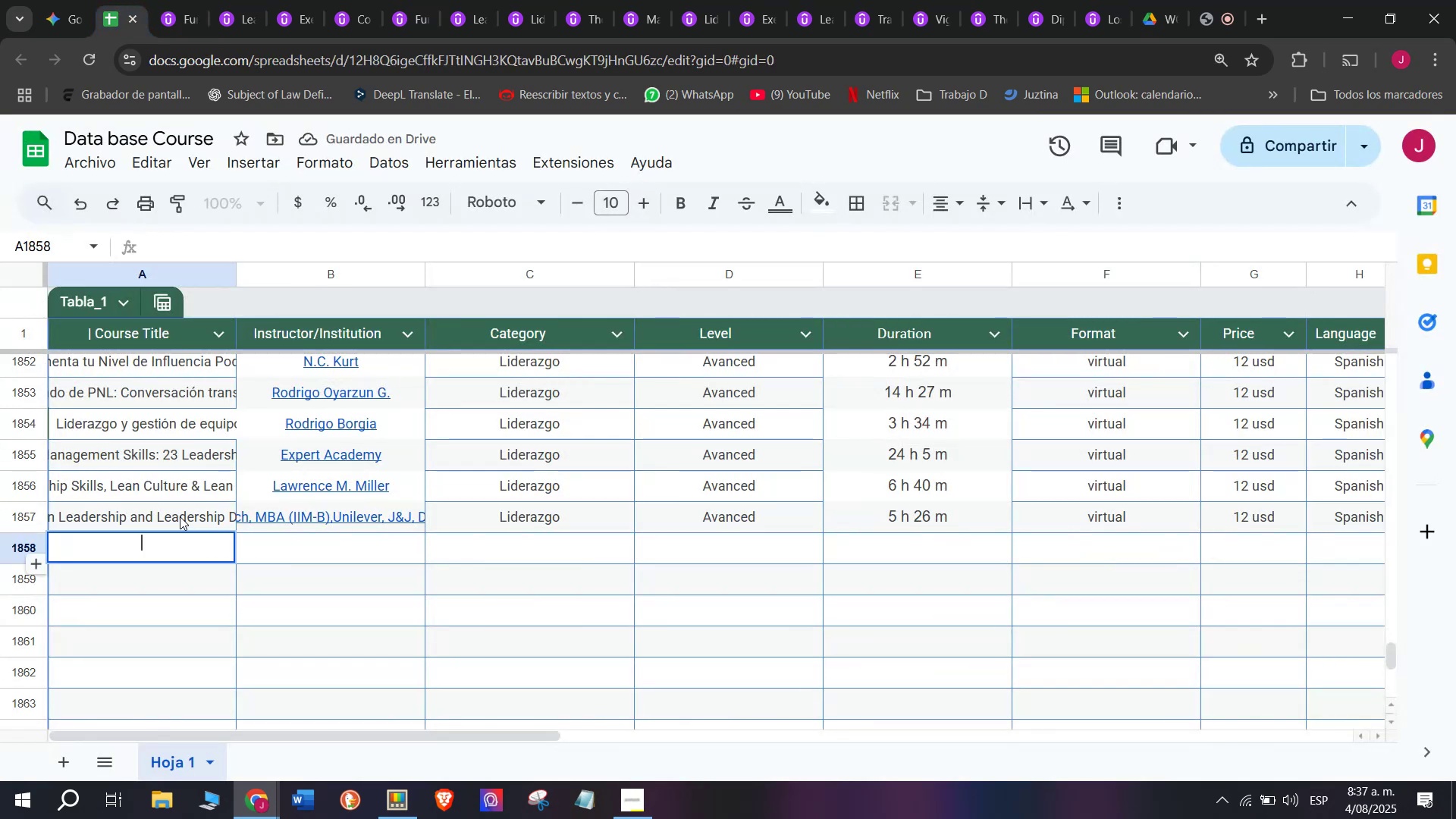 
key(Control+ControlLeft)
 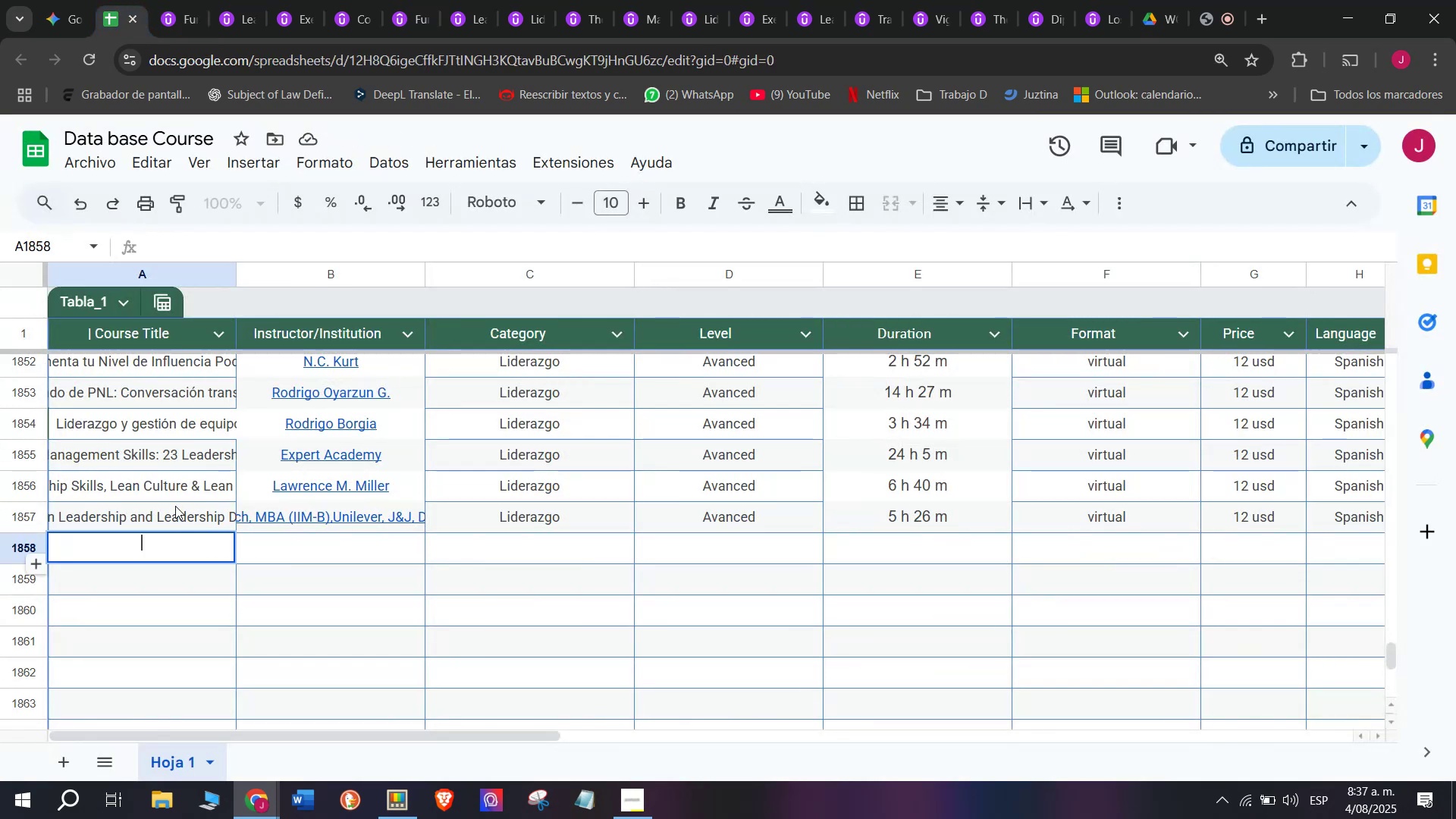 
key(Z)
 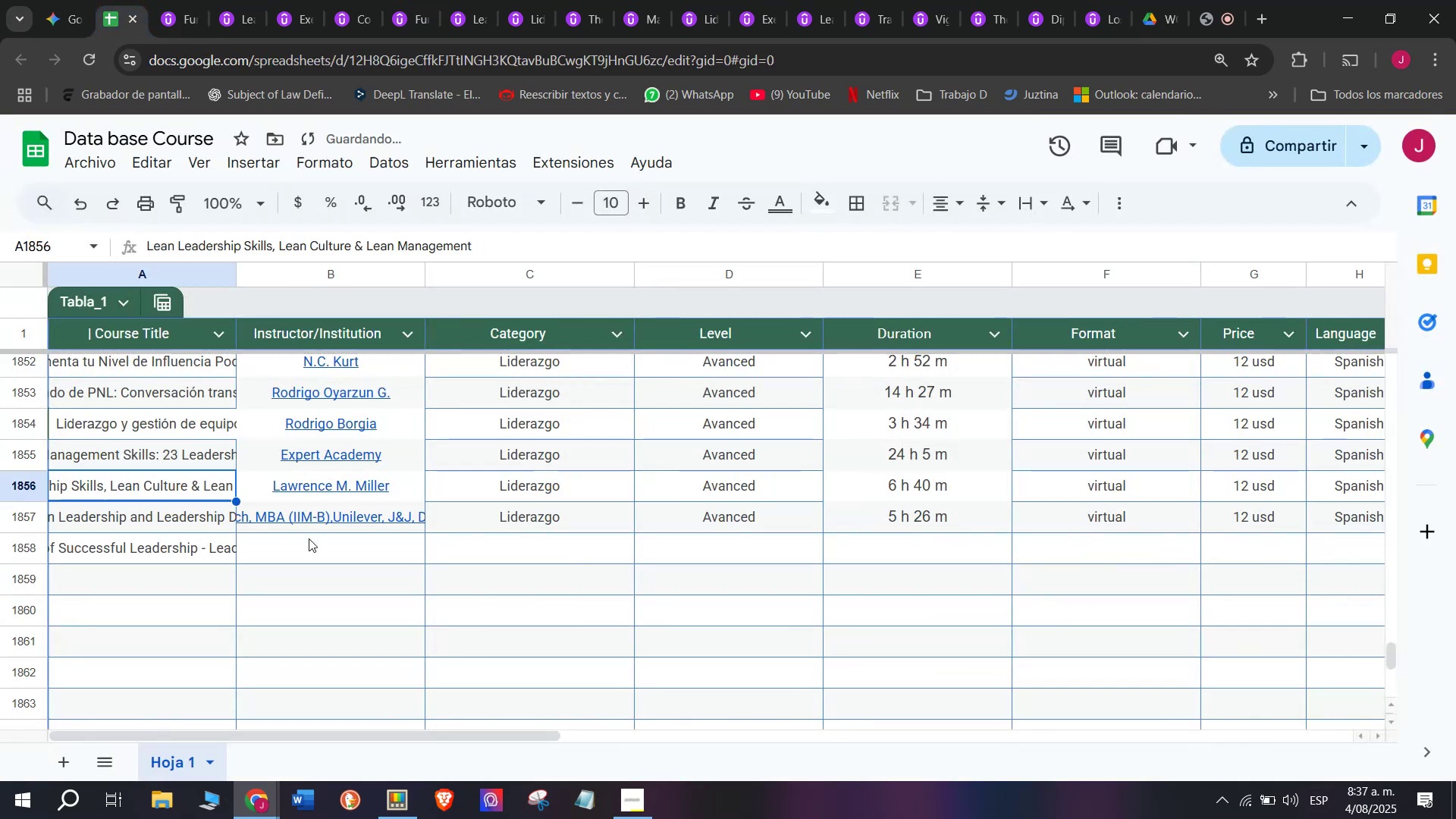 
key(Control+V)
 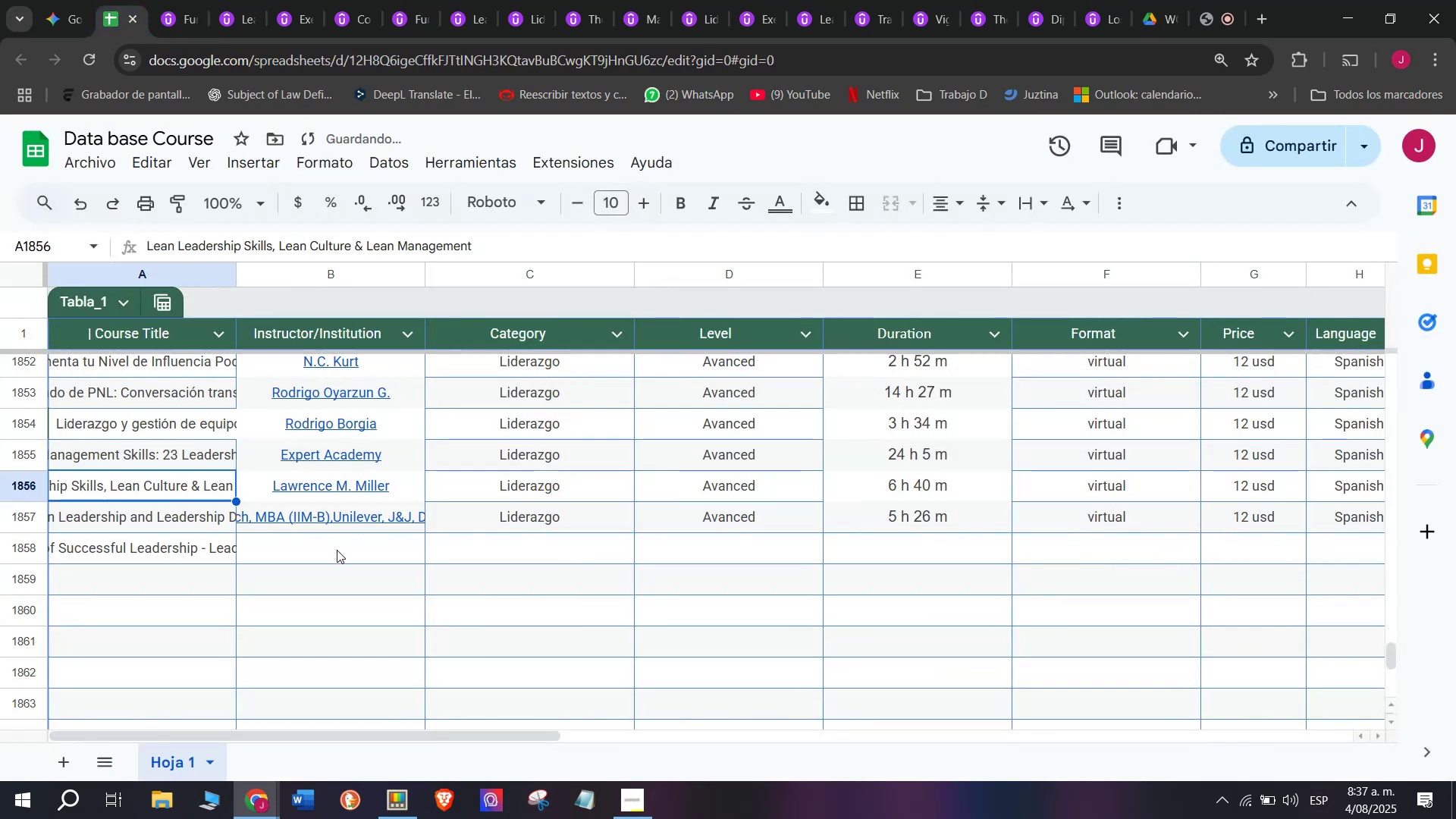 
double_click([341, 555])
 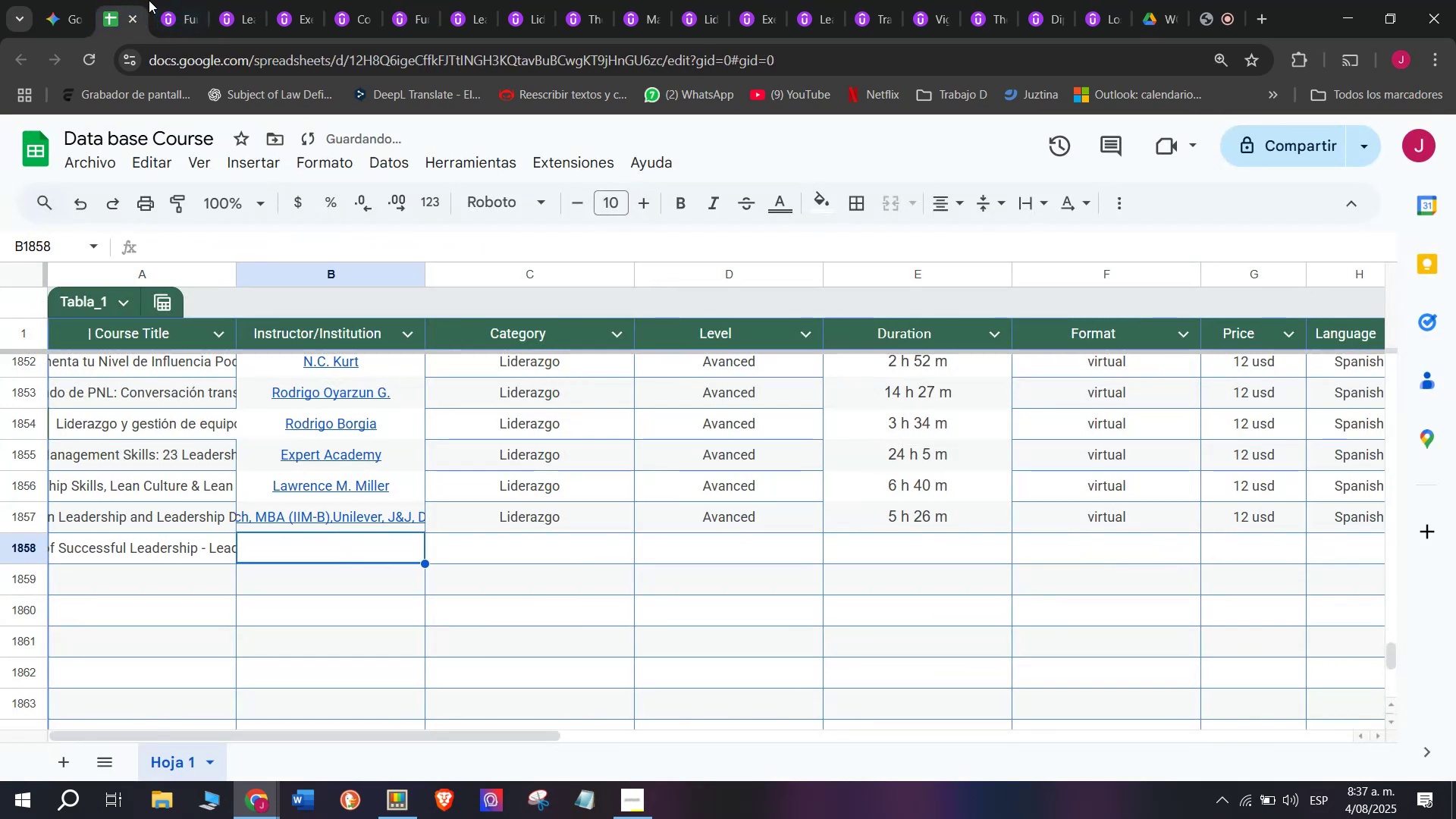 
left_click([165, 0])
 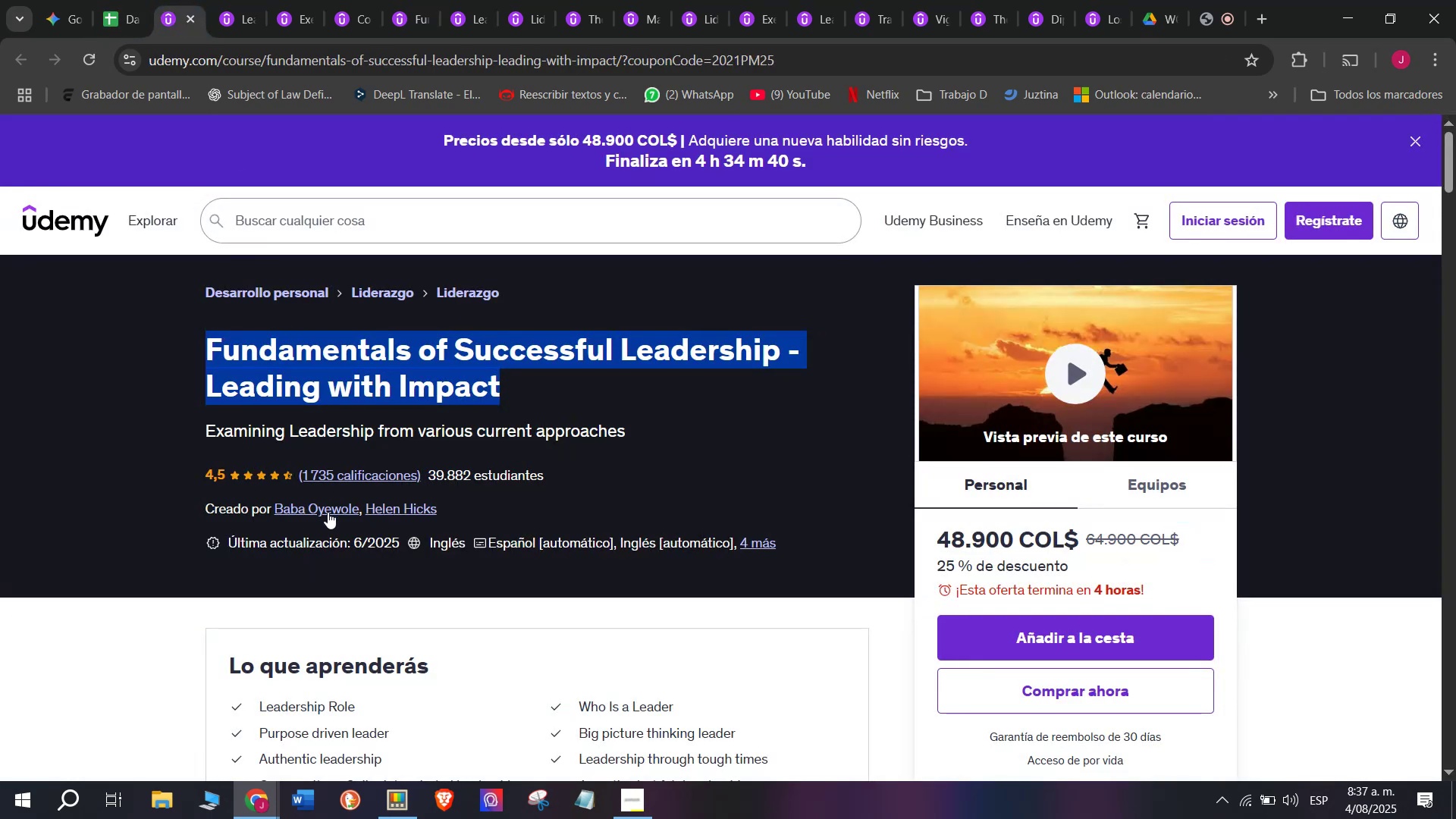 
left_click([328, 512])
 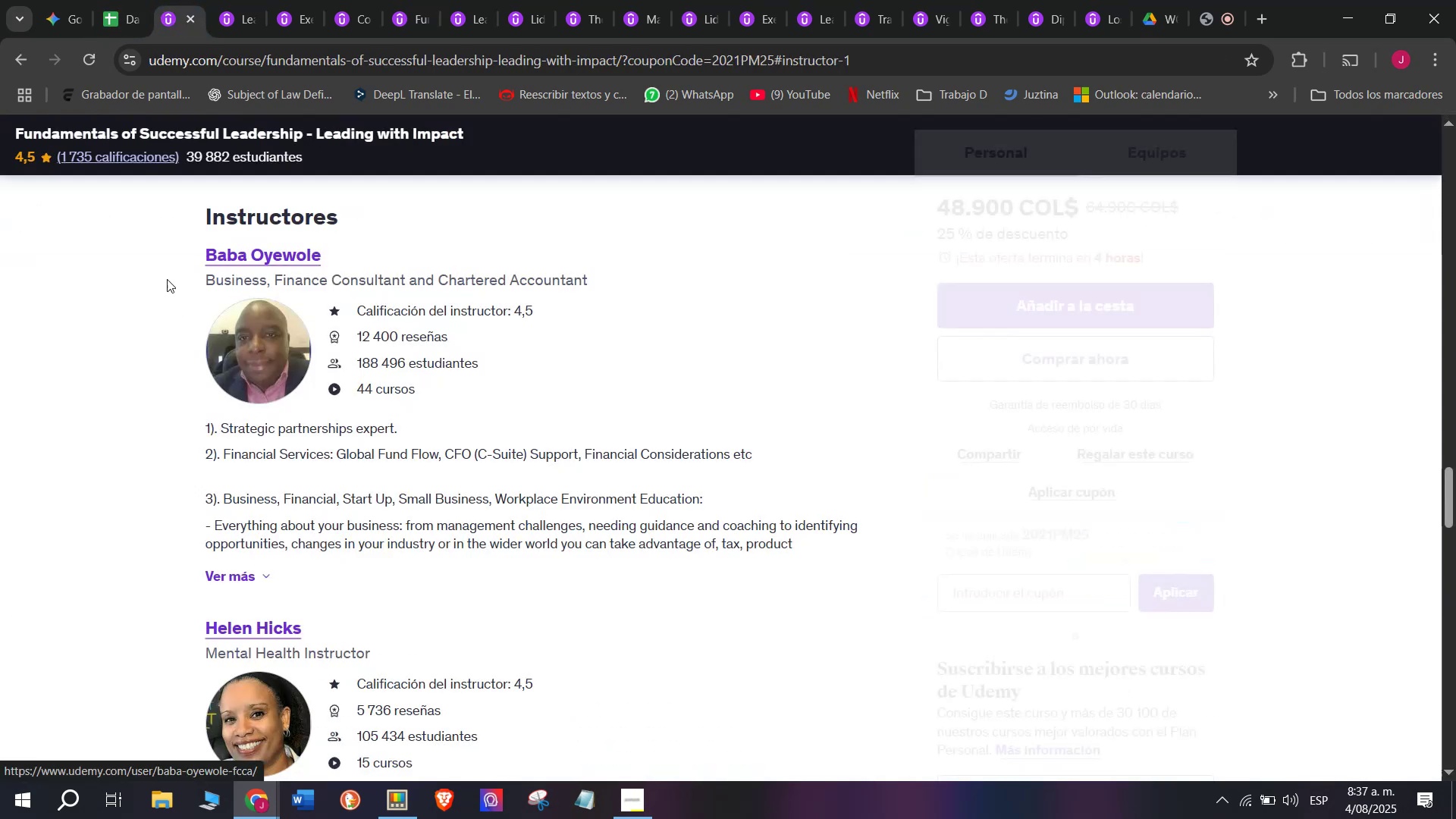 
left_click_drag(start_coordinate=[171, 251], to_coordinate=[429, 237])
 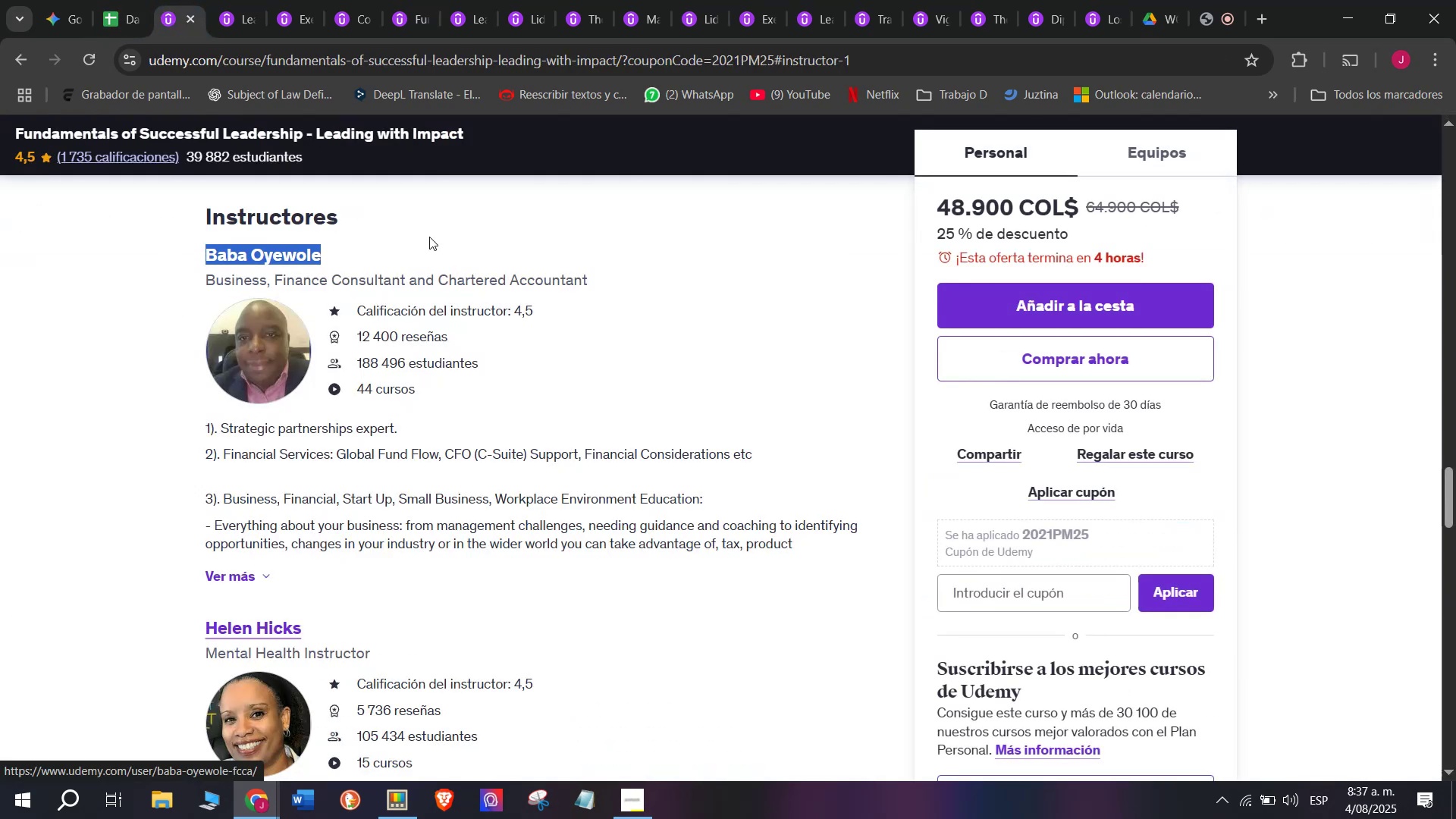 
key(Break)
 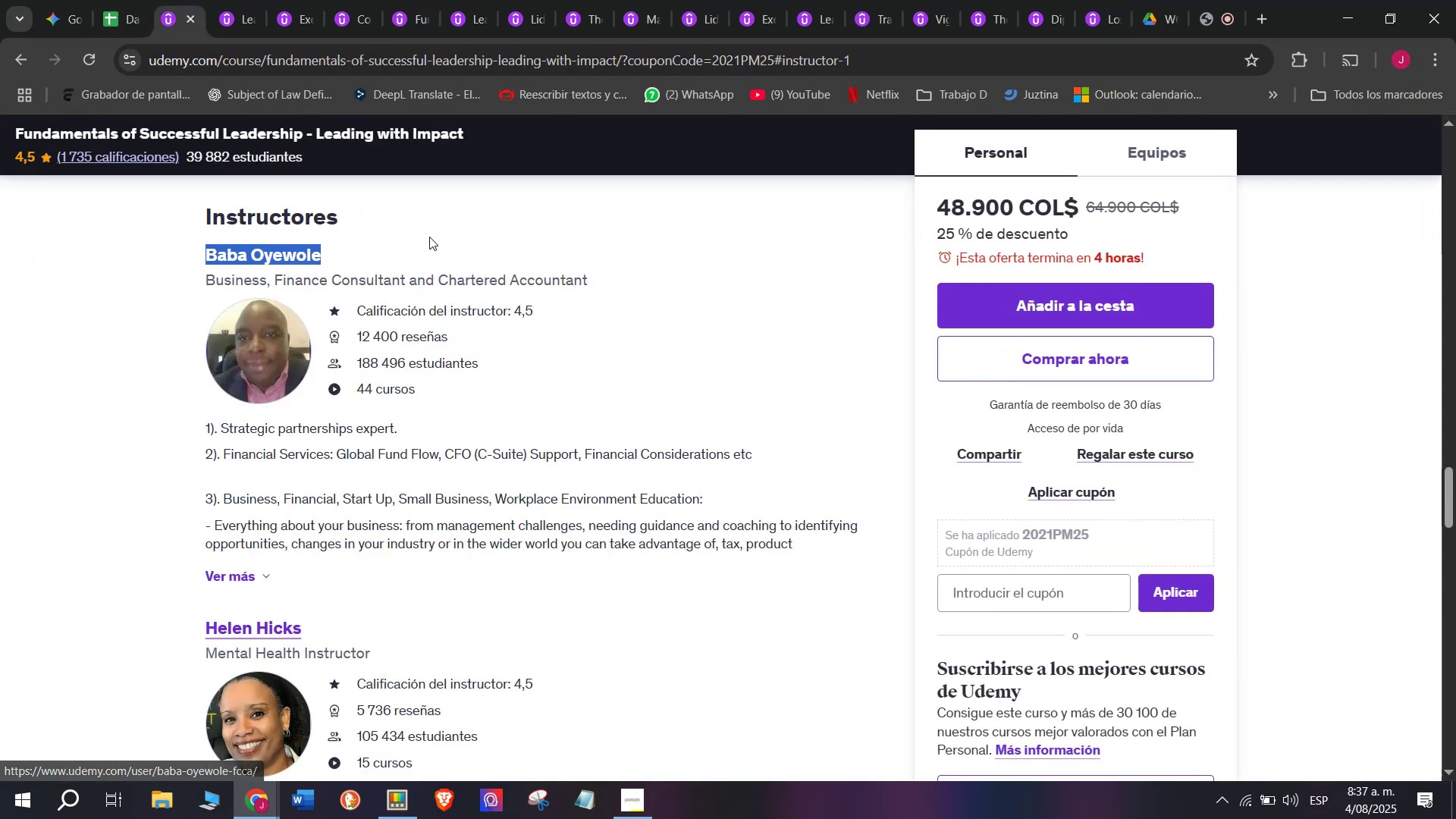 
key(Control+ControlLeft)
 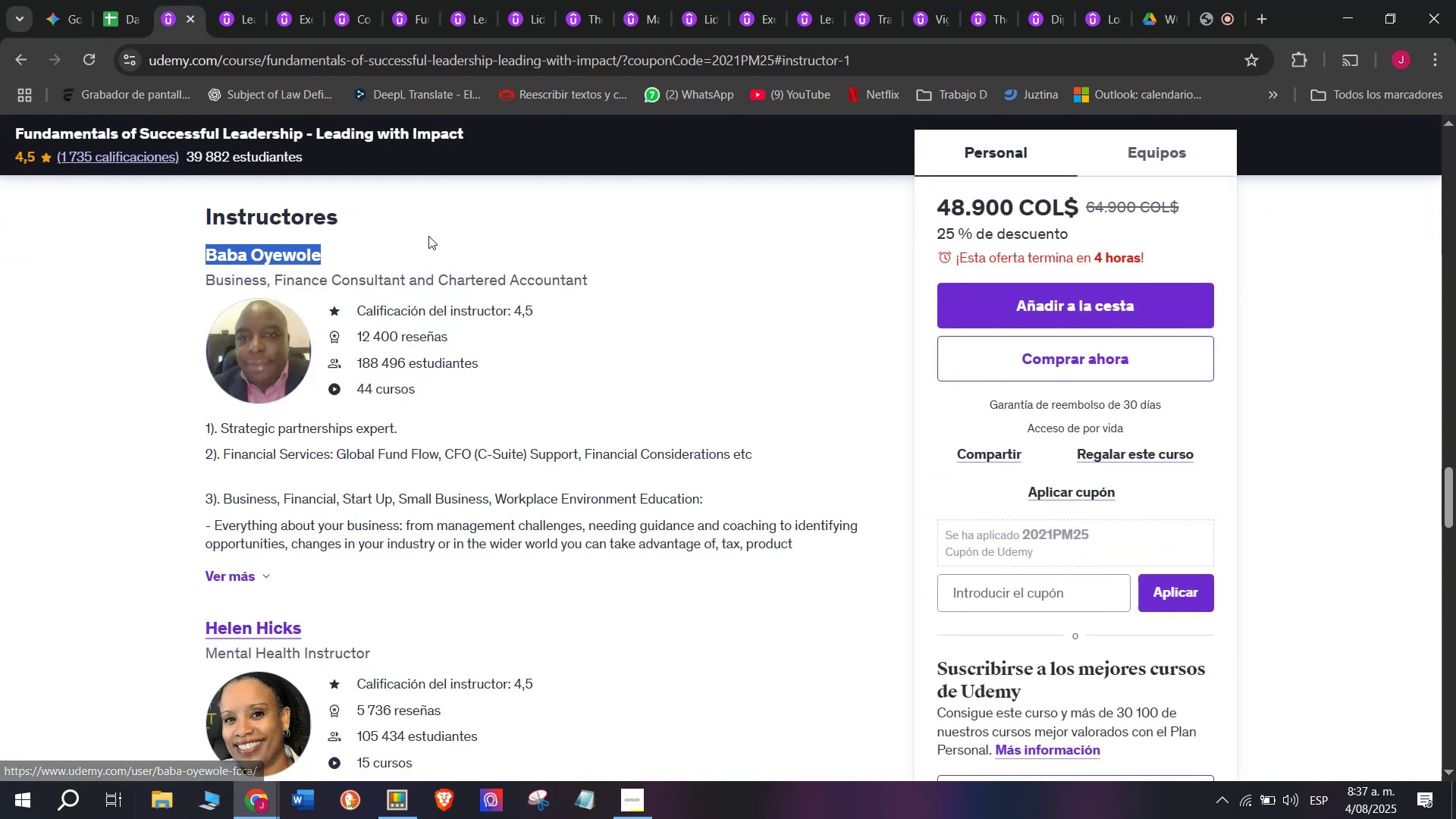 
key(Control+C)
 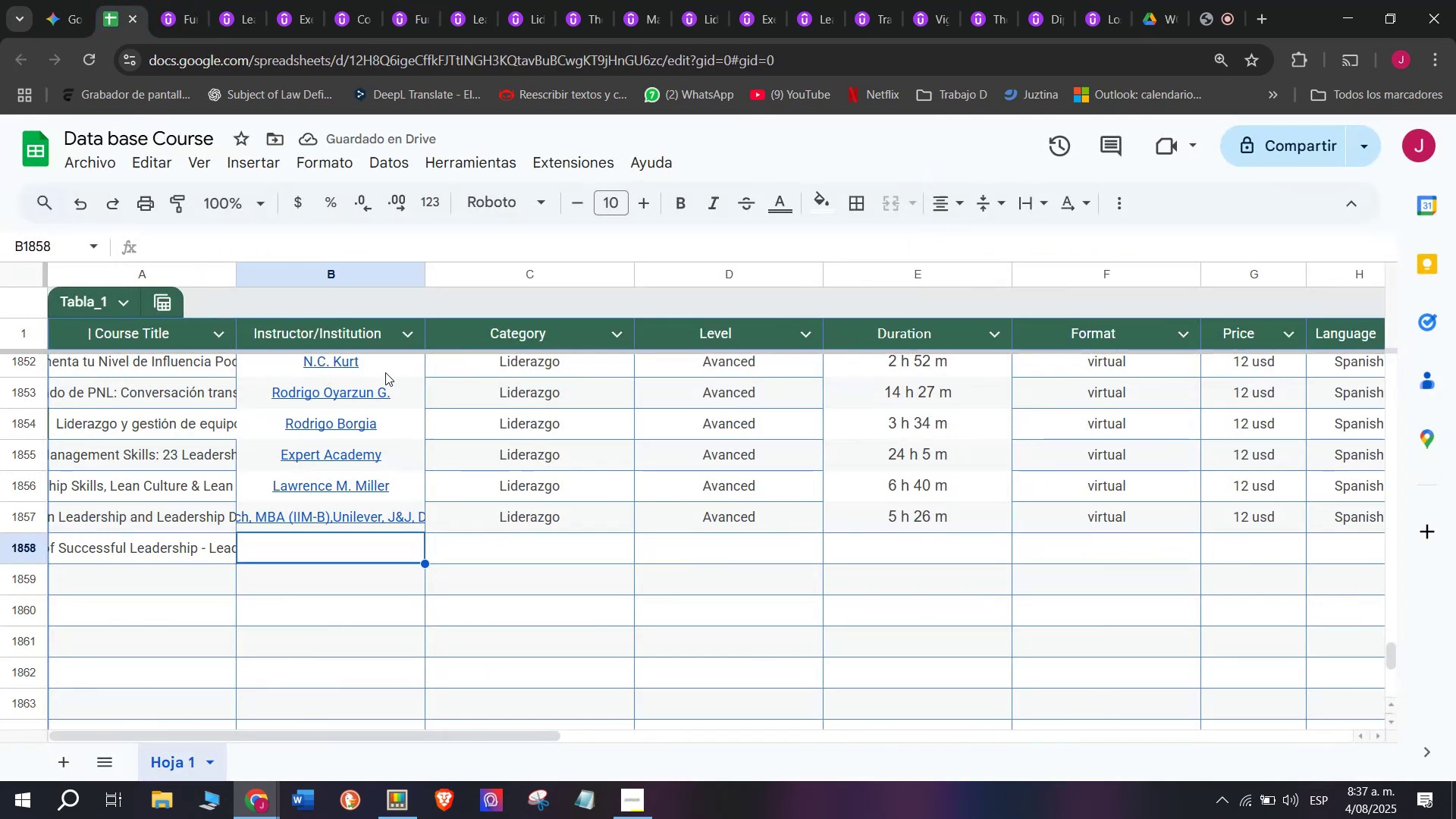 
key(Z)
 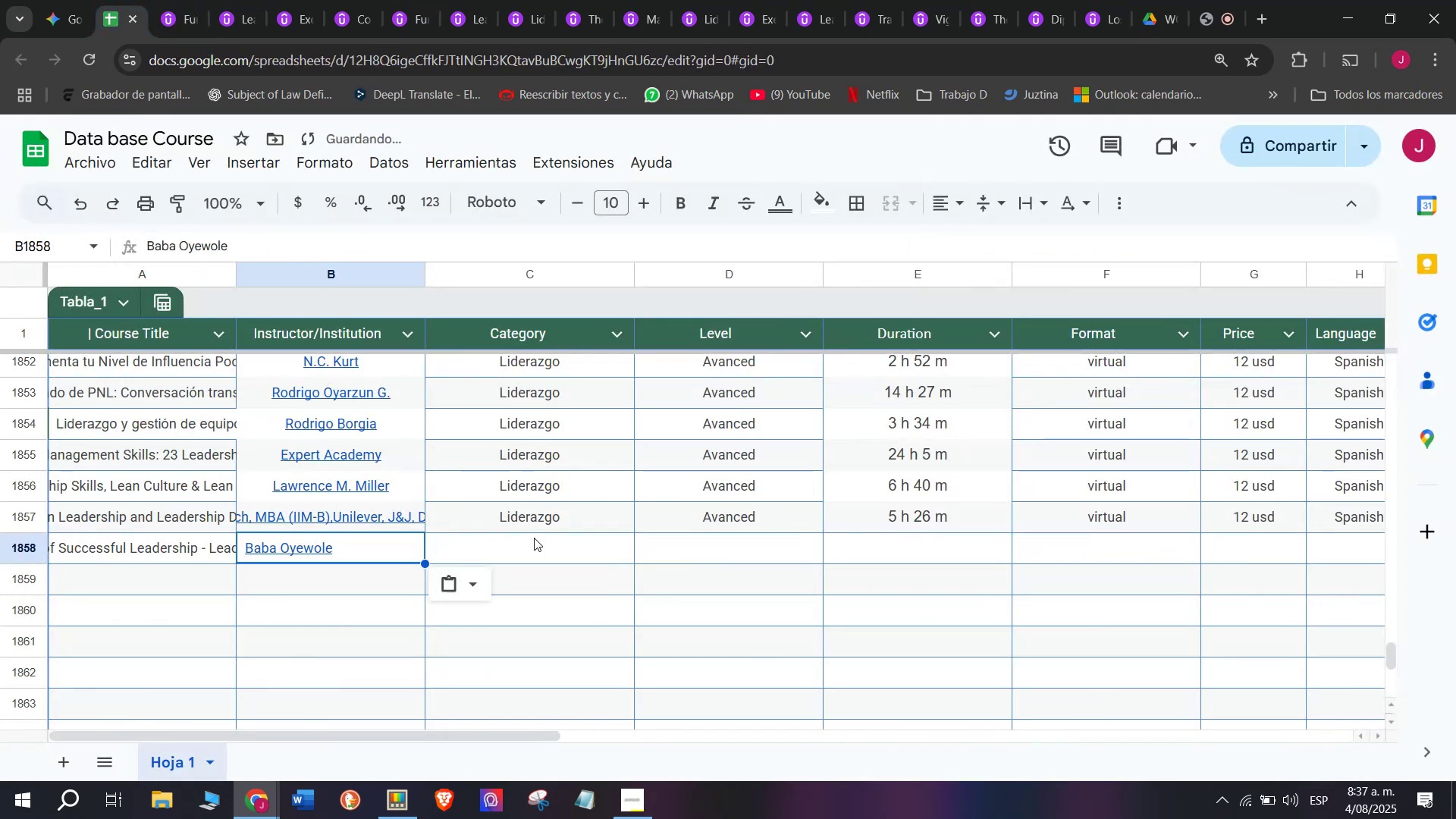 
key(Control+ControlLeft)
 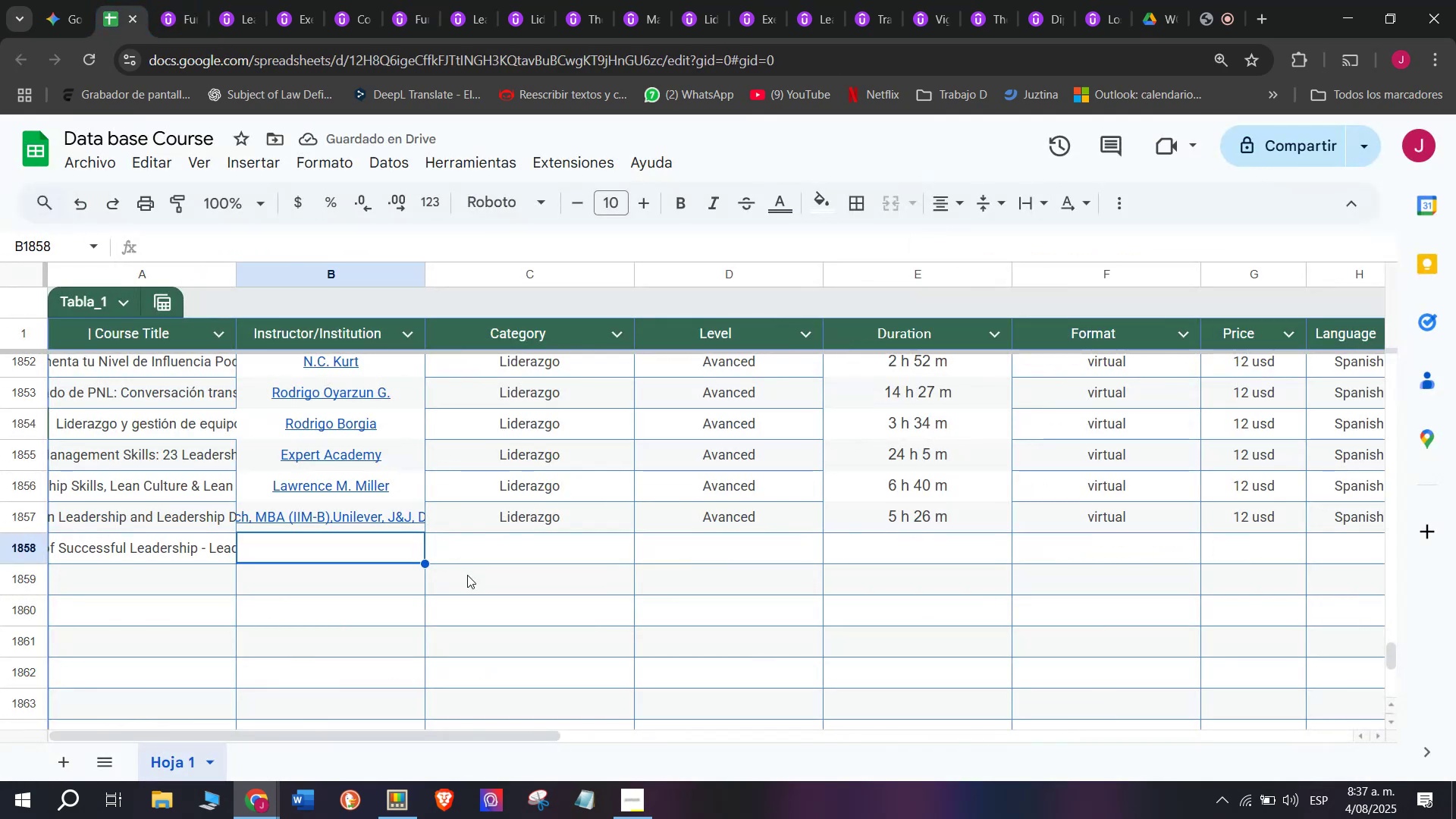 
key(Control+V)
 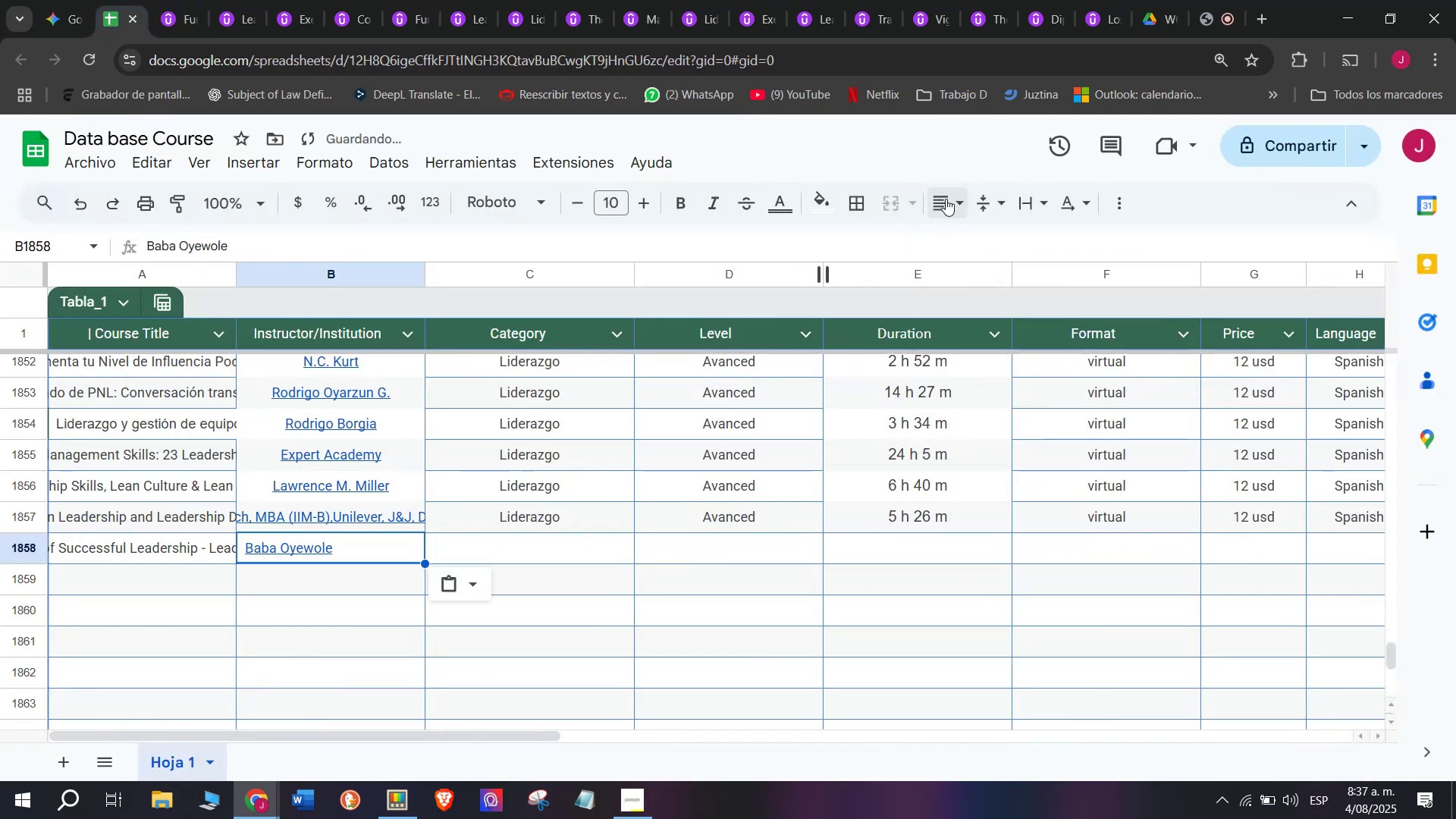 
double_click([981, 236])
 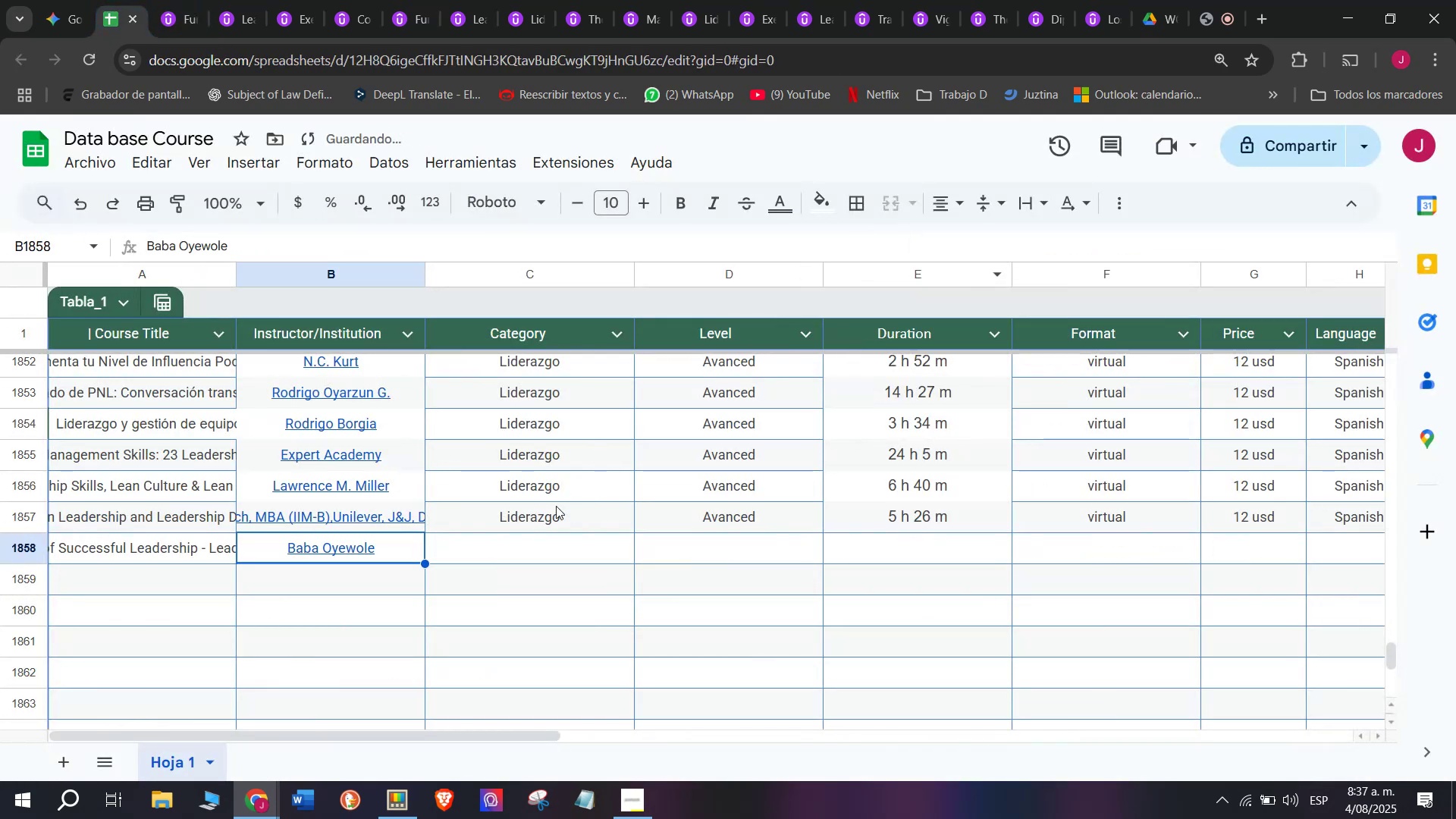 
left_click([556, 506])
 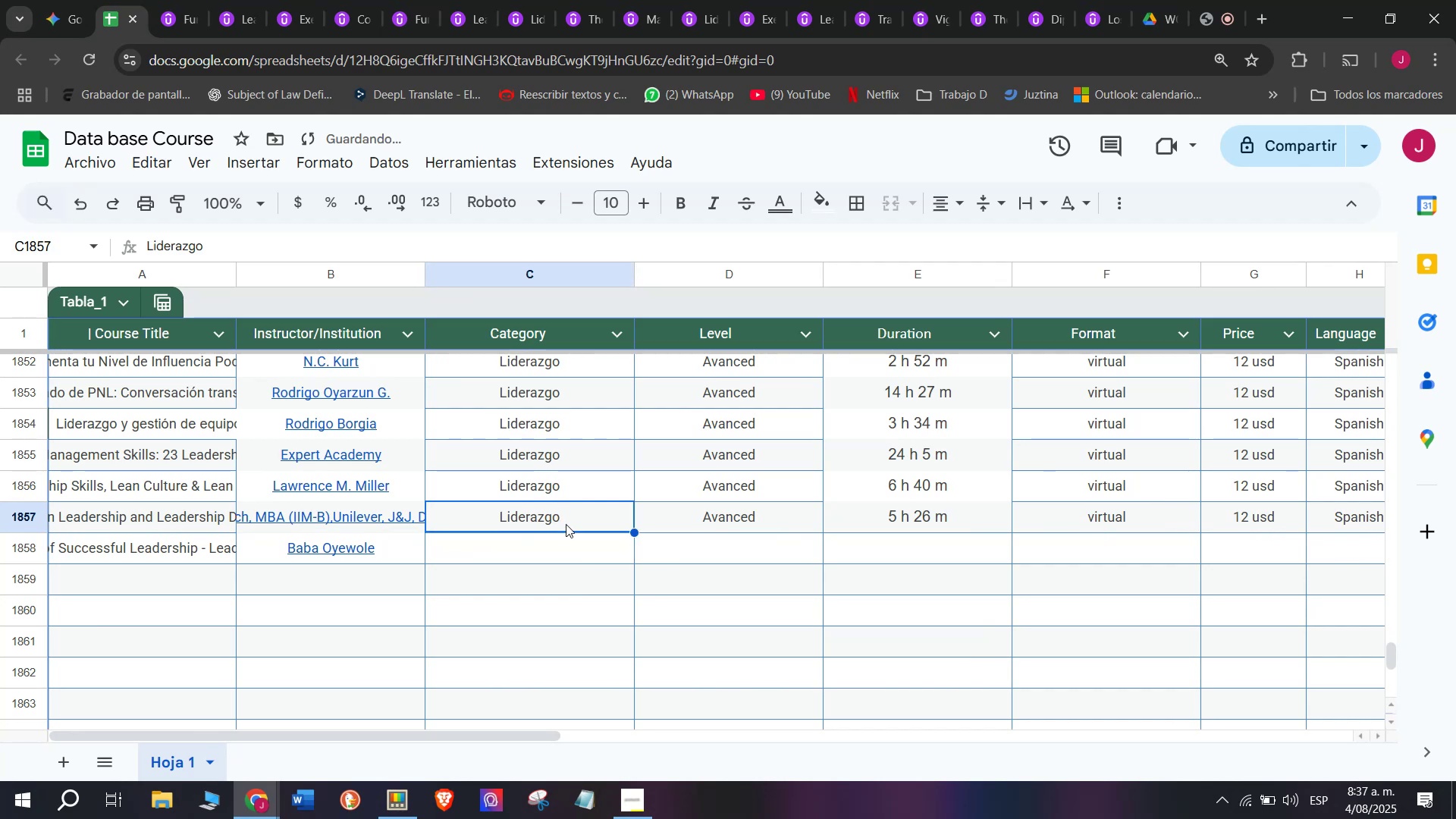 
key(Break)
 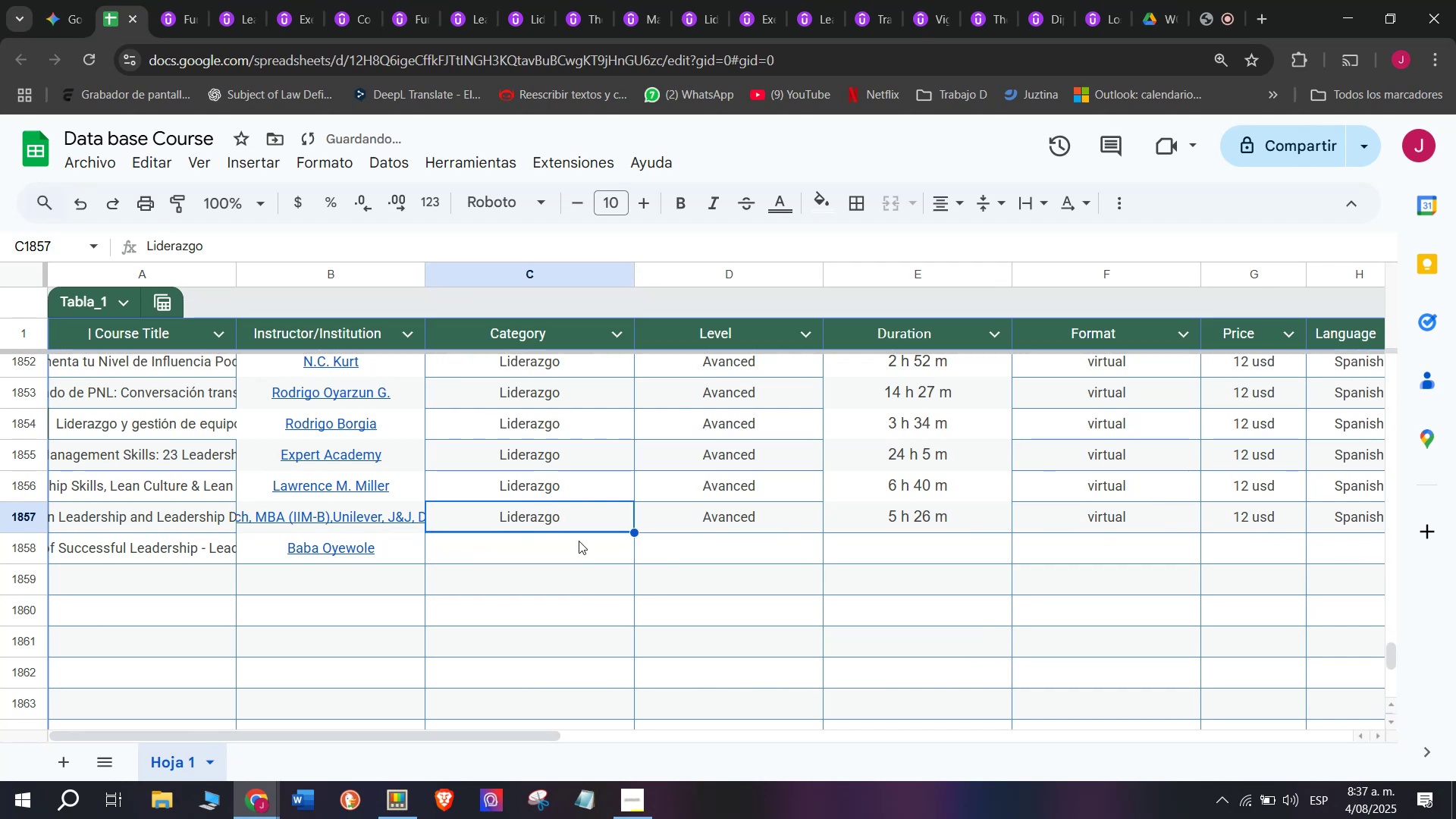 
key(Control+ControlLeft)
 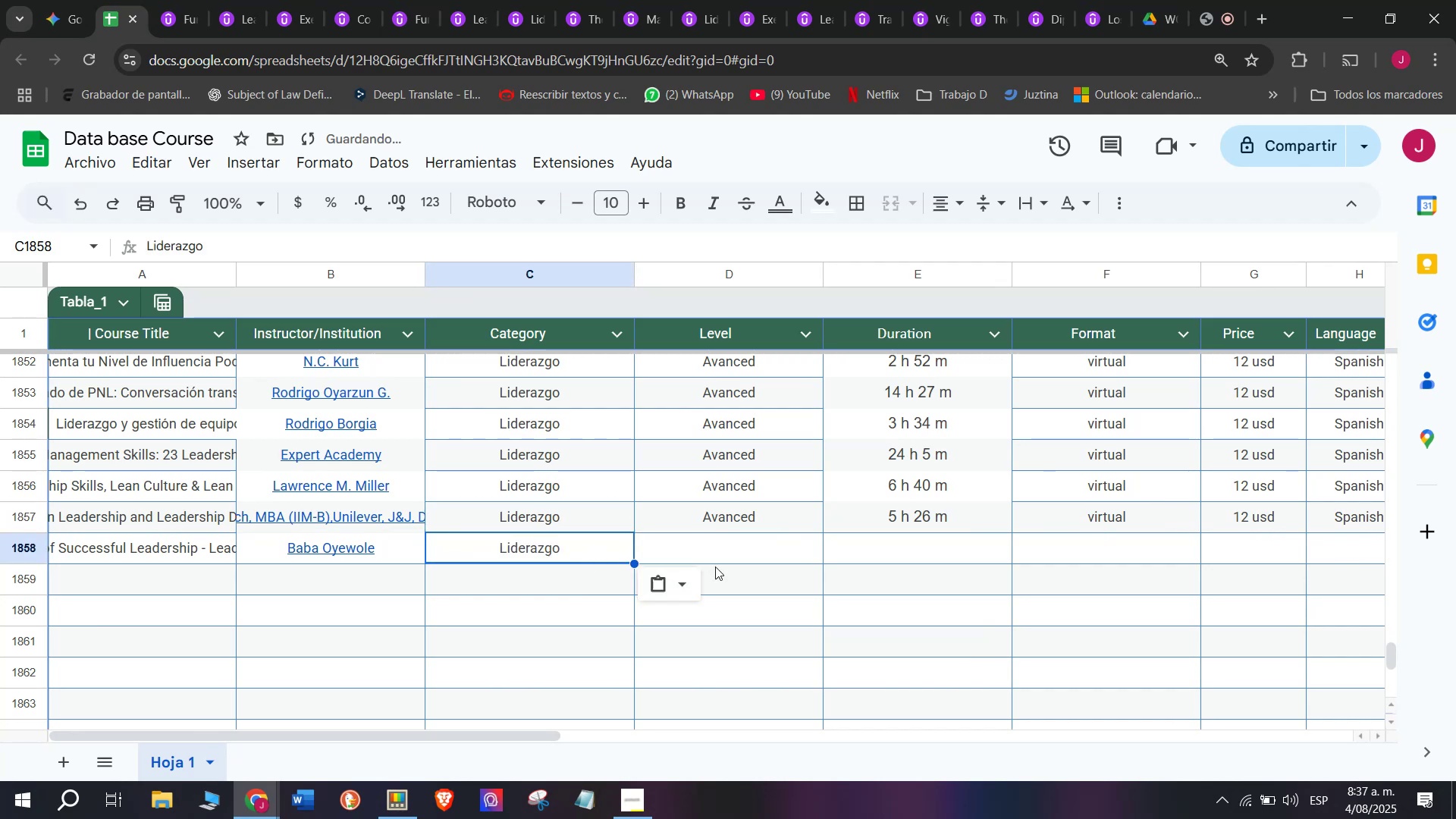 
key(Control+C)
 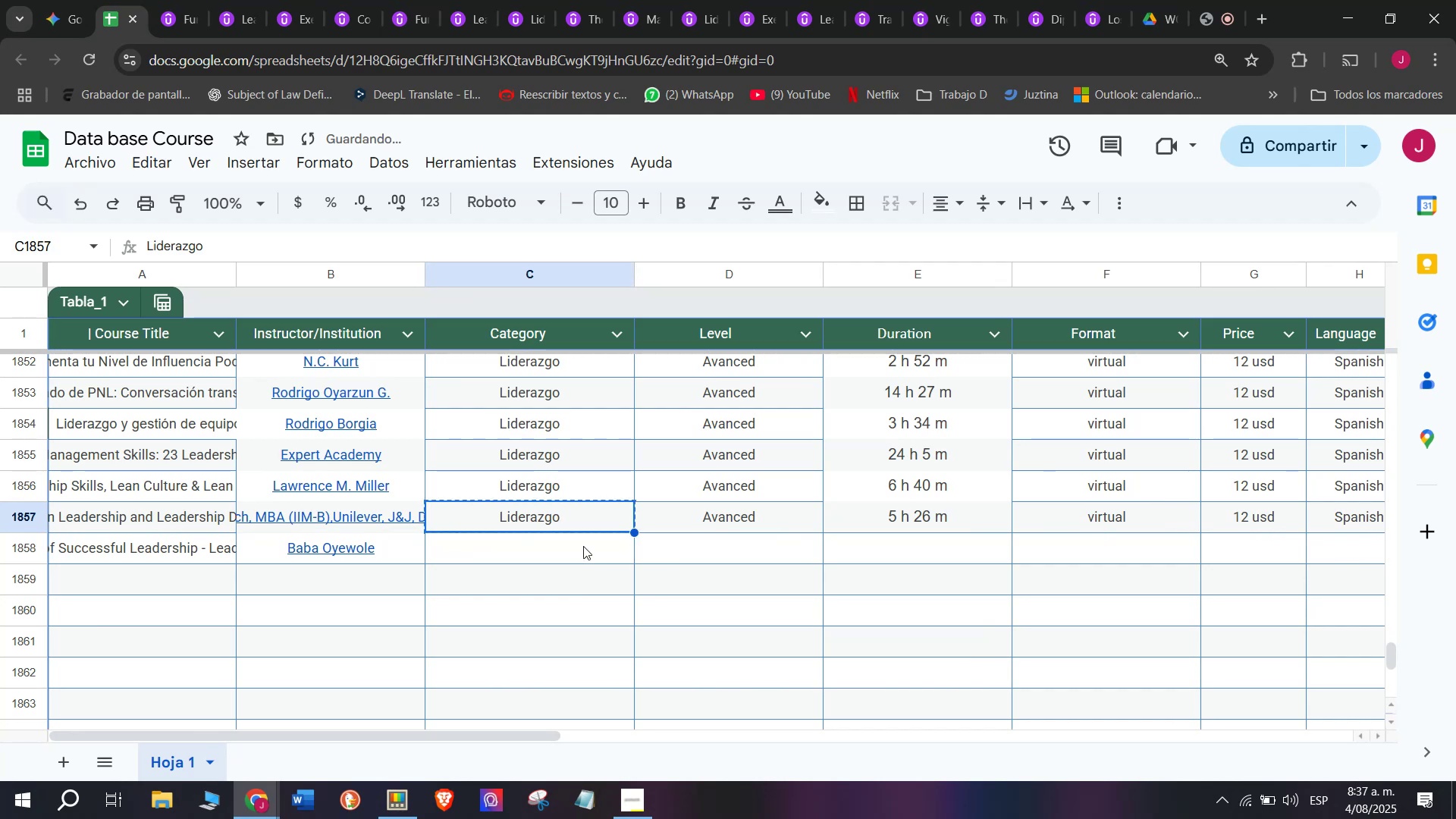 
left_click([583, 546])
 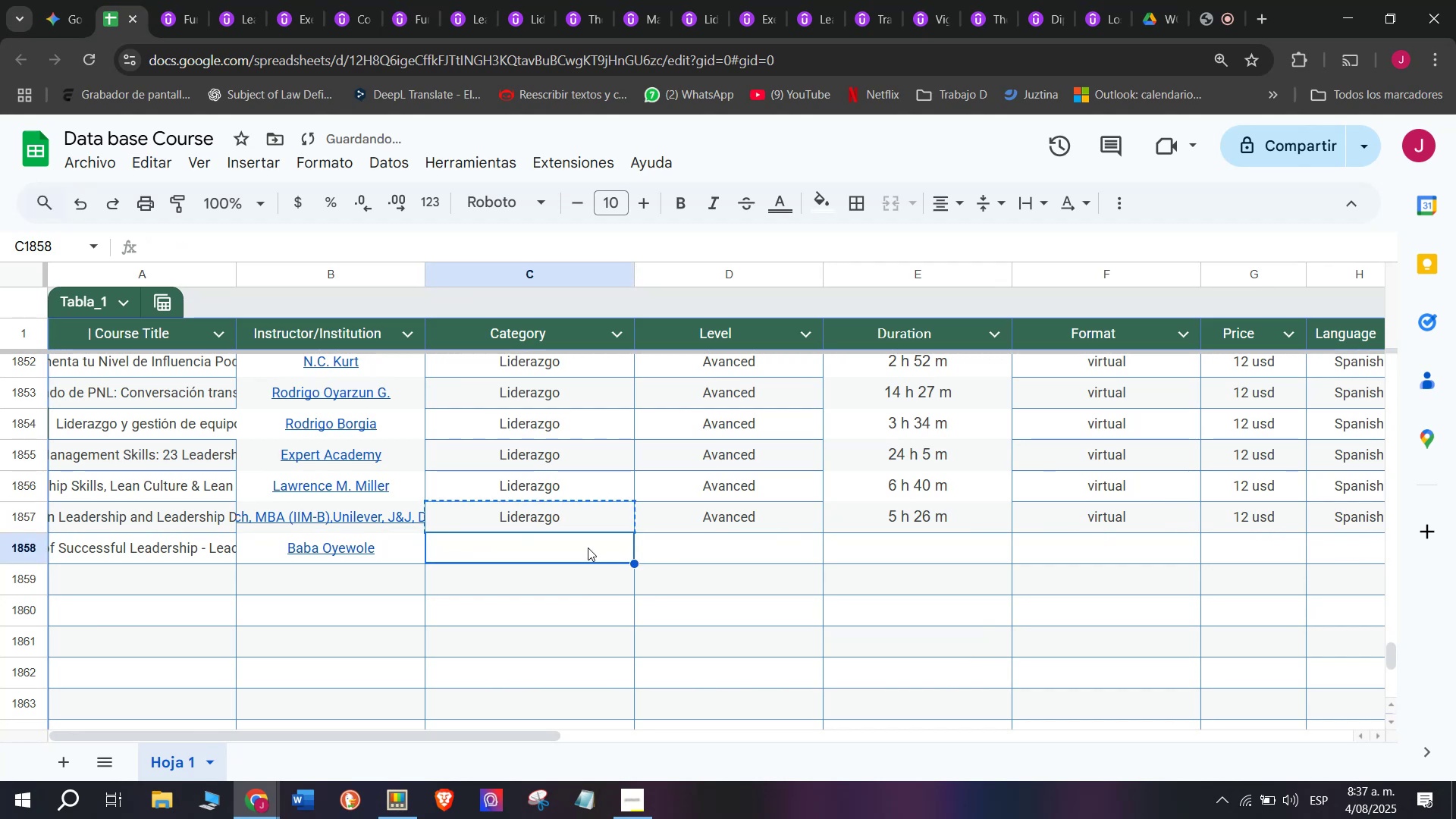 
key(Z)
 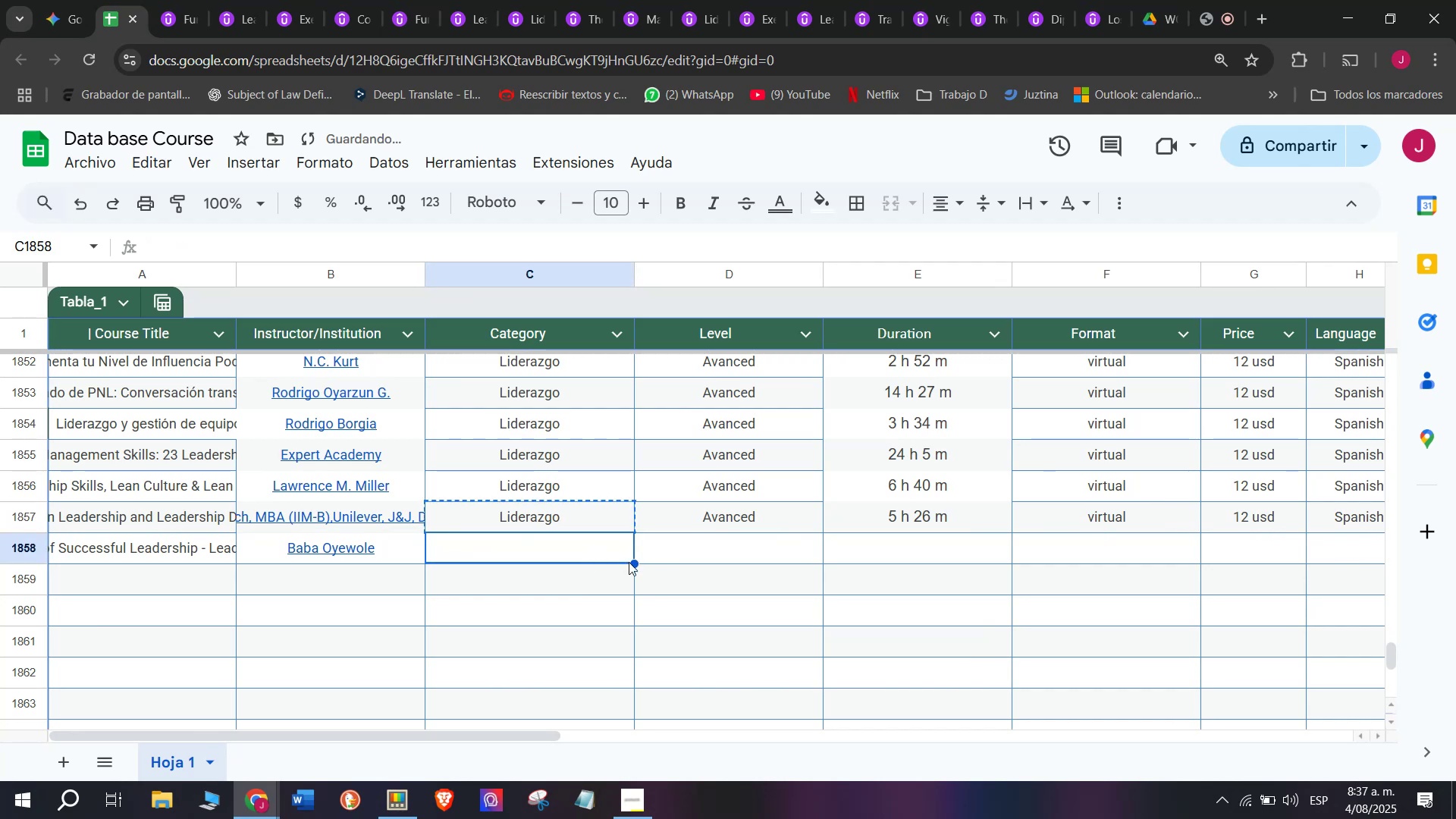 
key(Control+ControlLeft)
 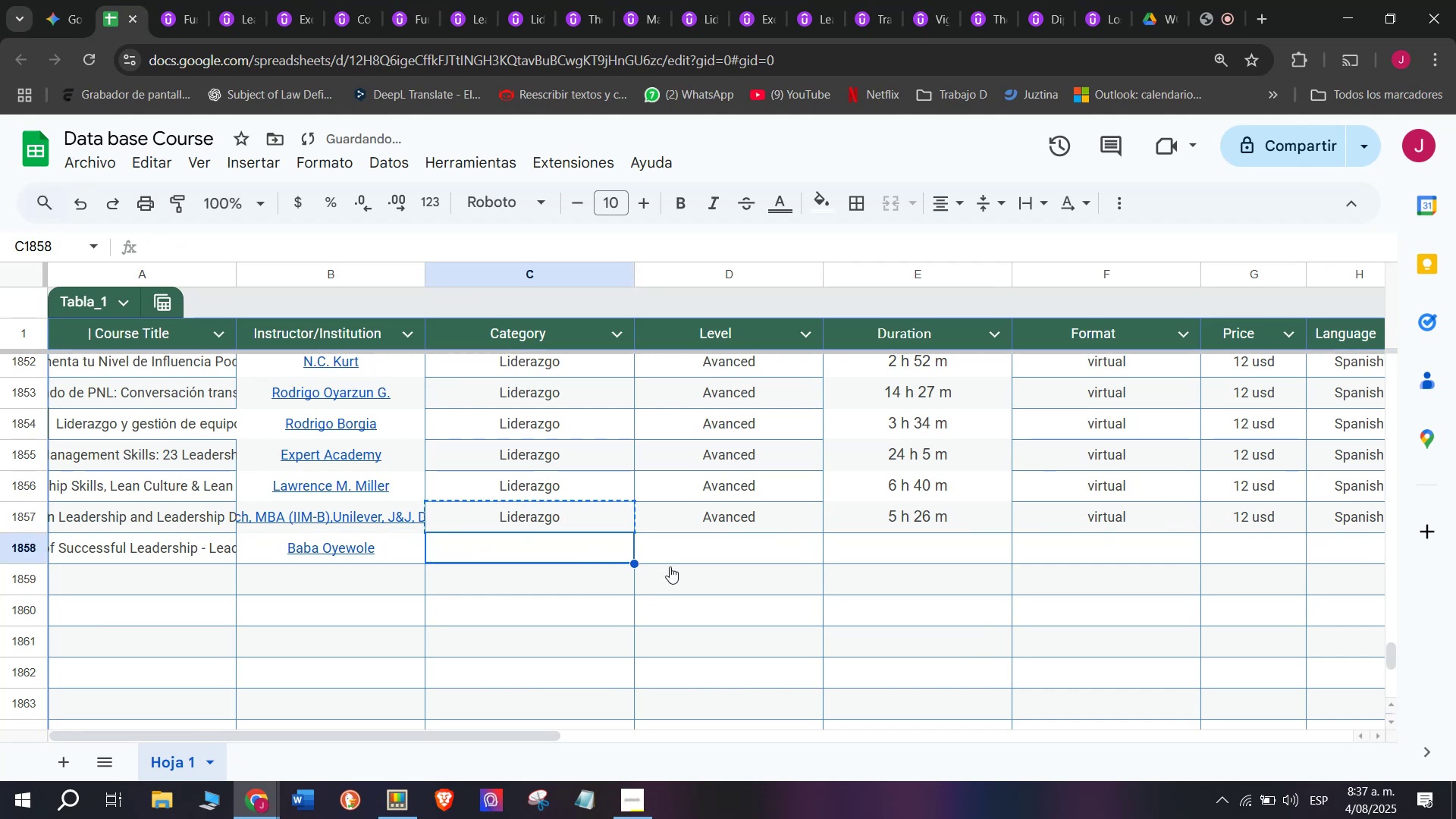 
key(Control+V)
 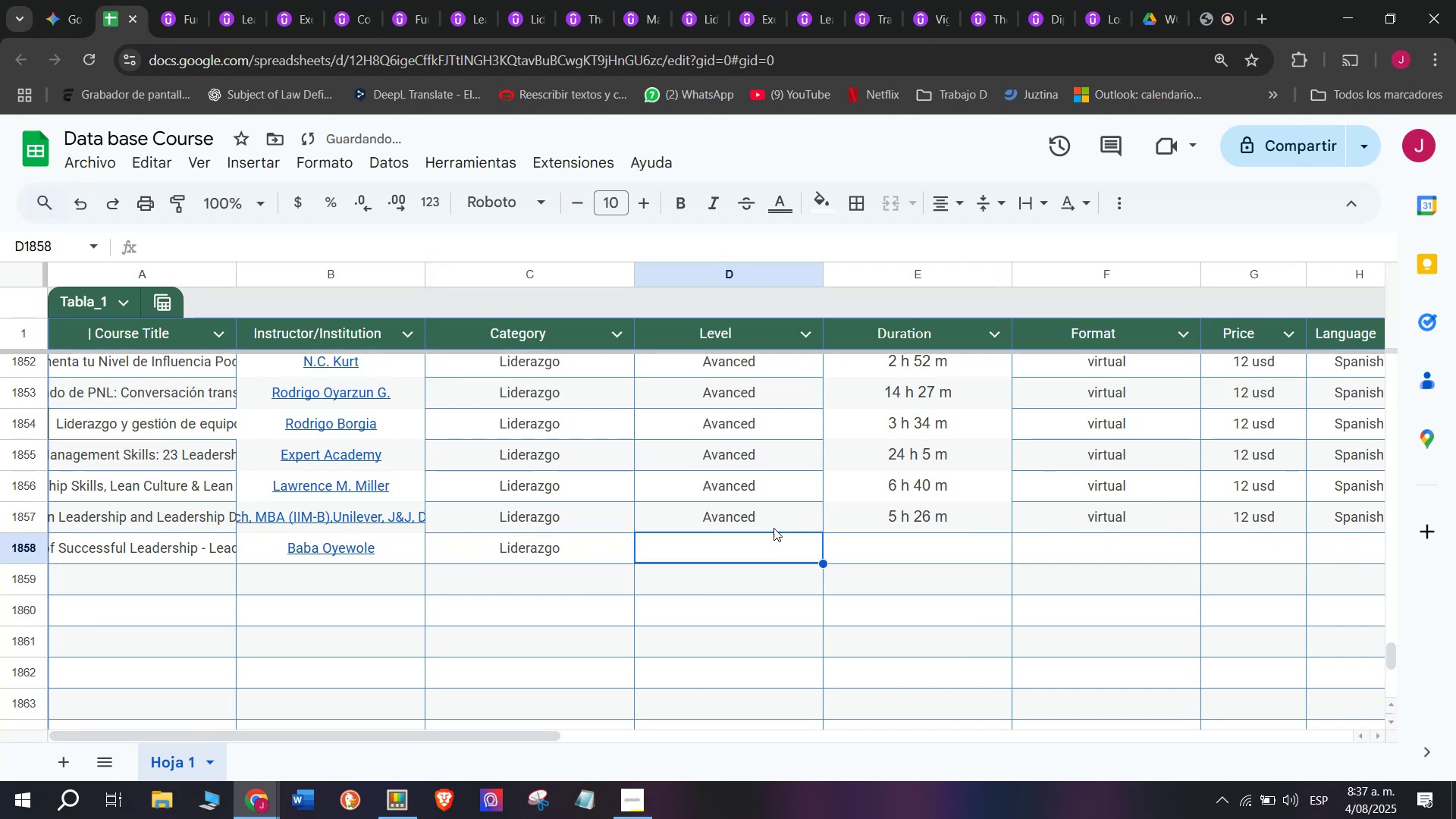 
double_click([765, 514])
 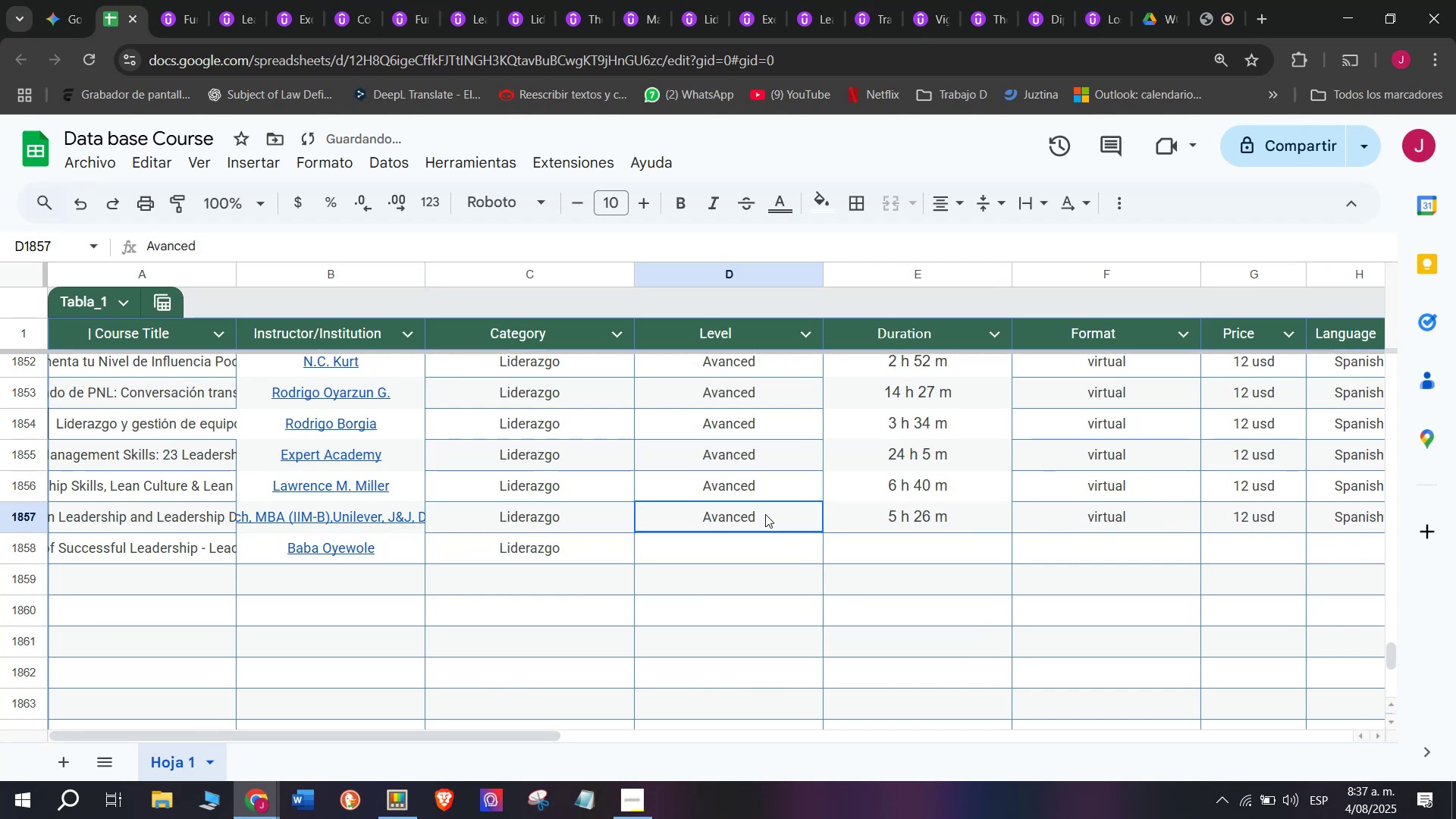 
key(Break)
 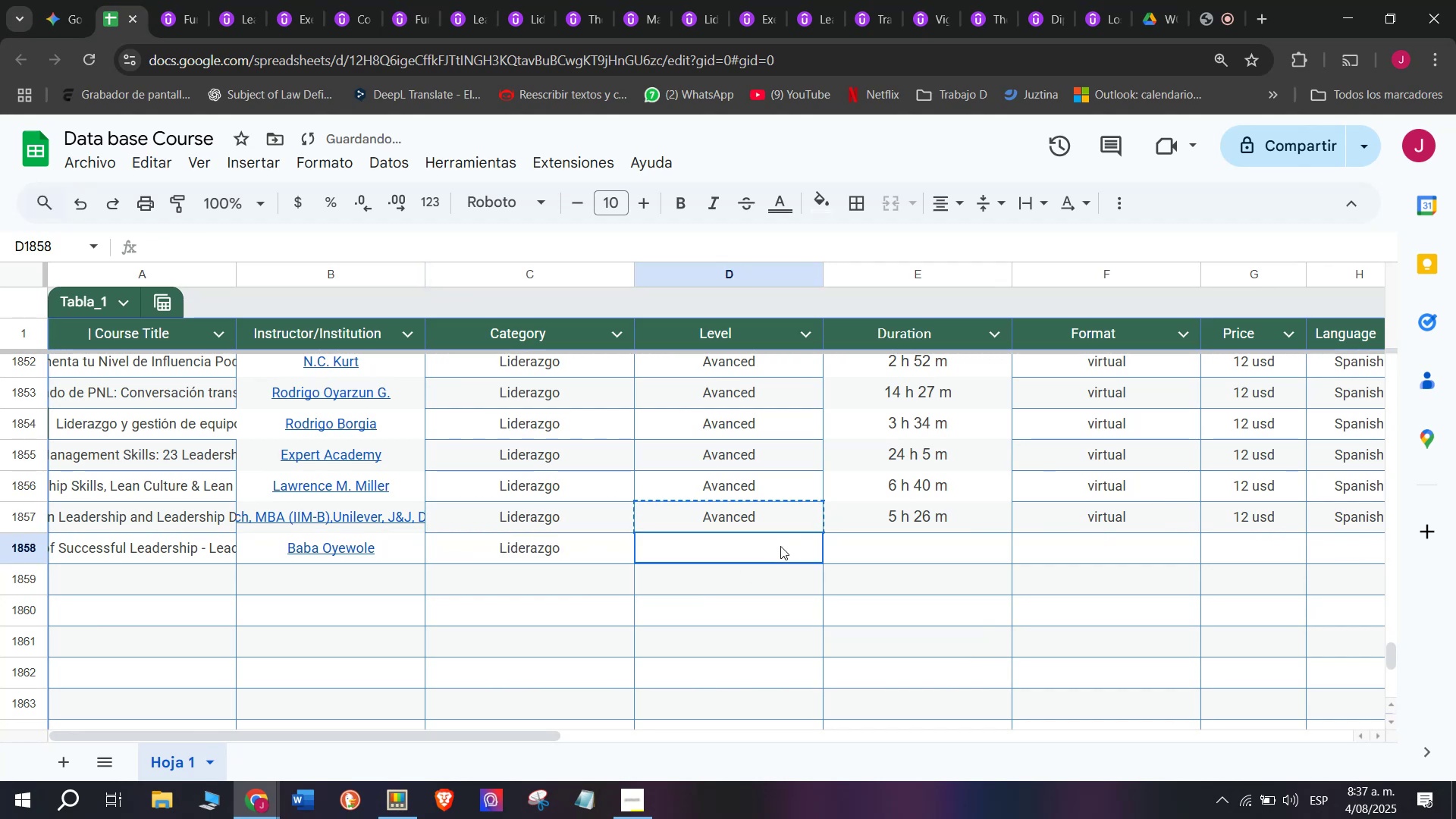 
key(Control+ControlLeft)
 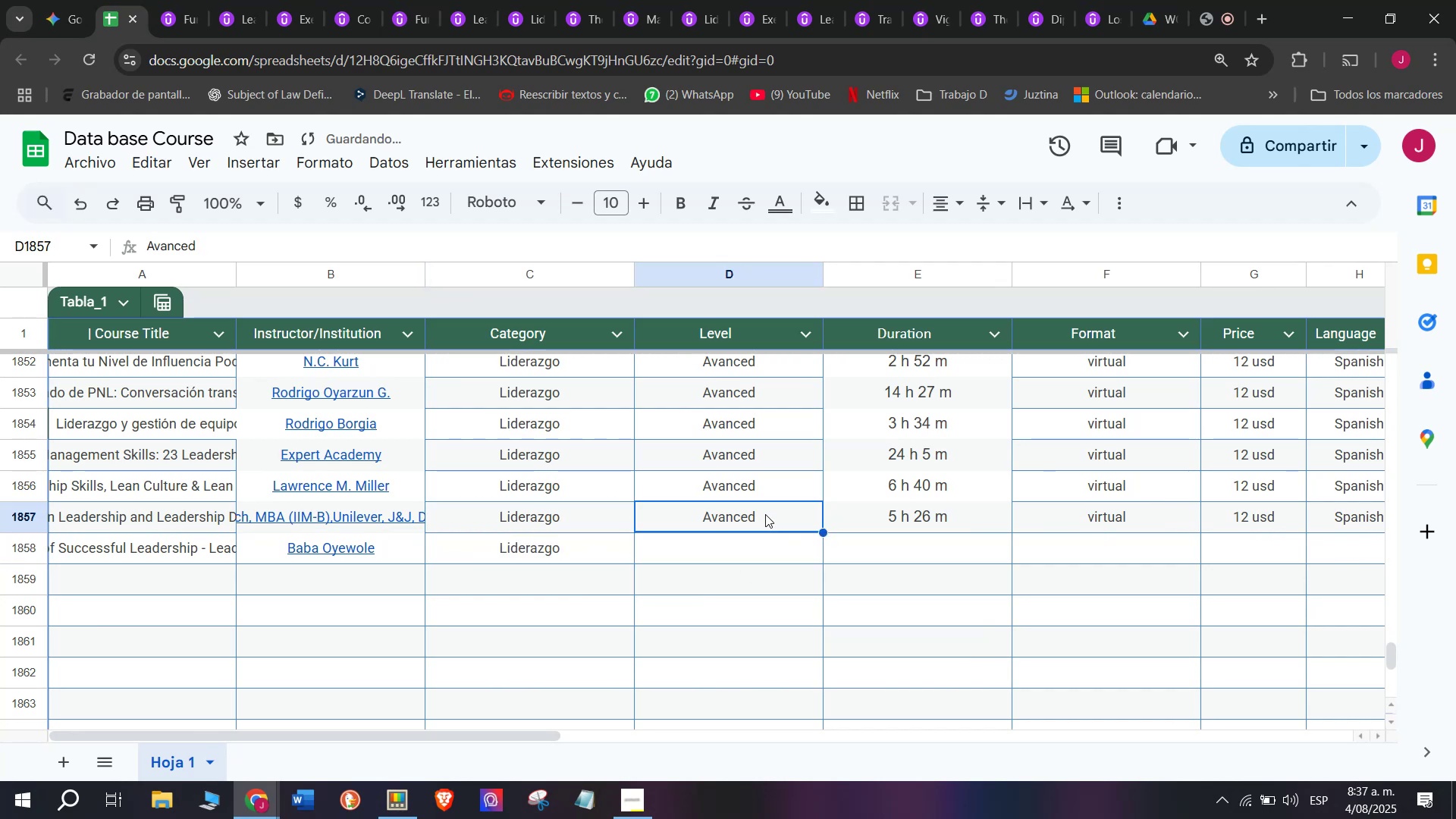 
key(Control+C)
 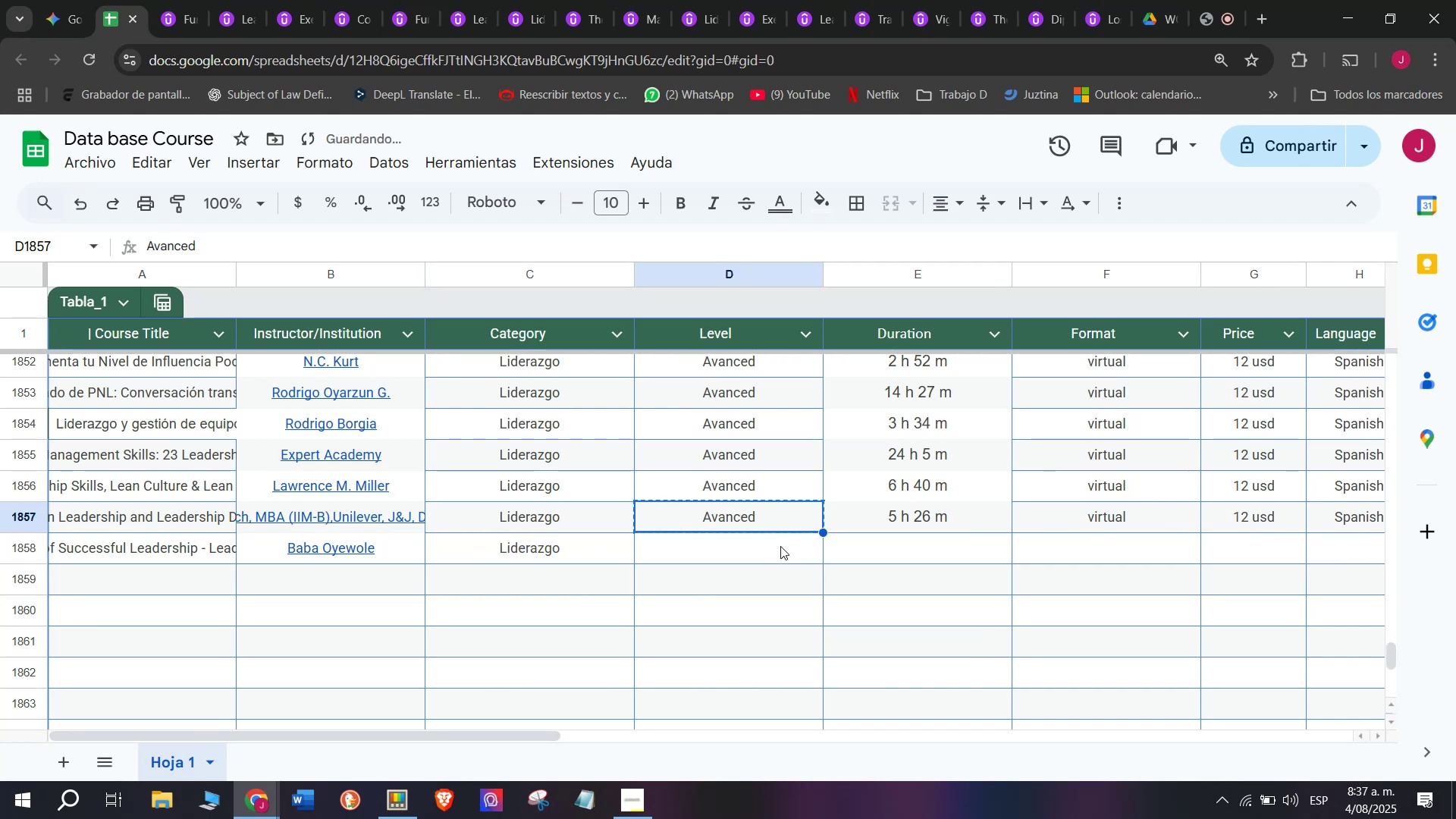 
left_click([780, 546])
 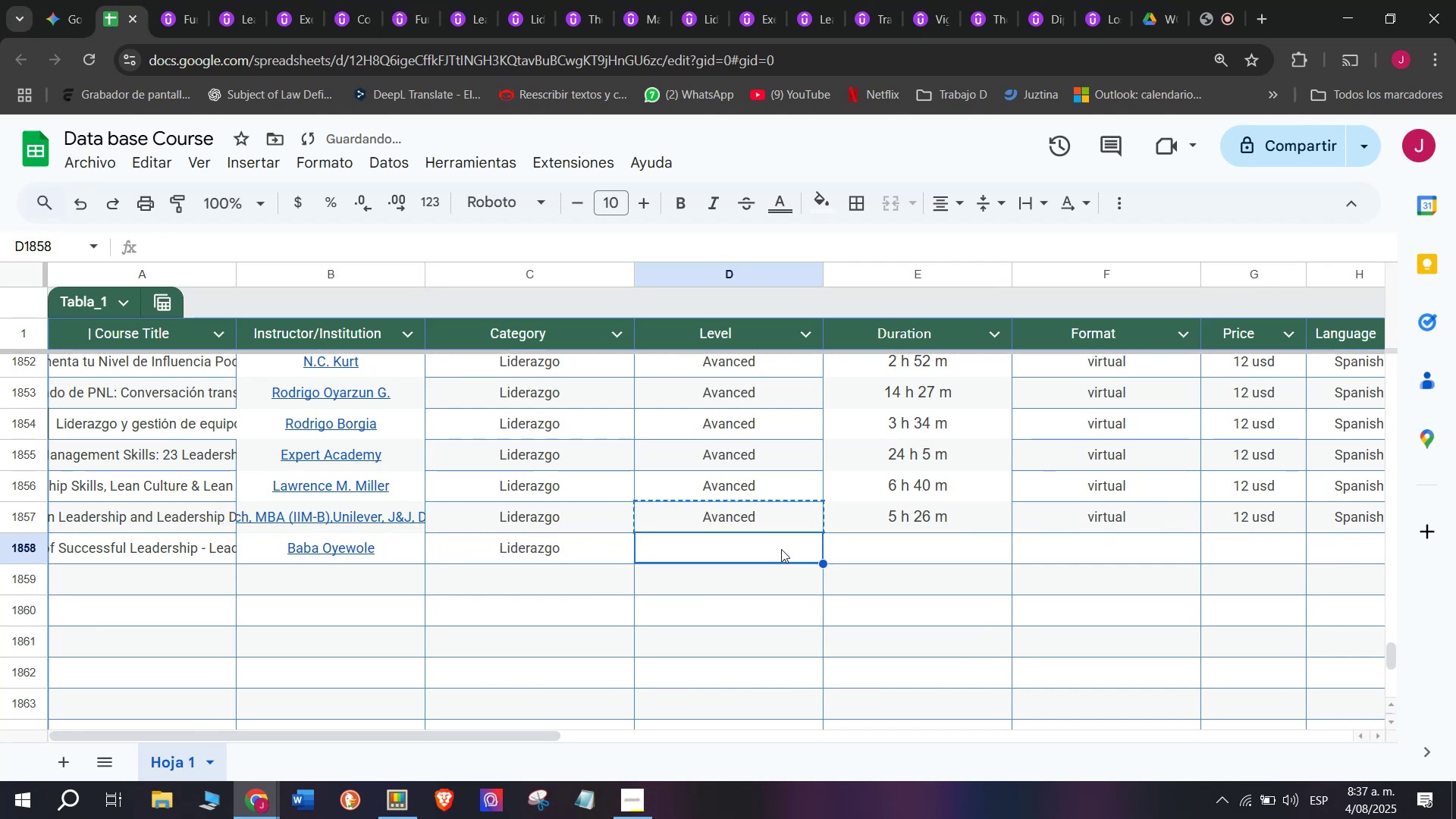 
key(Z)
 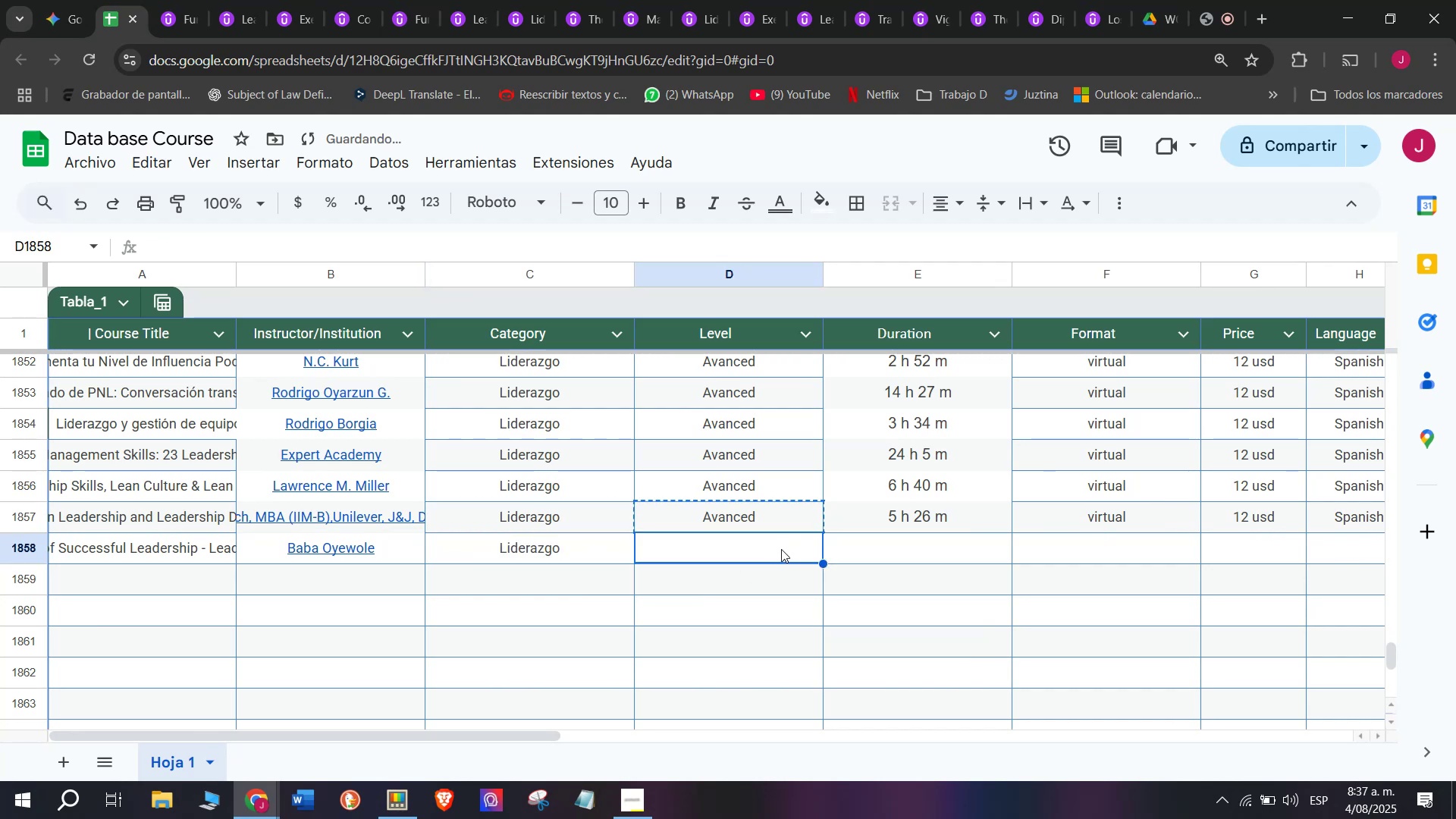 
key(Control+ControlLeft)
 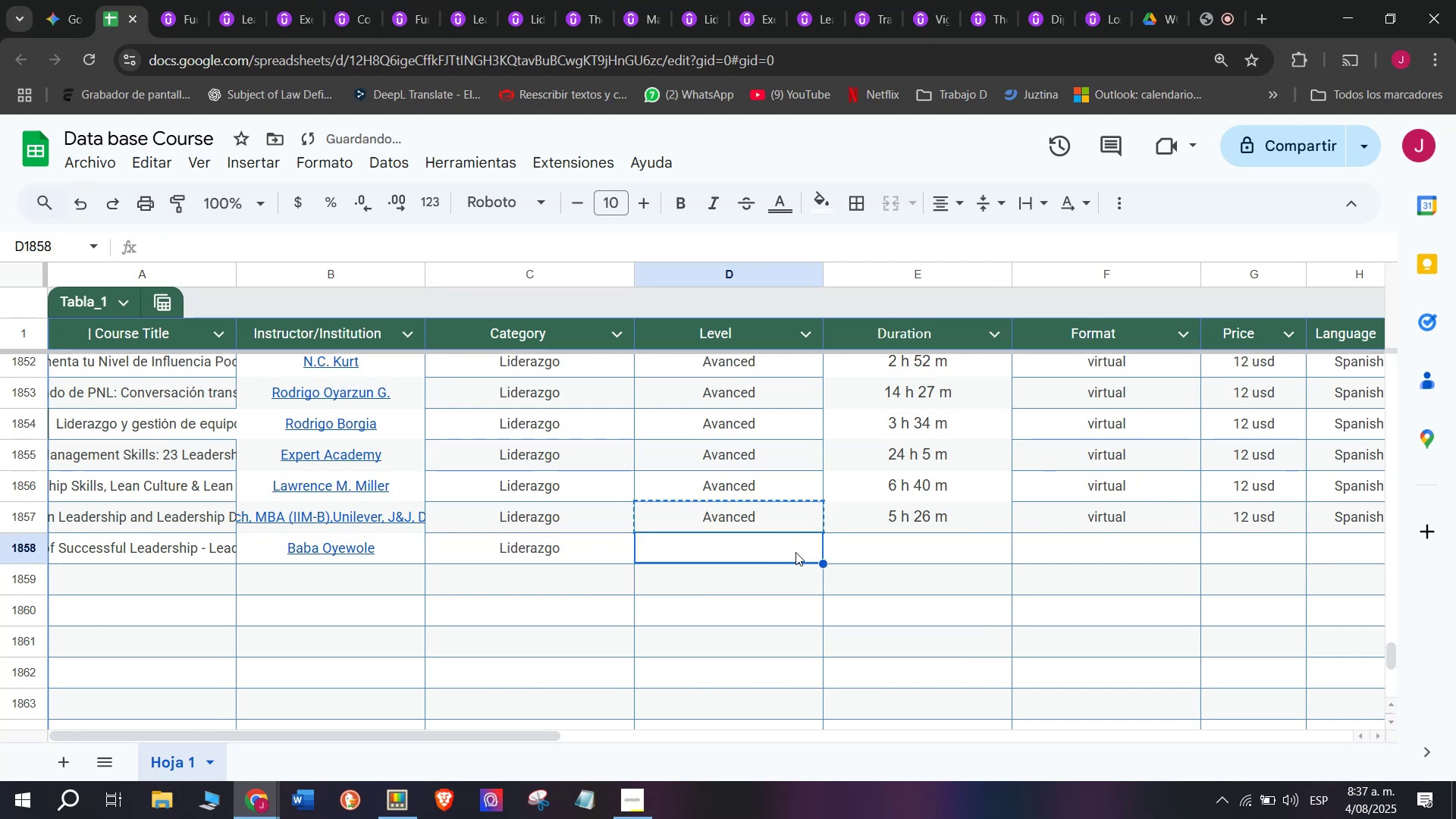 
key(Control+V)
 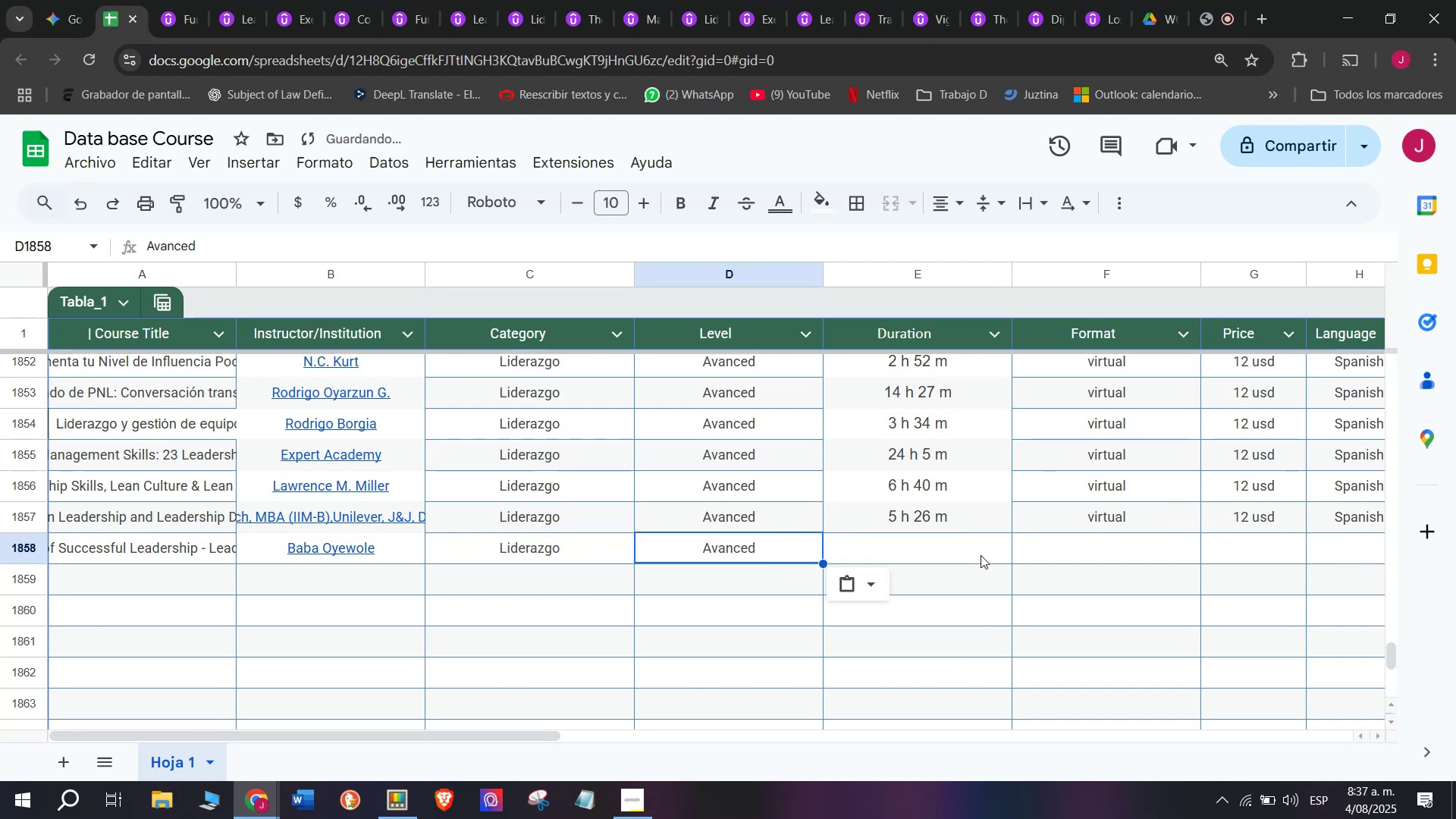 
left_click([981, 555])
 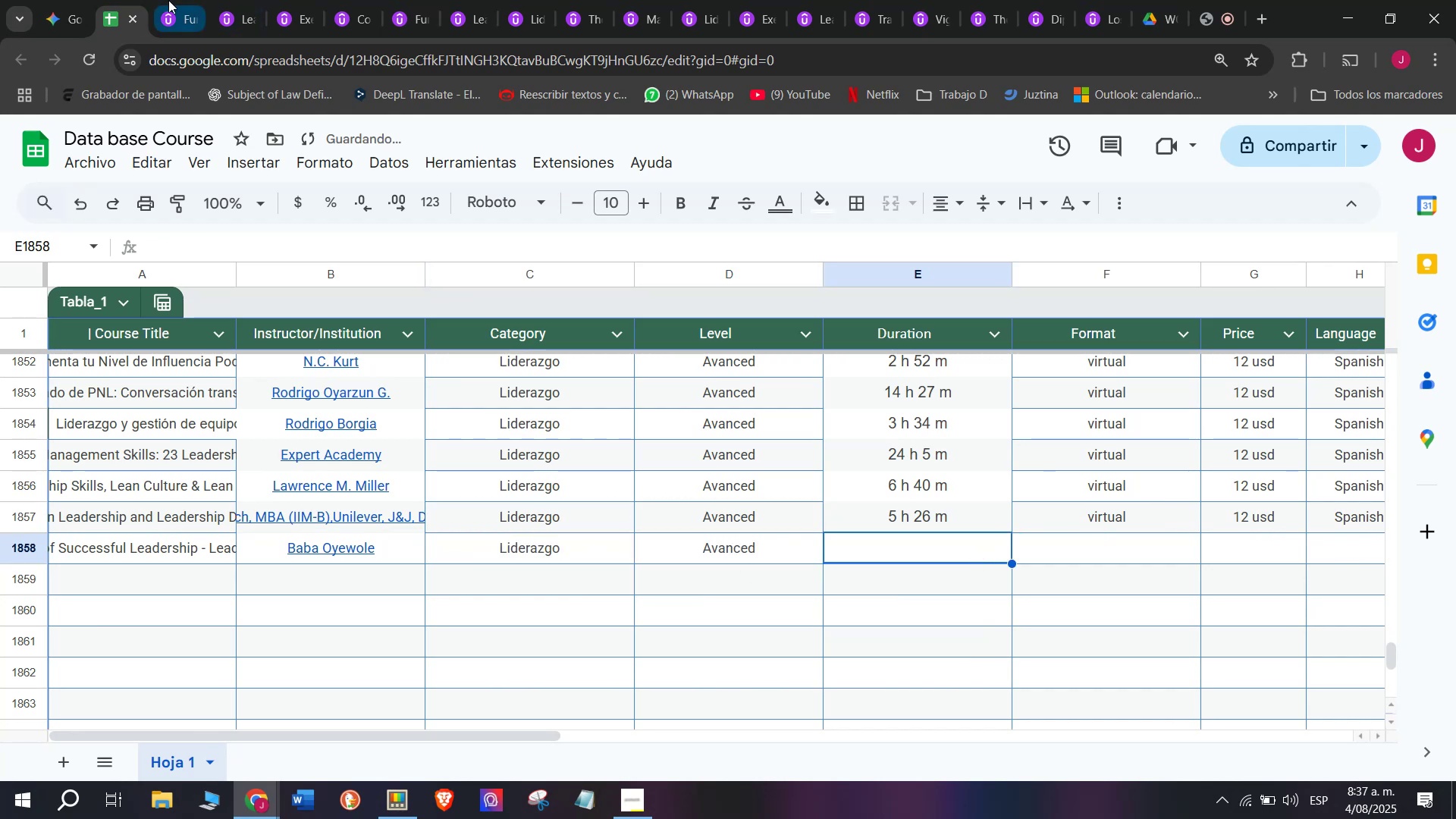 
left_click([168, 0])
 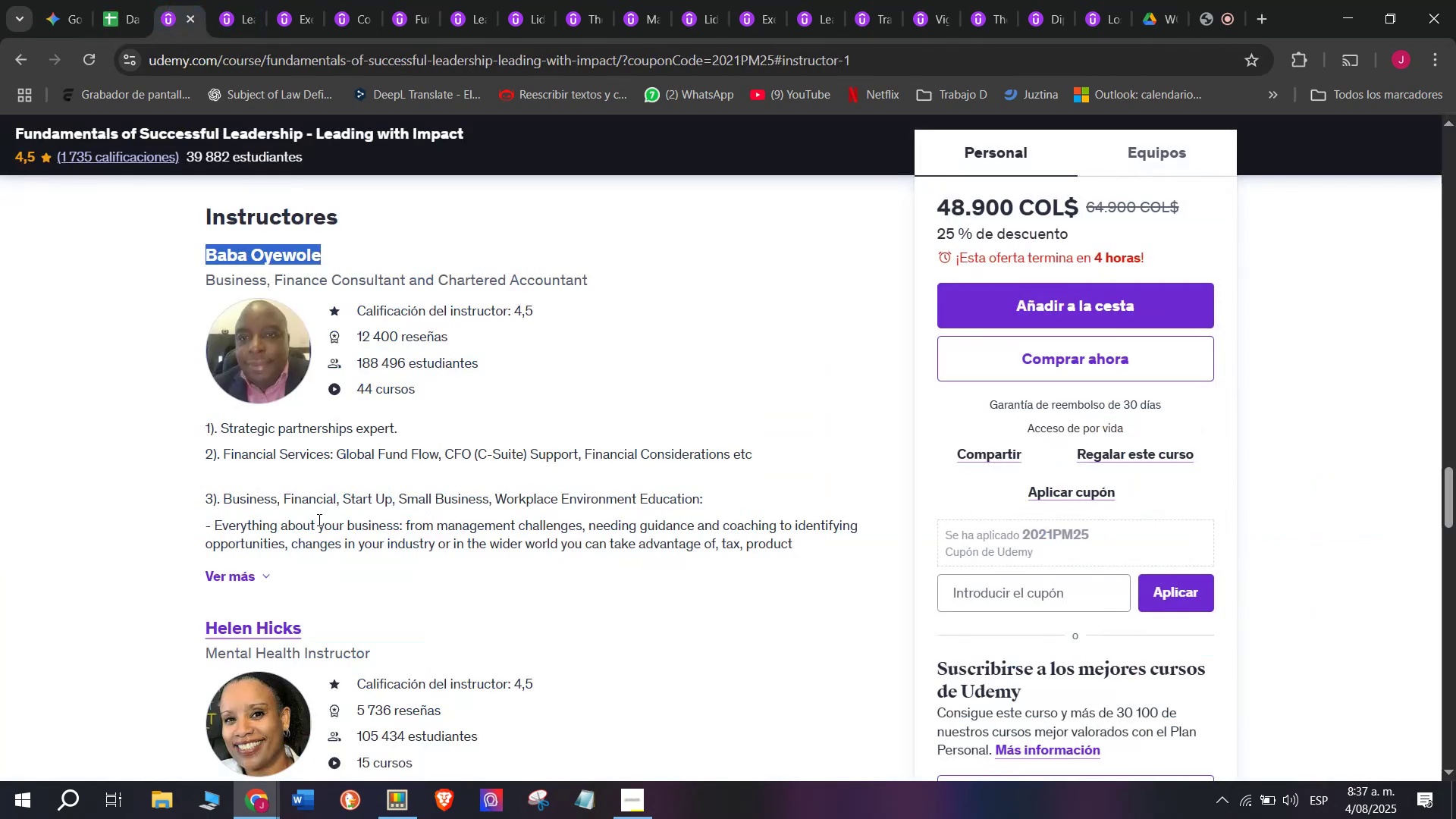 
scroll: coordinate [277, 492], scroll_direction: up, amount: 11.0
 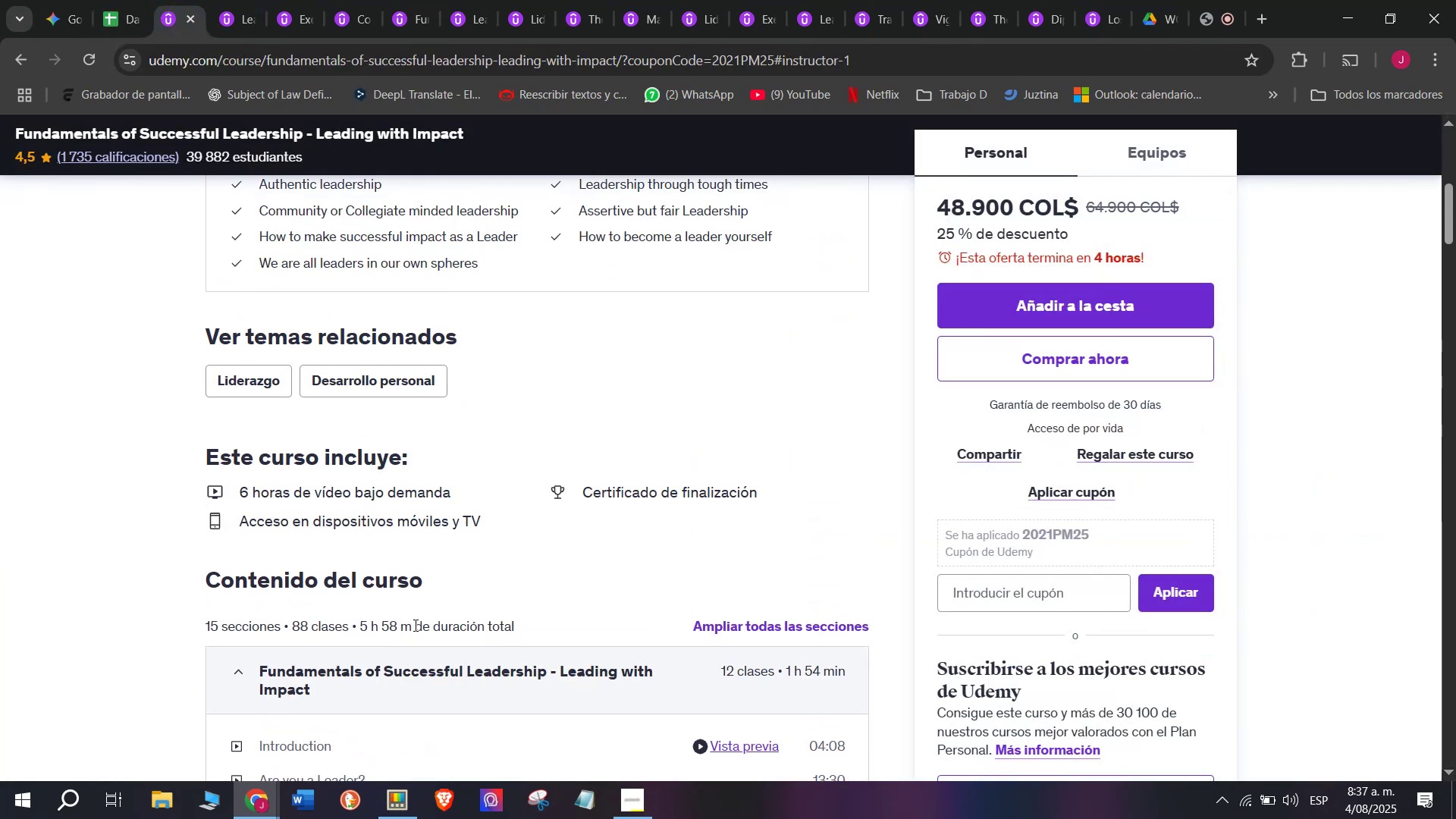 
left_click_drag(start_coordinate=[410, 628], to_coordinate=[362, 630])
 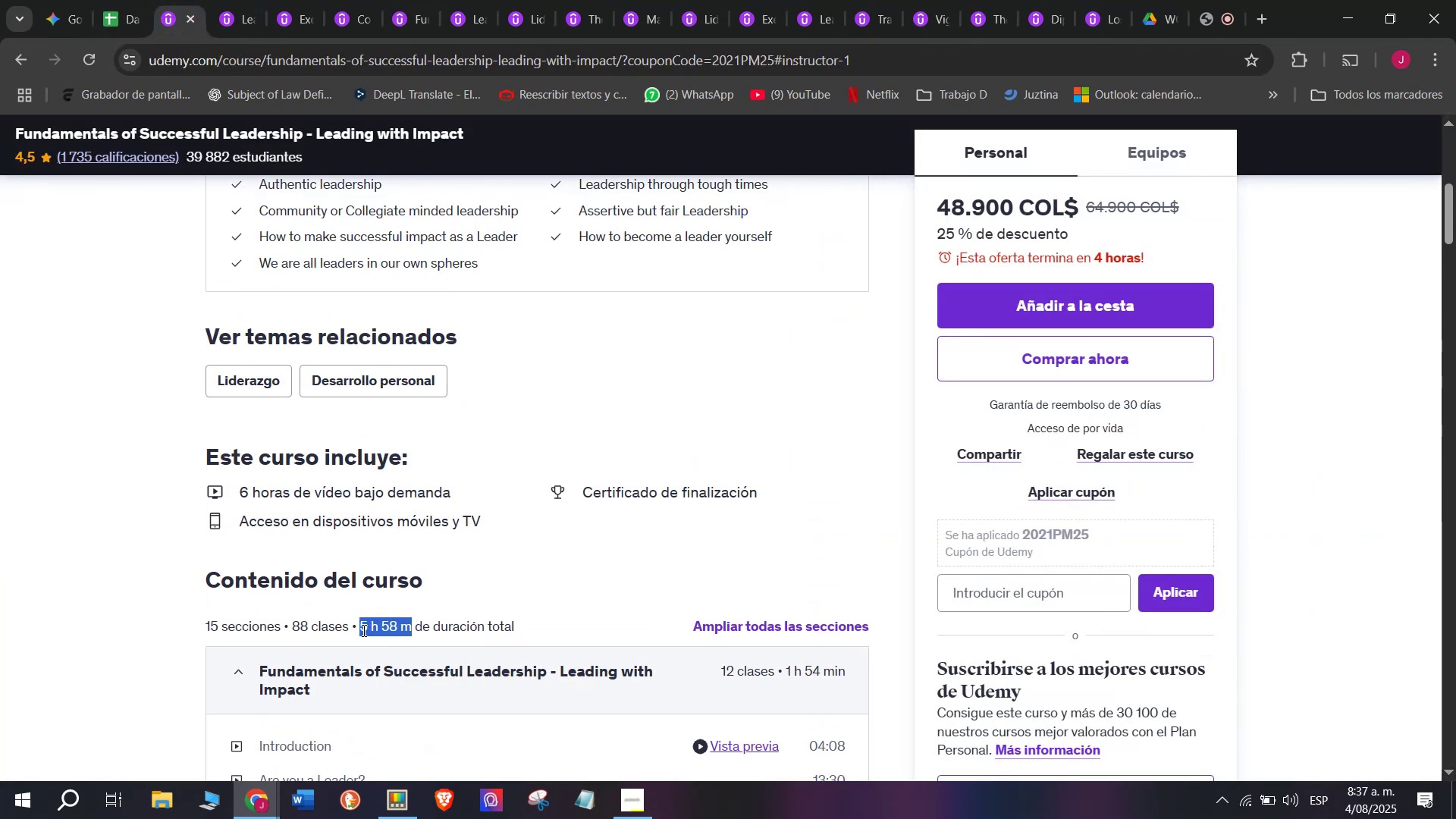 
key(Break)
 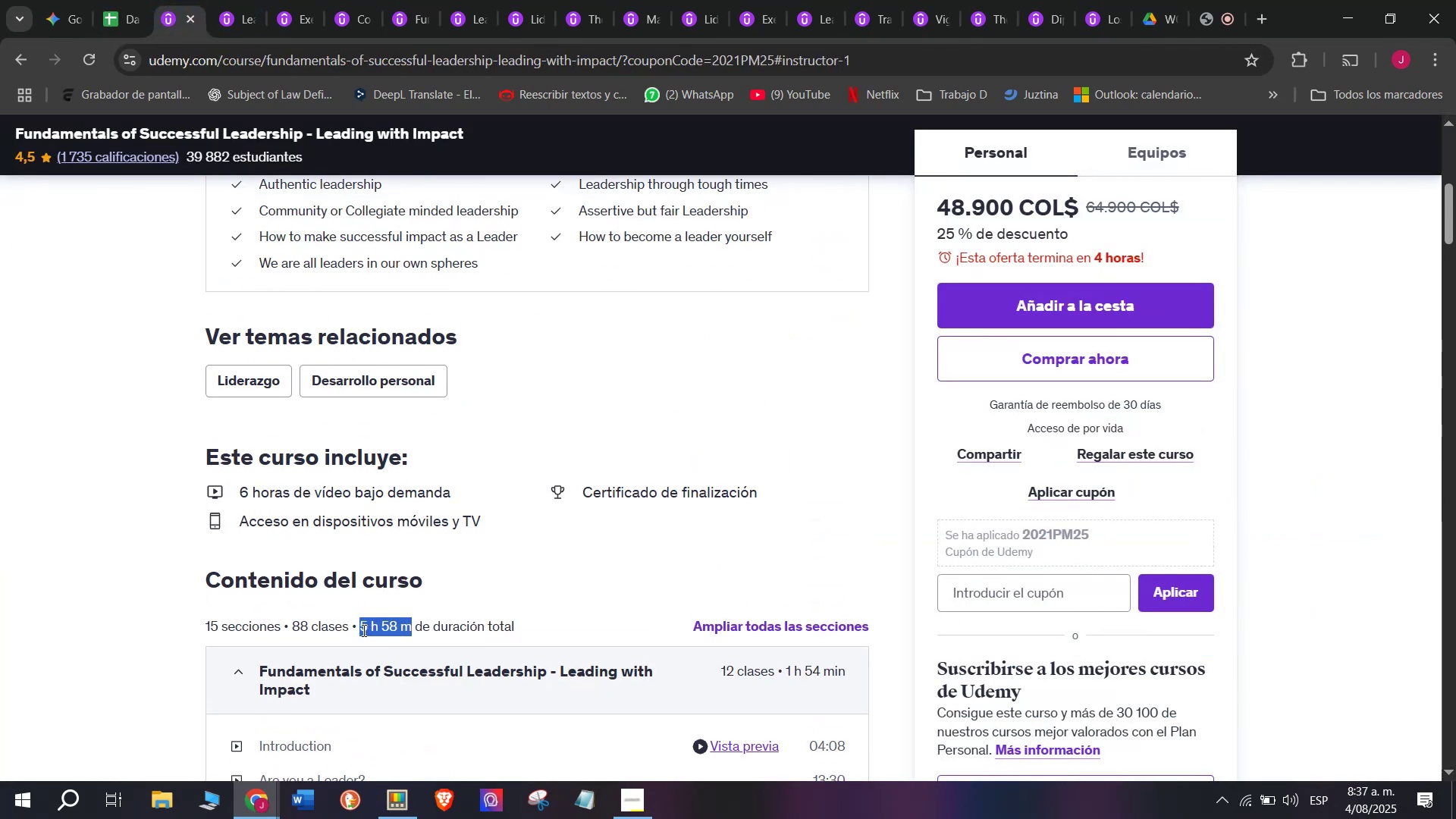 
key(Control+ControlLeft)
 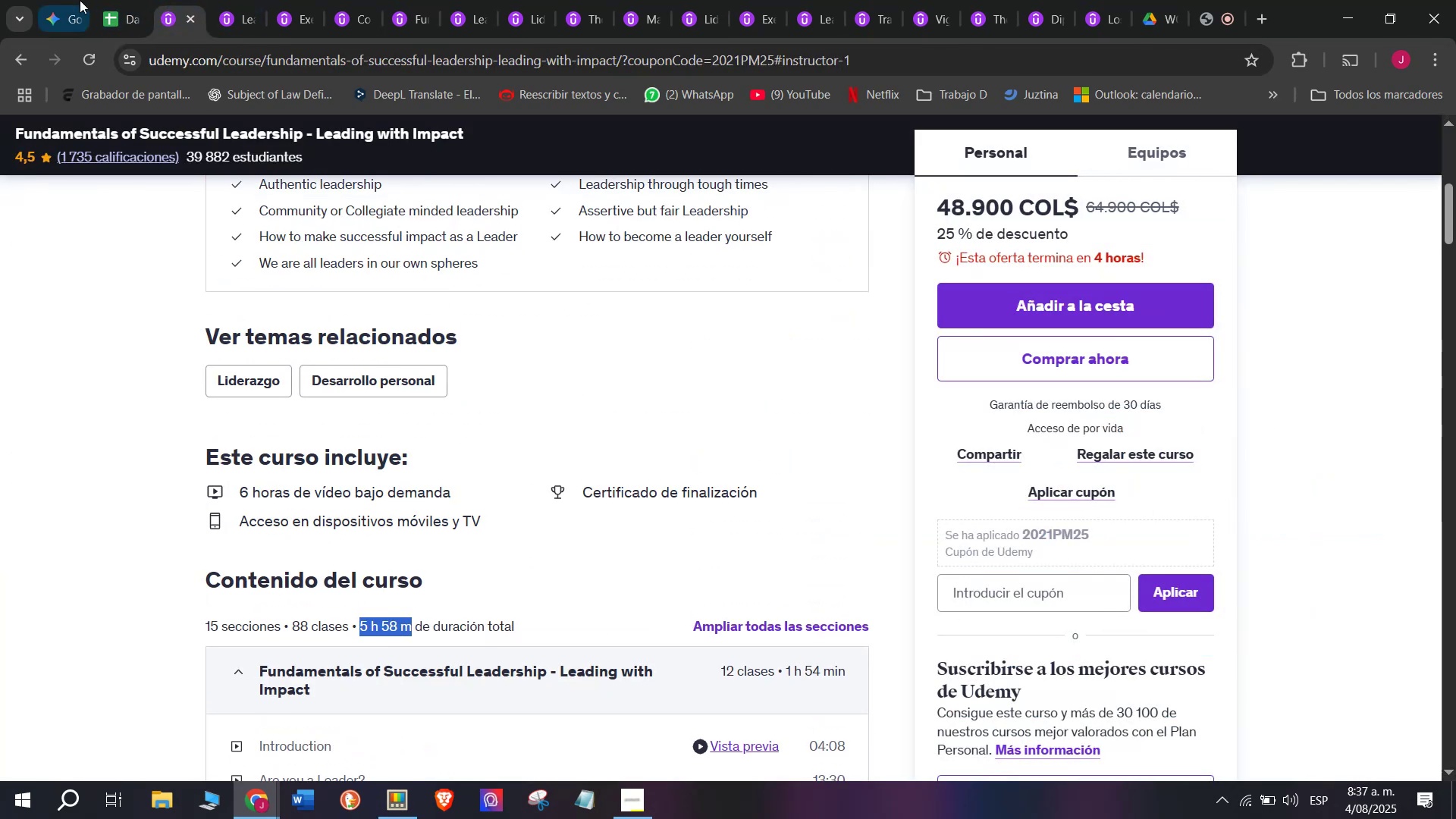 
key(Control+C)
 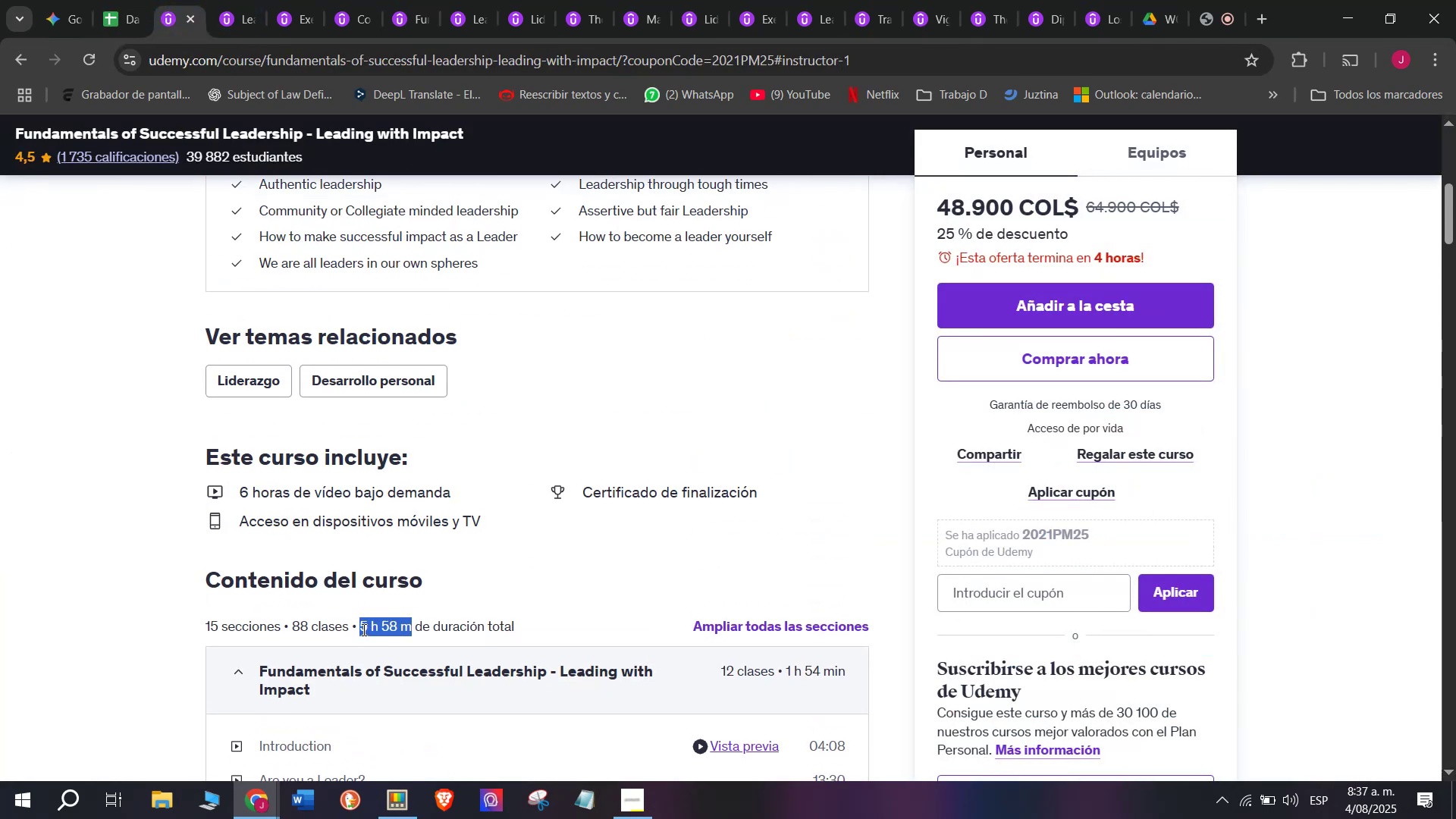 
key(Break)
 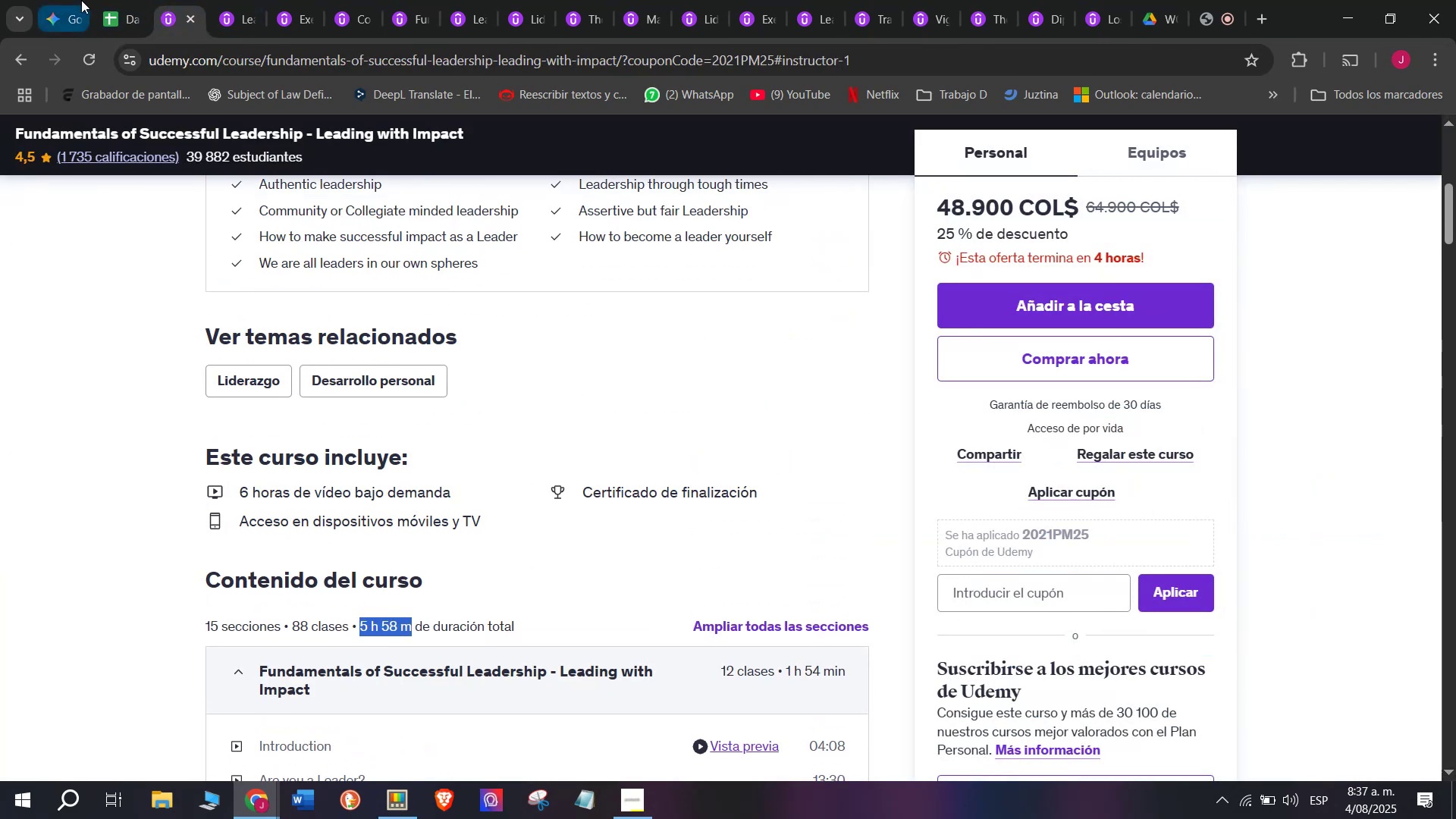 
key(Control+ControlLeft)
 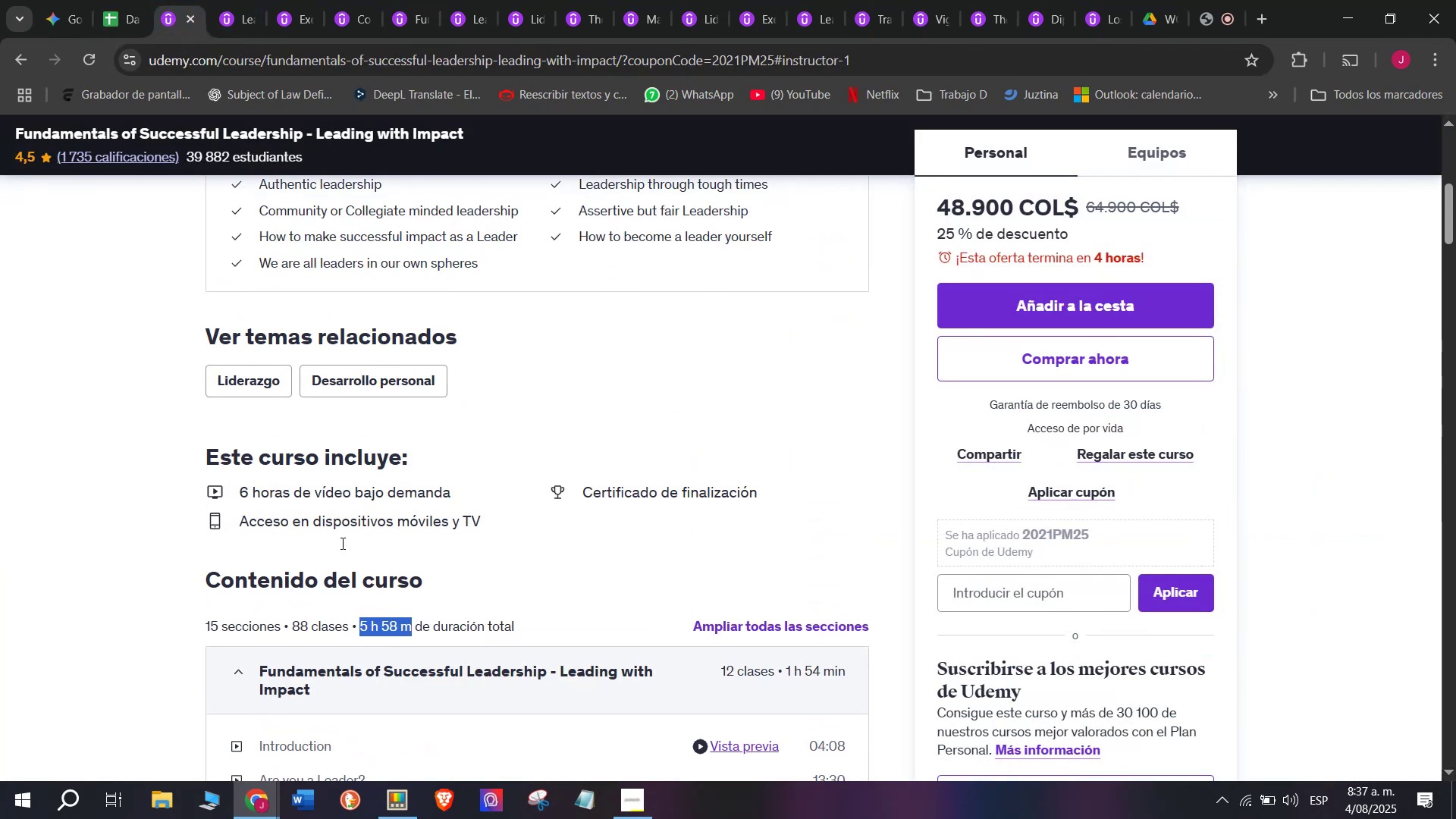 
key(Control+C)
 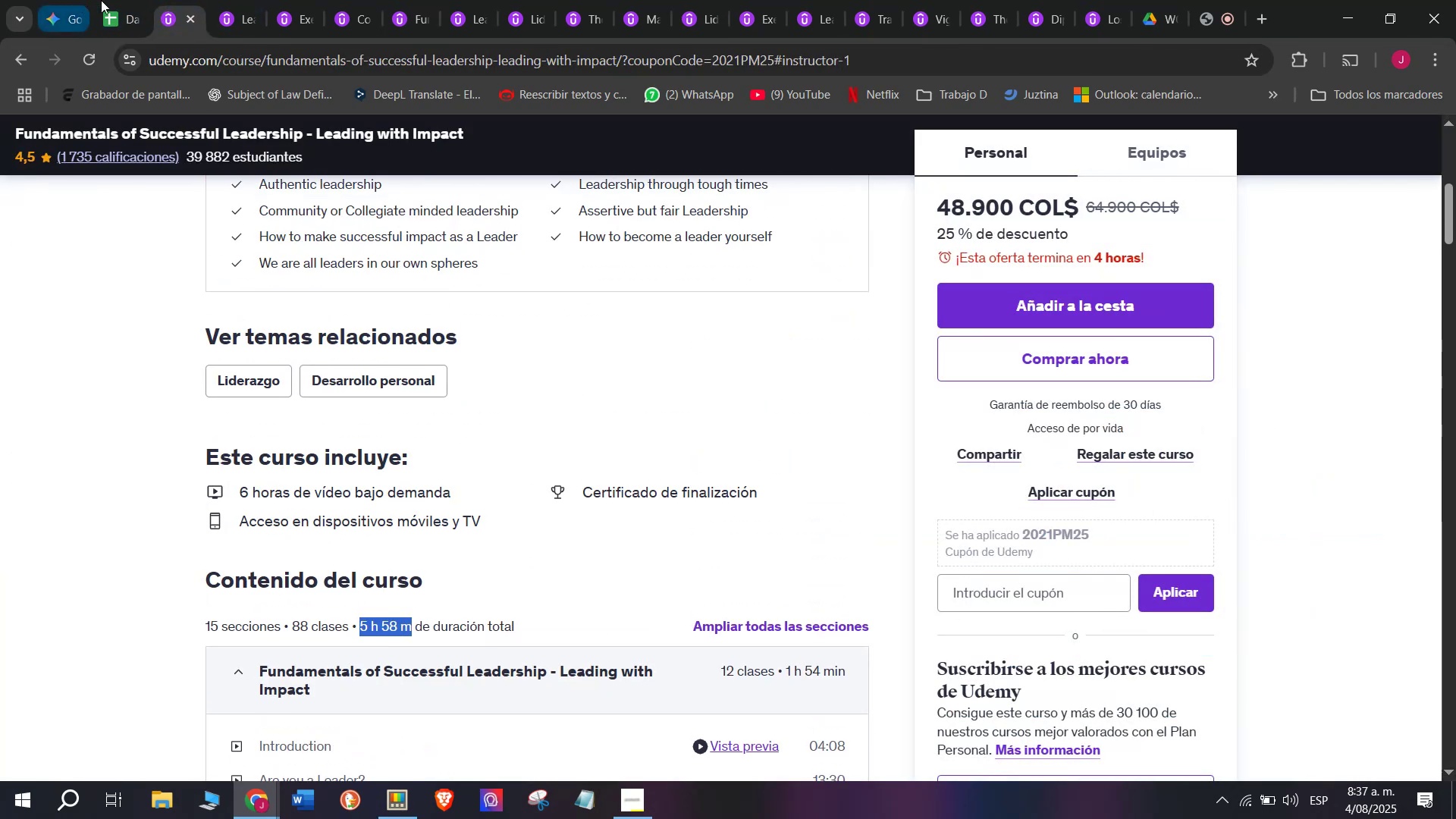 
left_click([117, 0])
 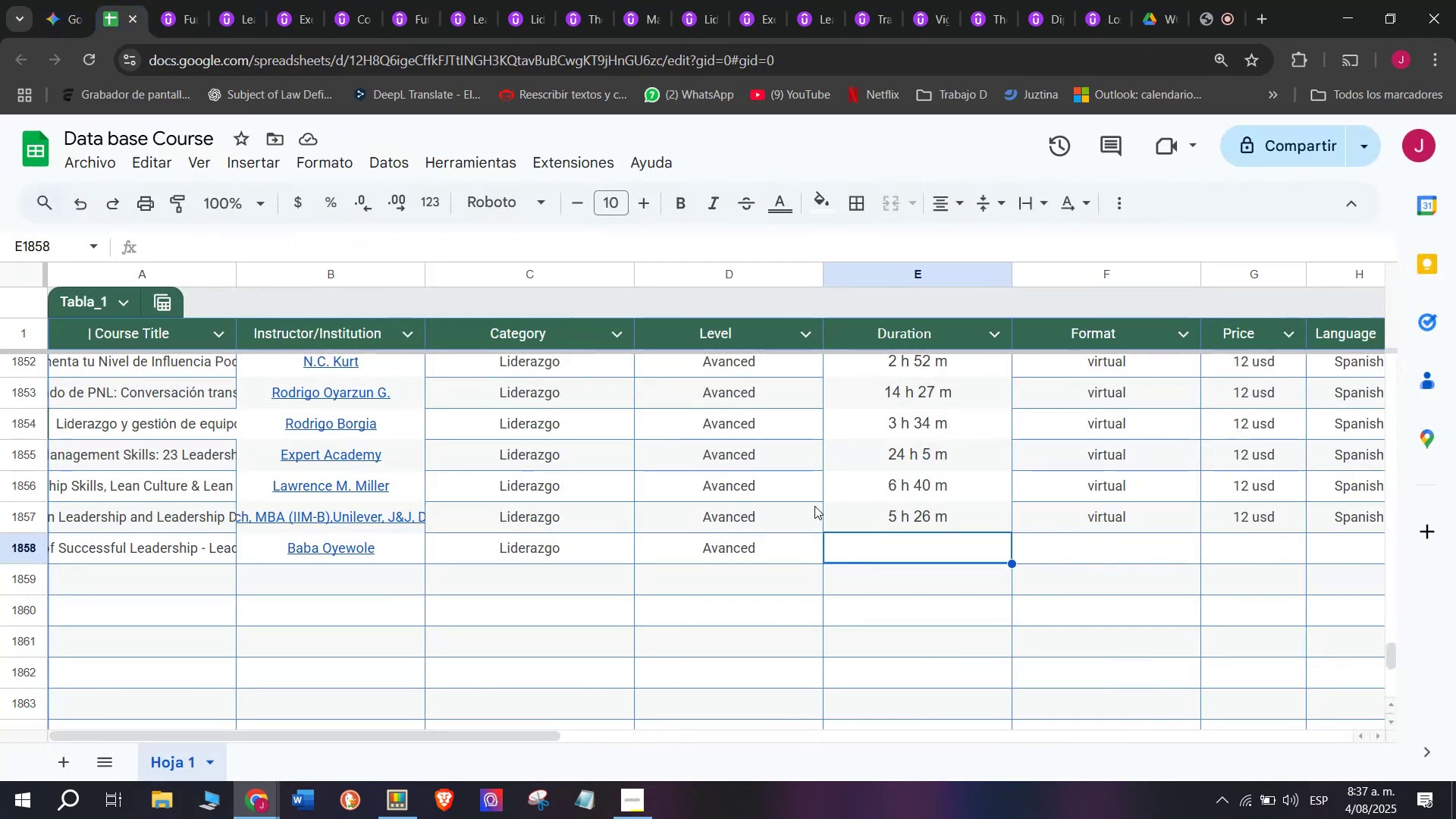 
key(Z)
 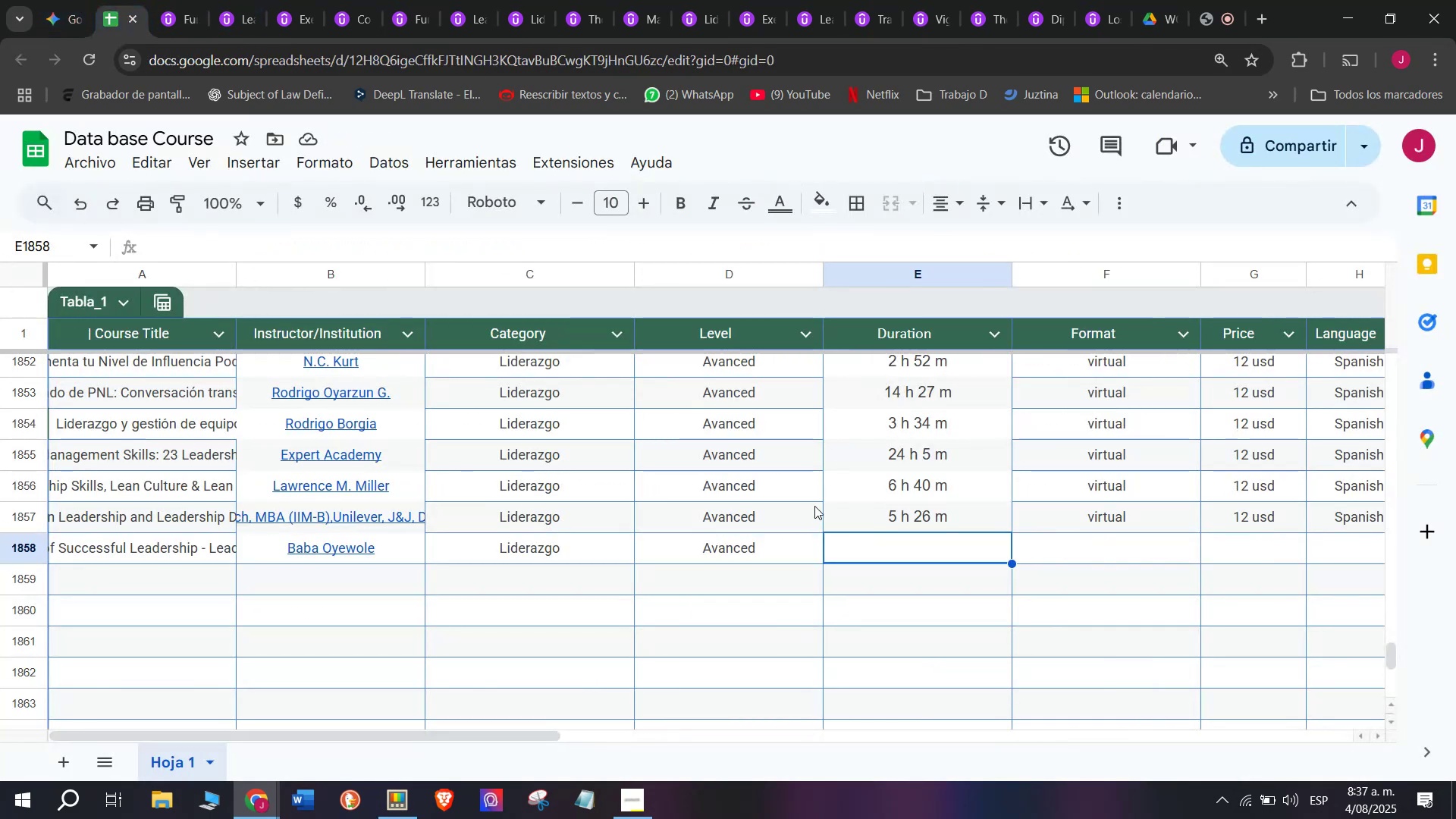 
key(Control+ControlLeft)
 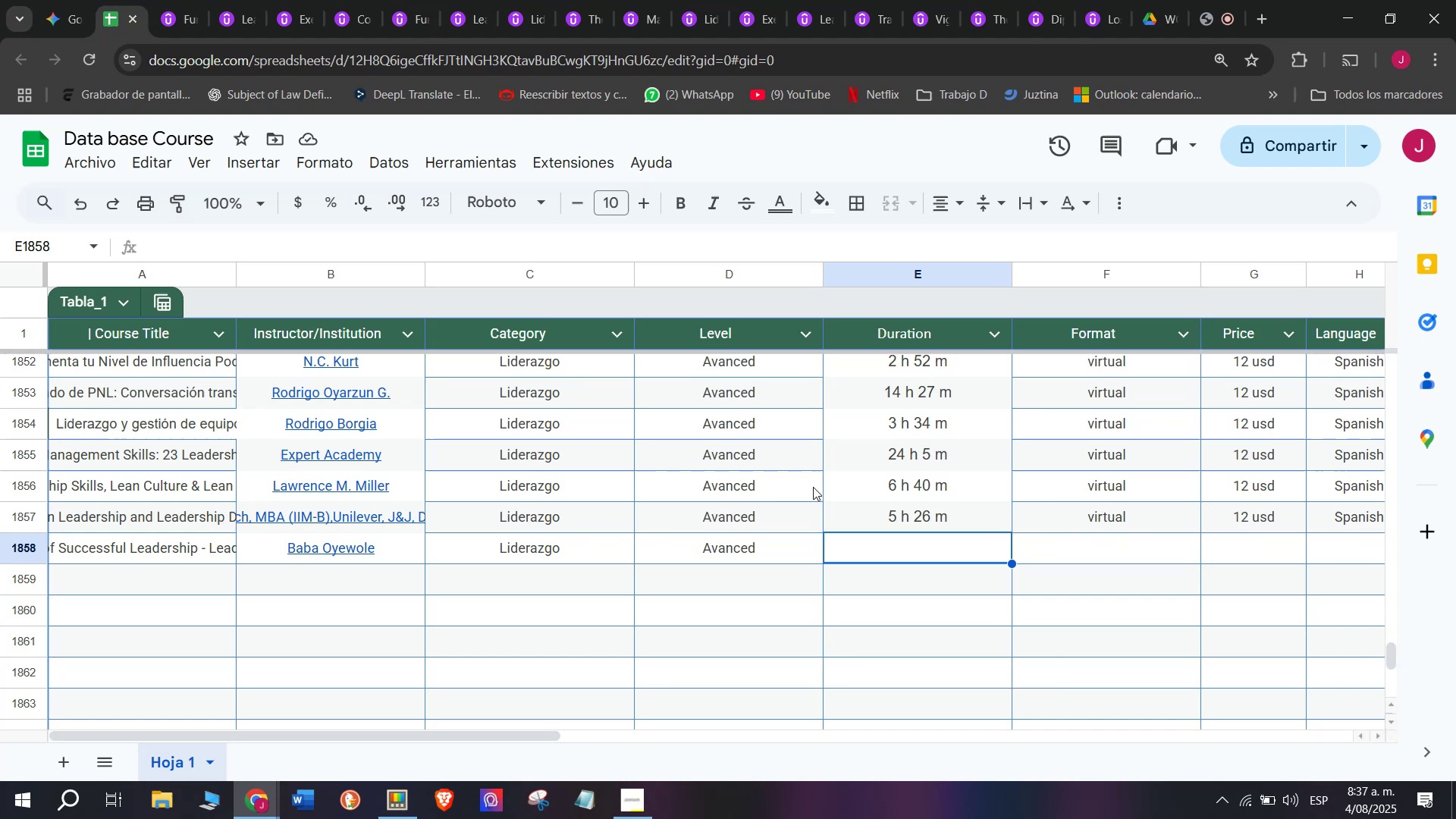 
key(Control+V)
 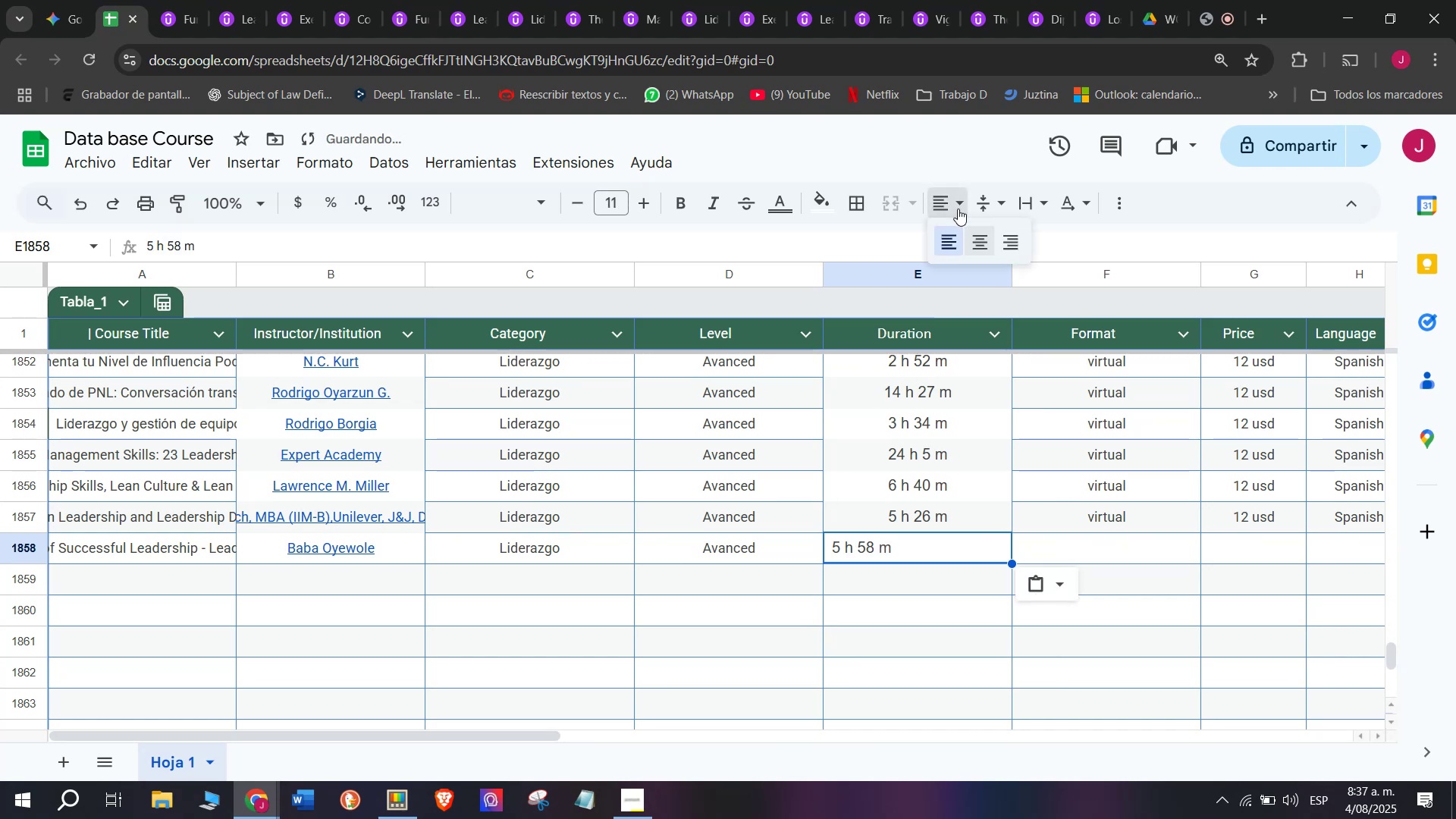 
double_click([972, 231])
 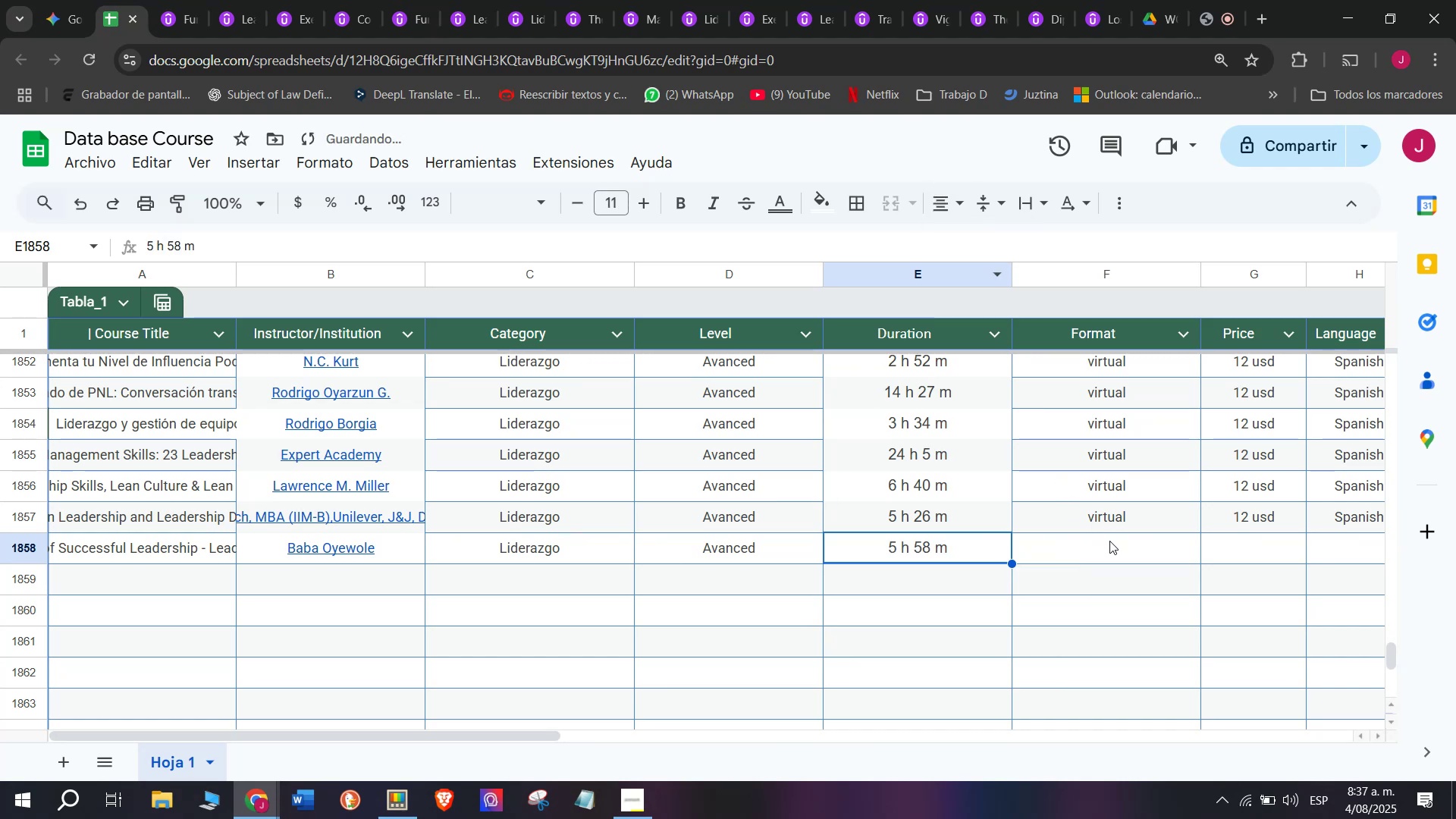 
left_click([1118, 553])
 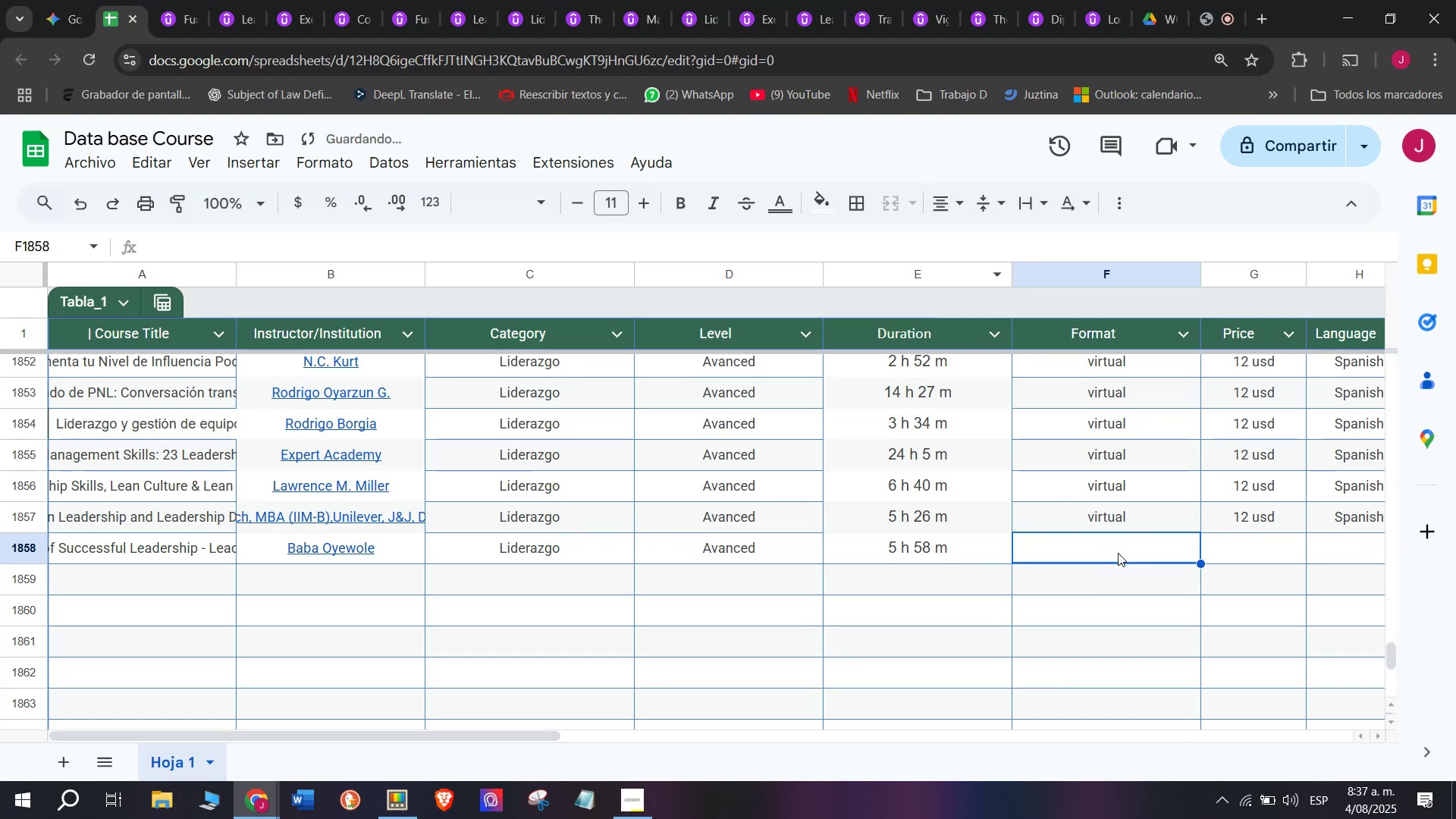 
key(Control+ControlLeft)
 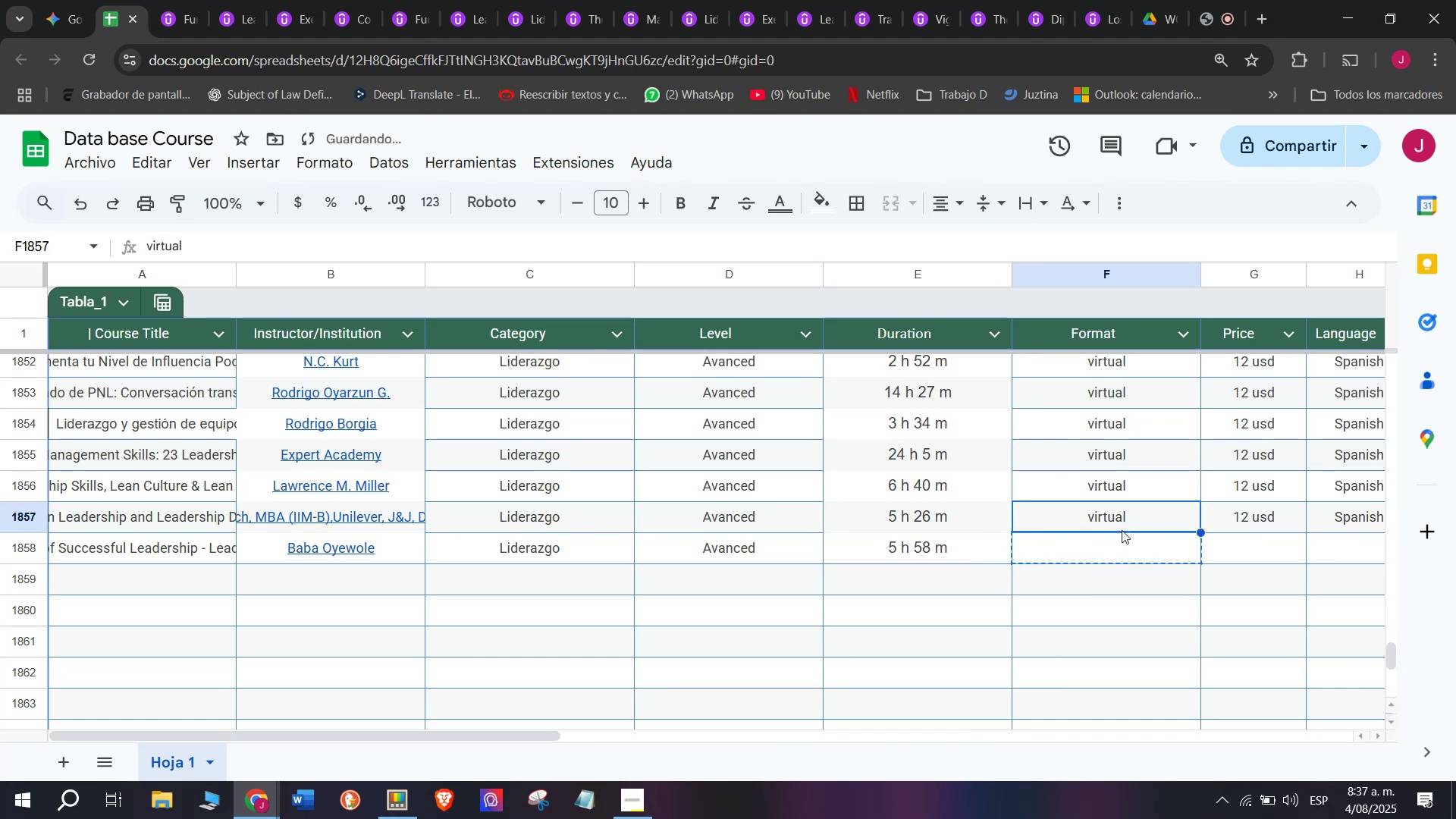 
key(Break)
 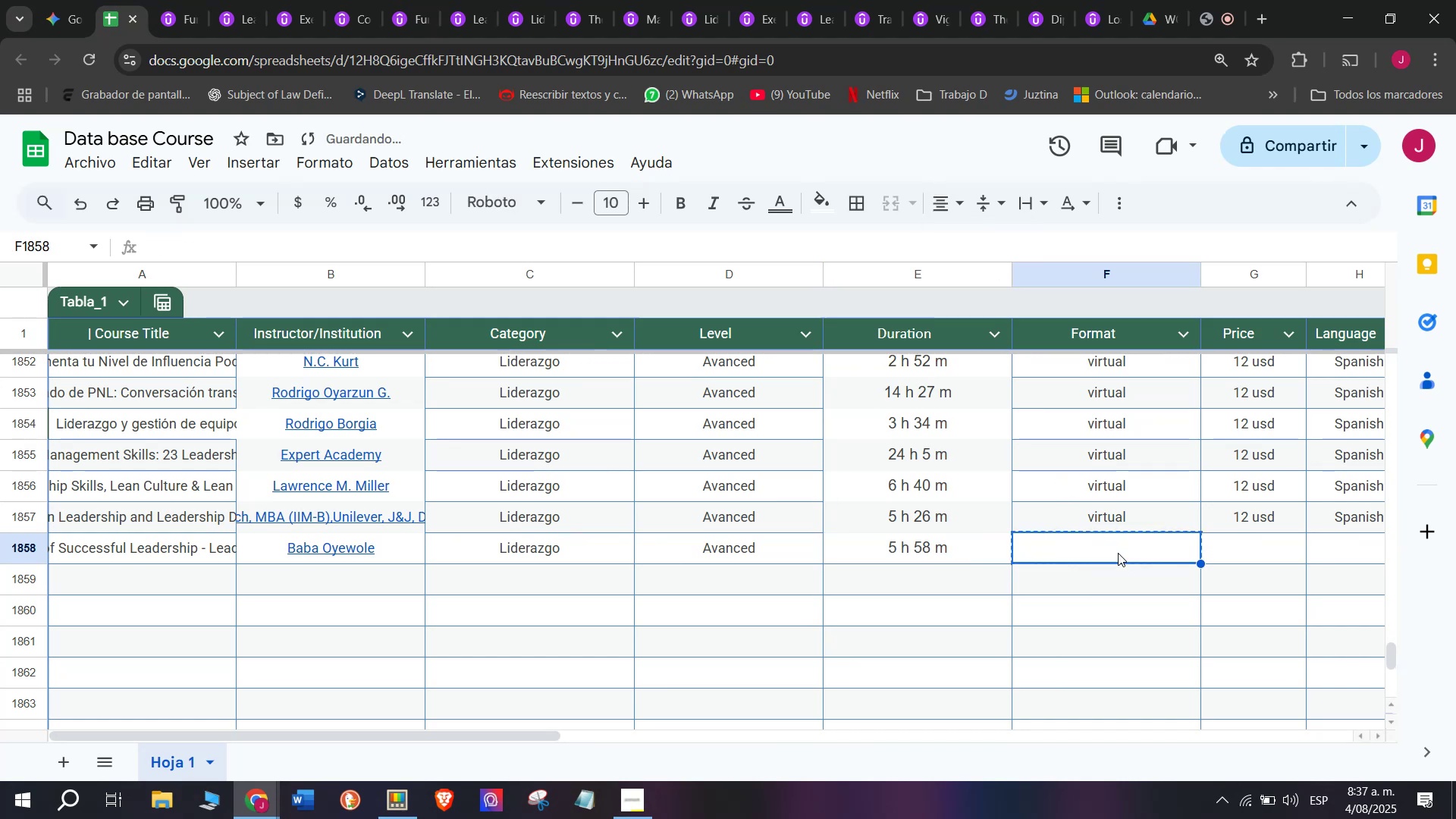 
key(Control+C)
 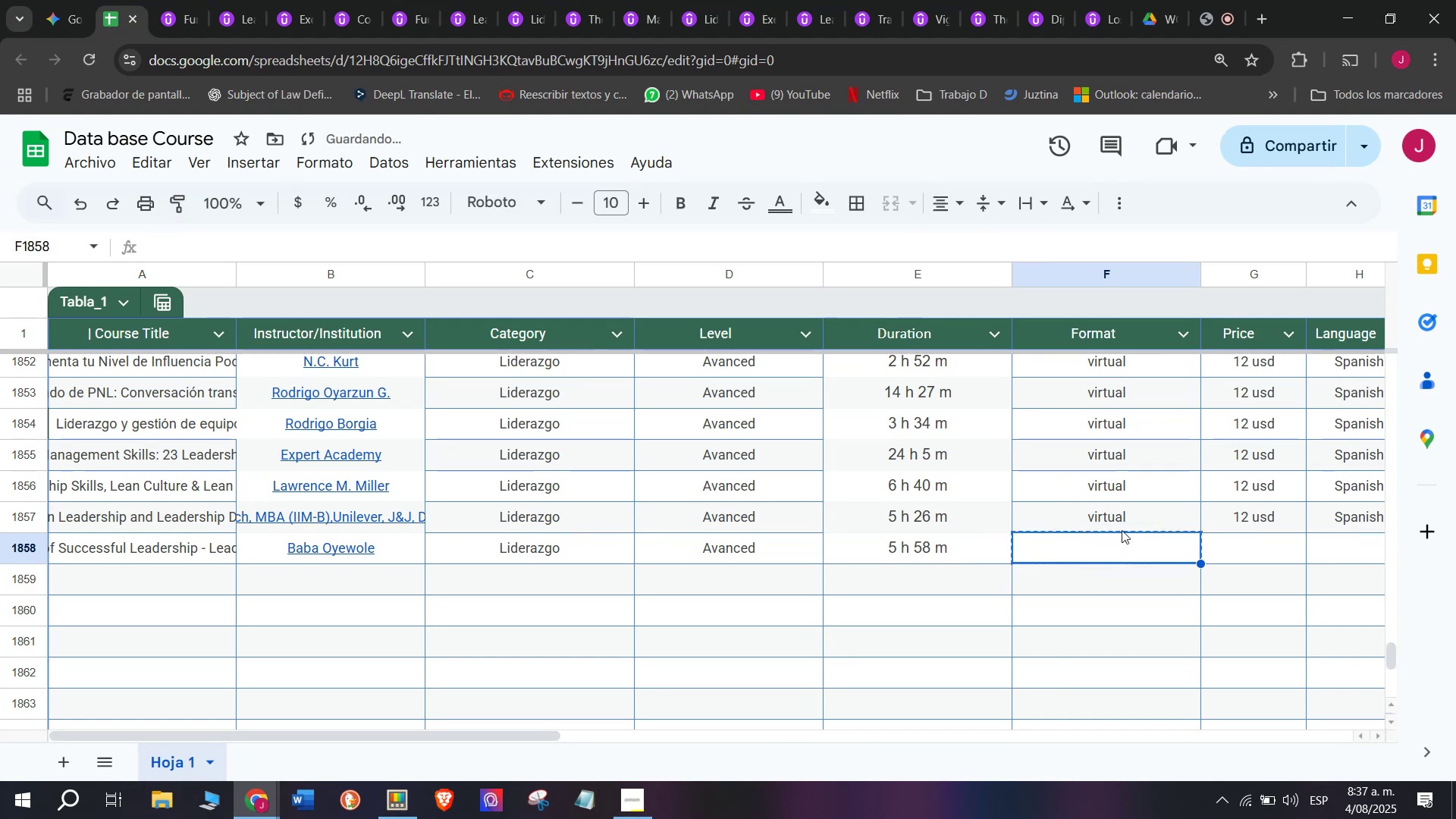 
double_click([1122, 530])
 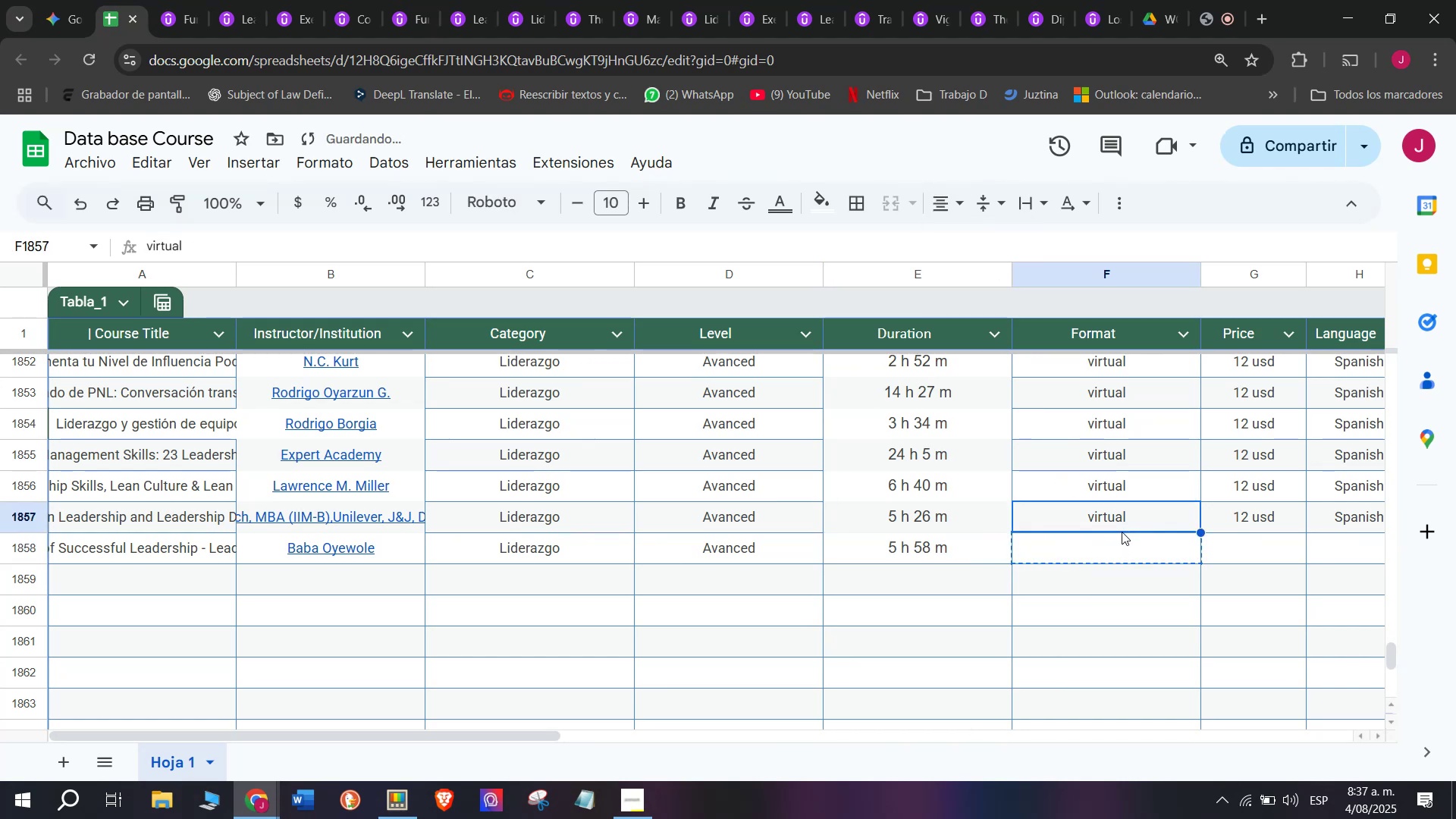 
key(Control+ControlLeft)
 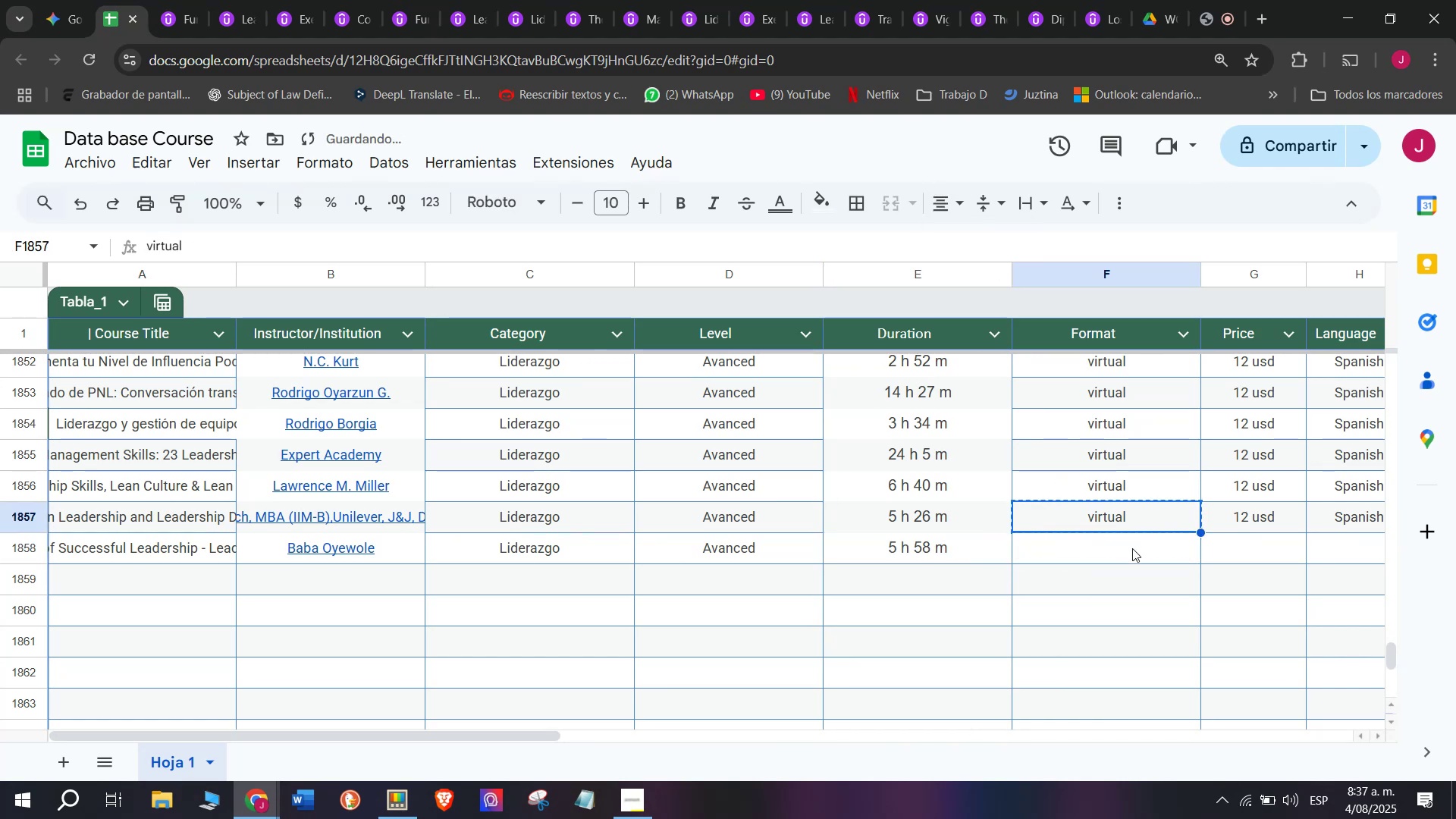 
key(Break)
 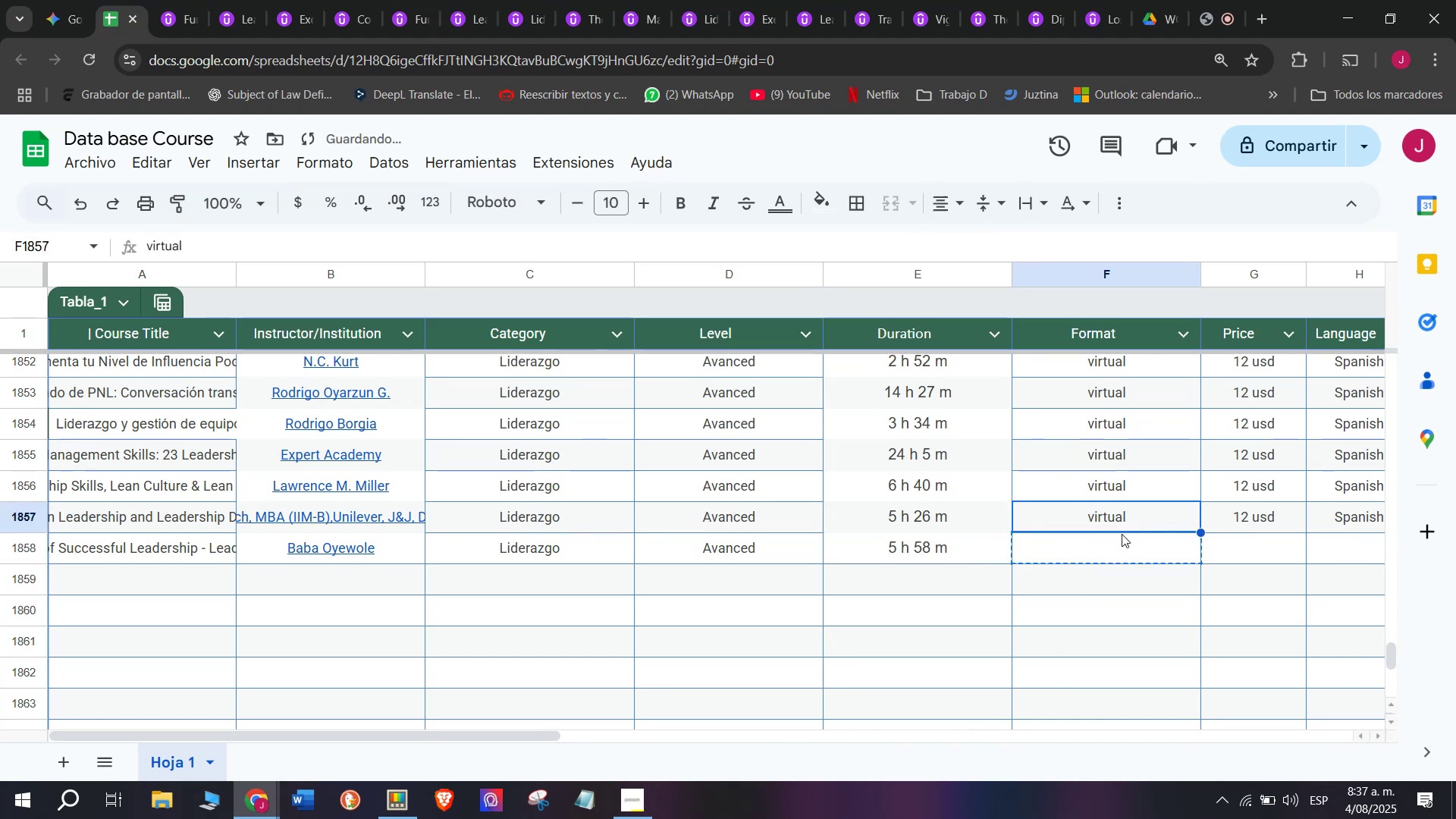 
key(Control+C)
 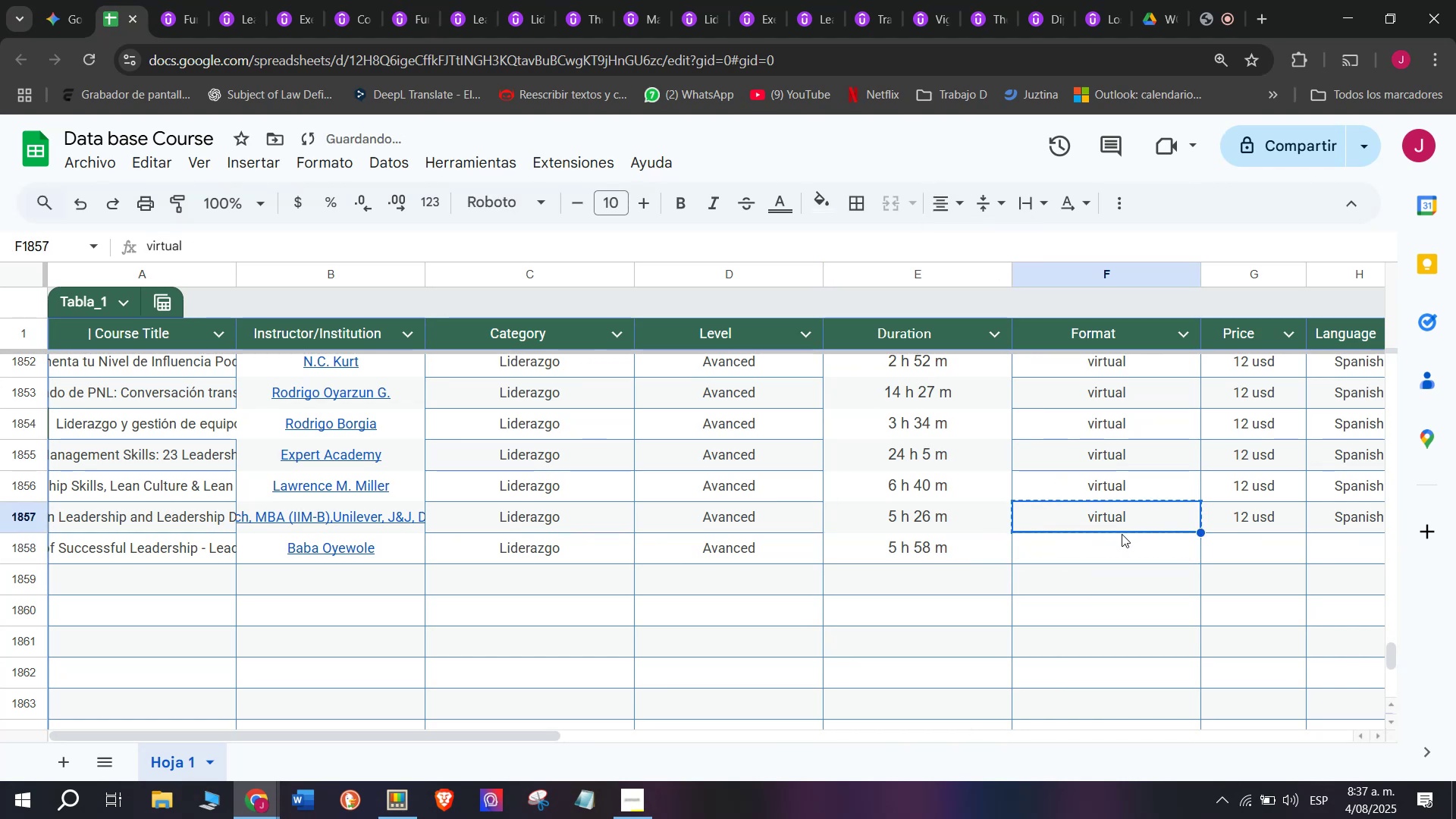 
triple_click([1122, 534])
 